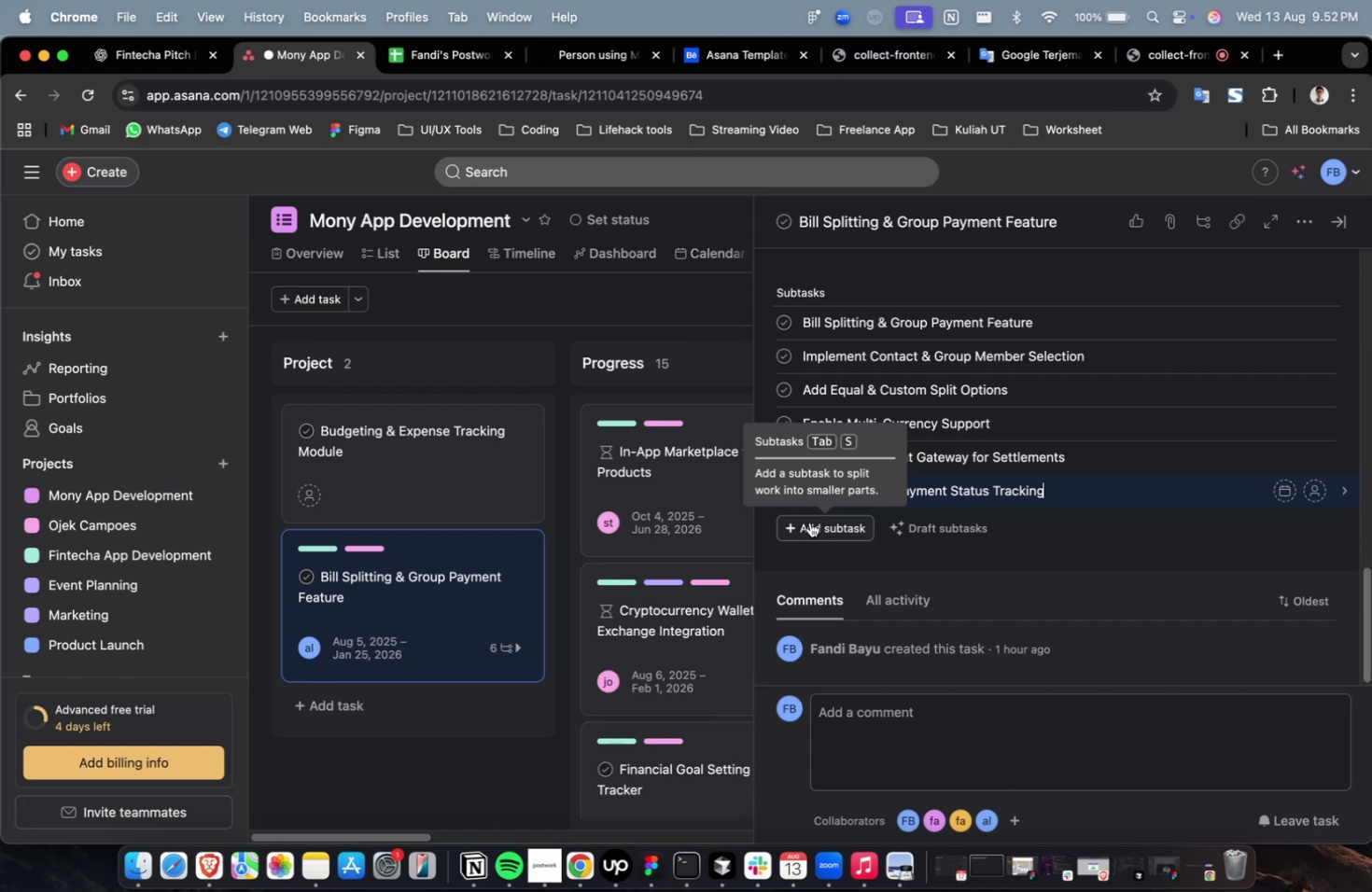 
left_click([809, 522])
 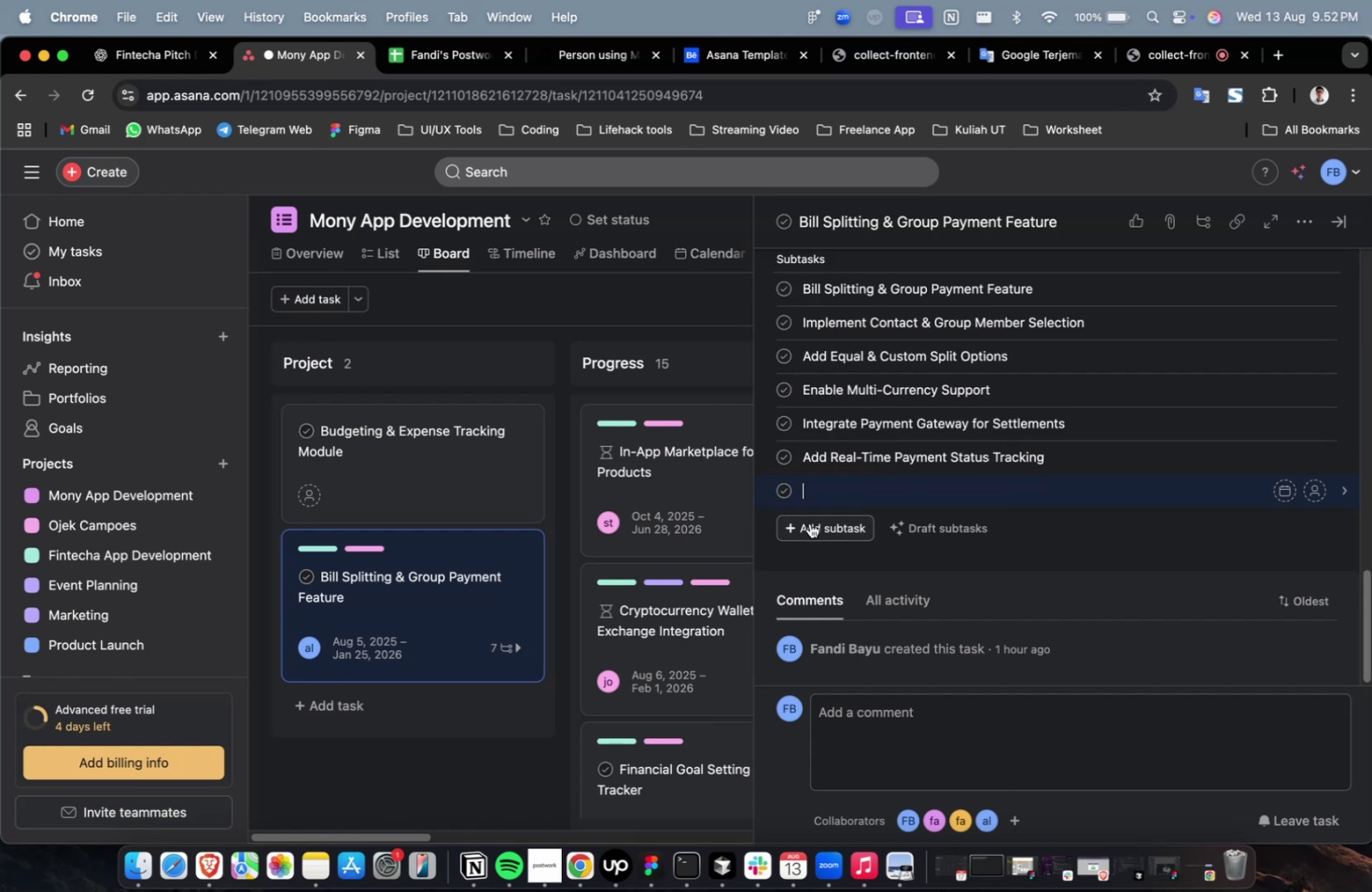 
wait(9.36)
 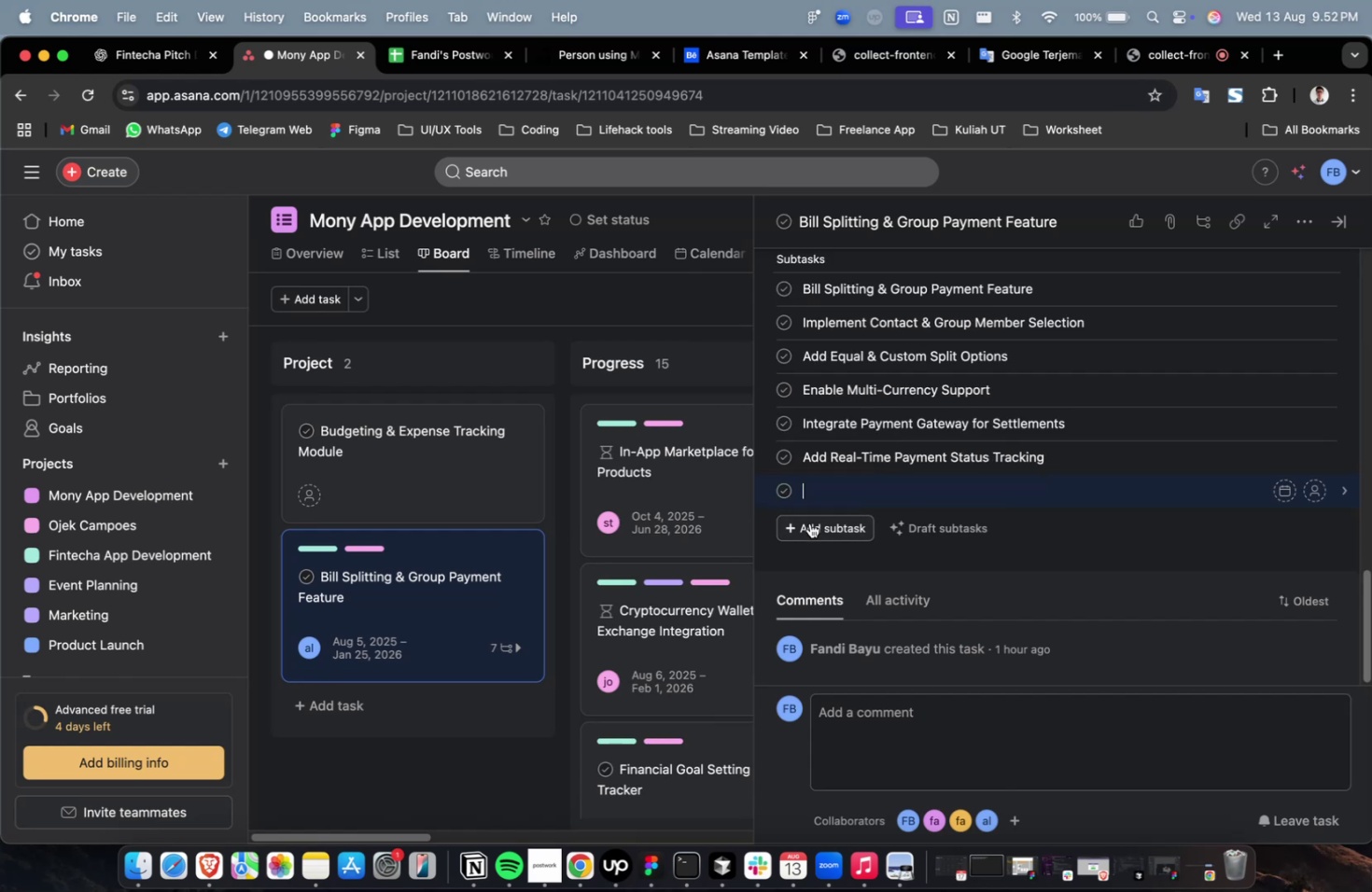 
left_click([147, 69])
 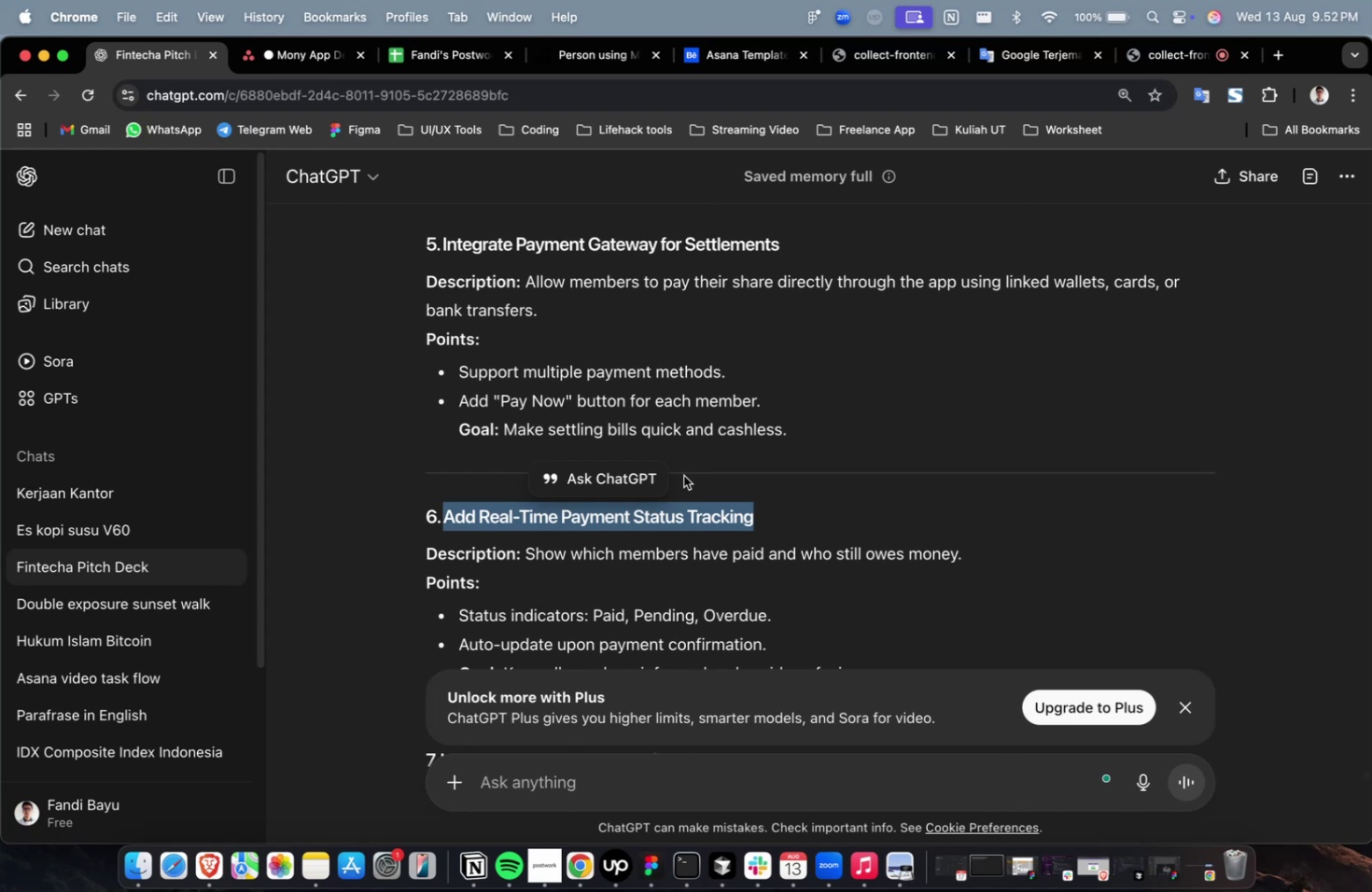 
scroll: coordinate [741, 571], scroll_direction: down, amount: 10.0
 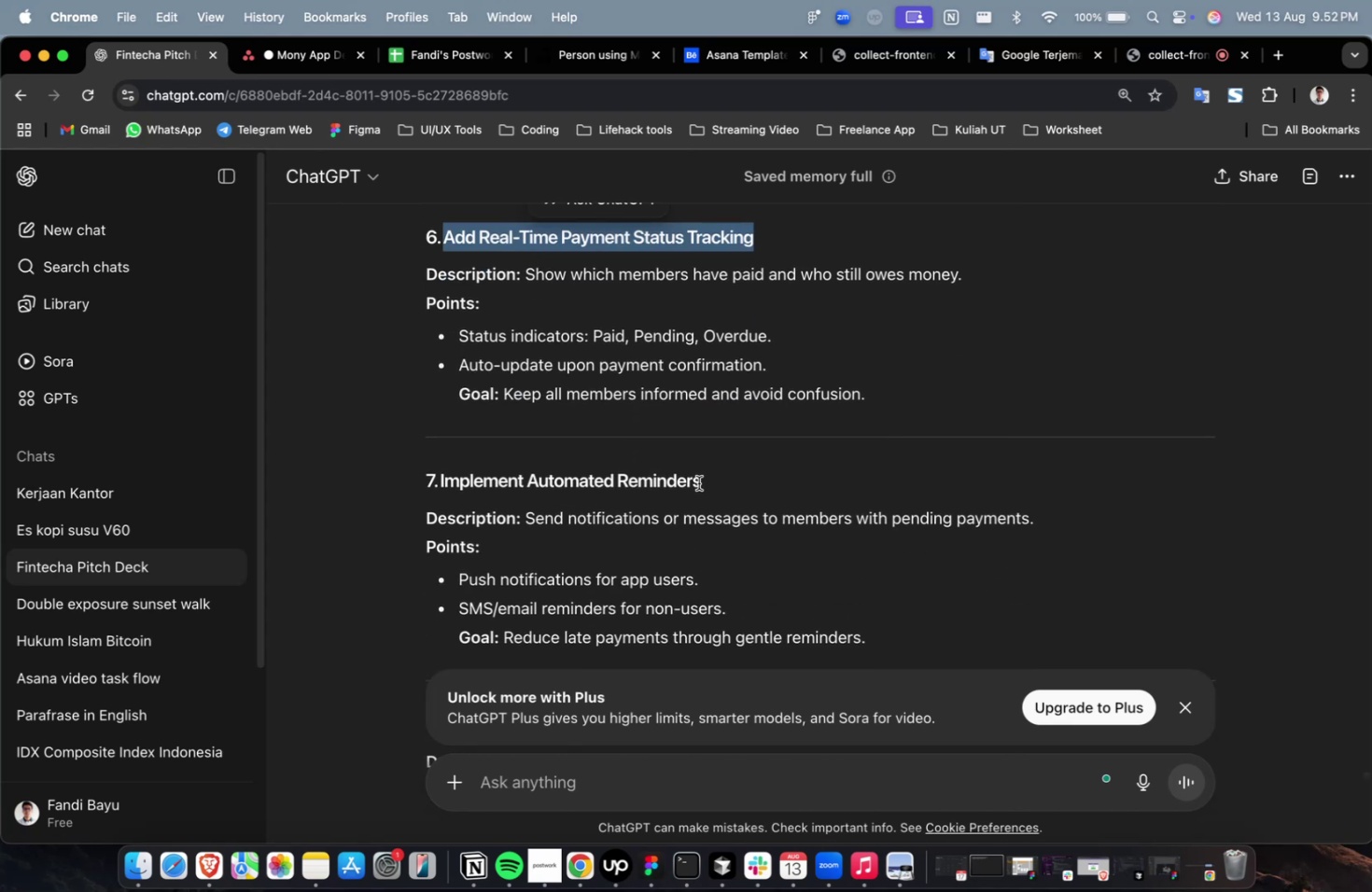 
left_click_drag(start_coordinate=[720, 481], to_coordinate=[436, 490])
 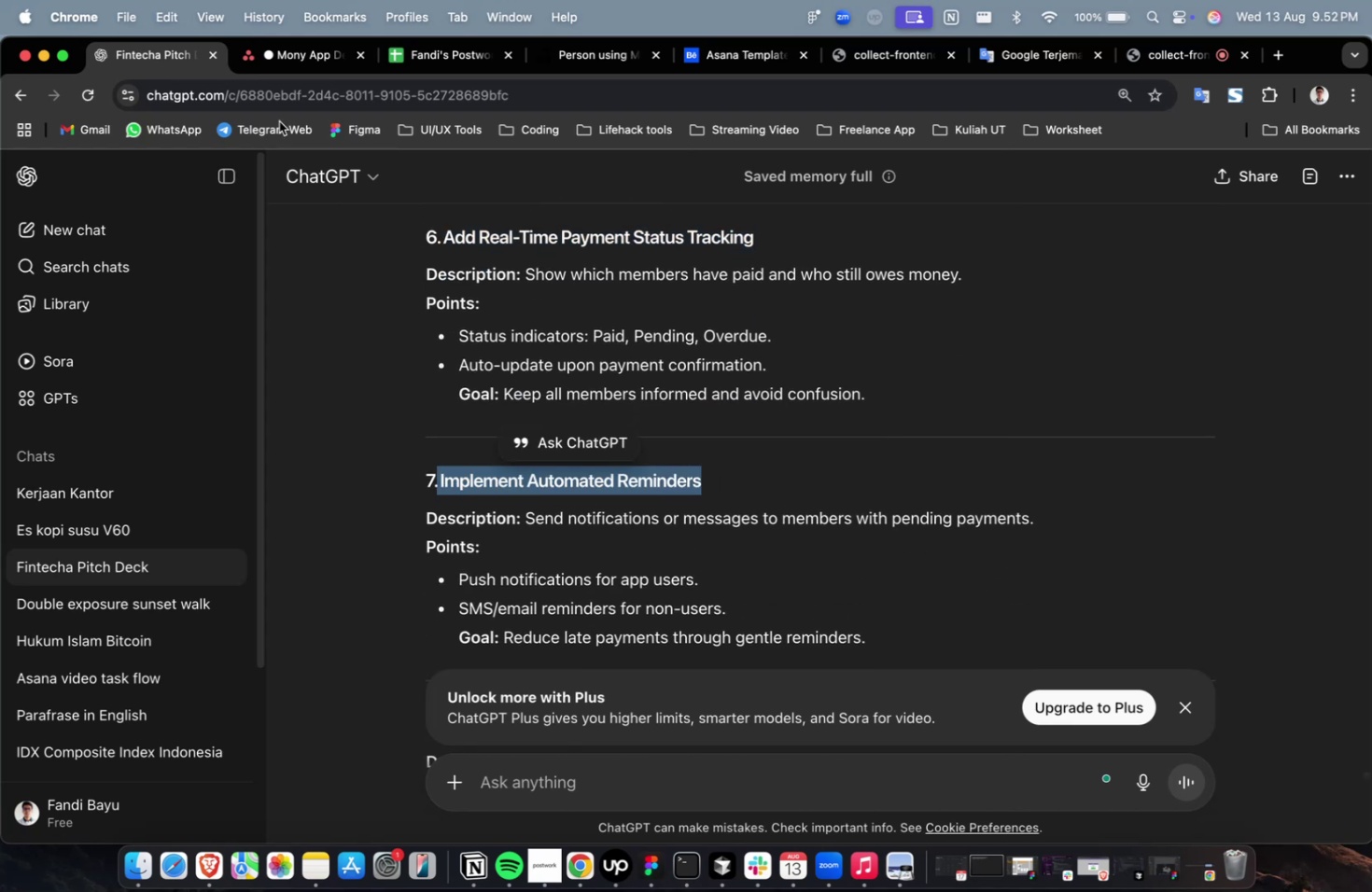 
key(Meta+C)
 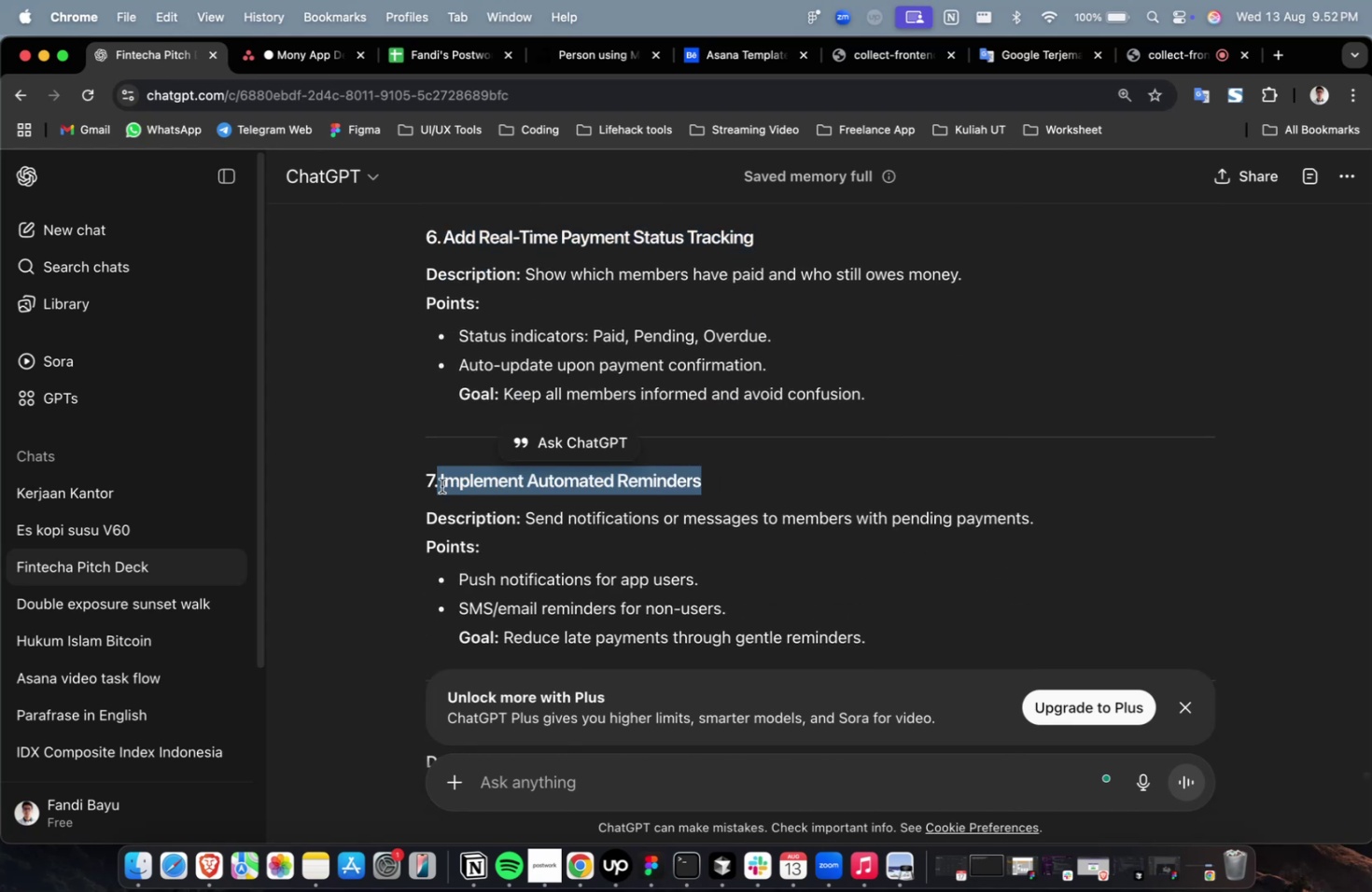 
key(Meta+C)
 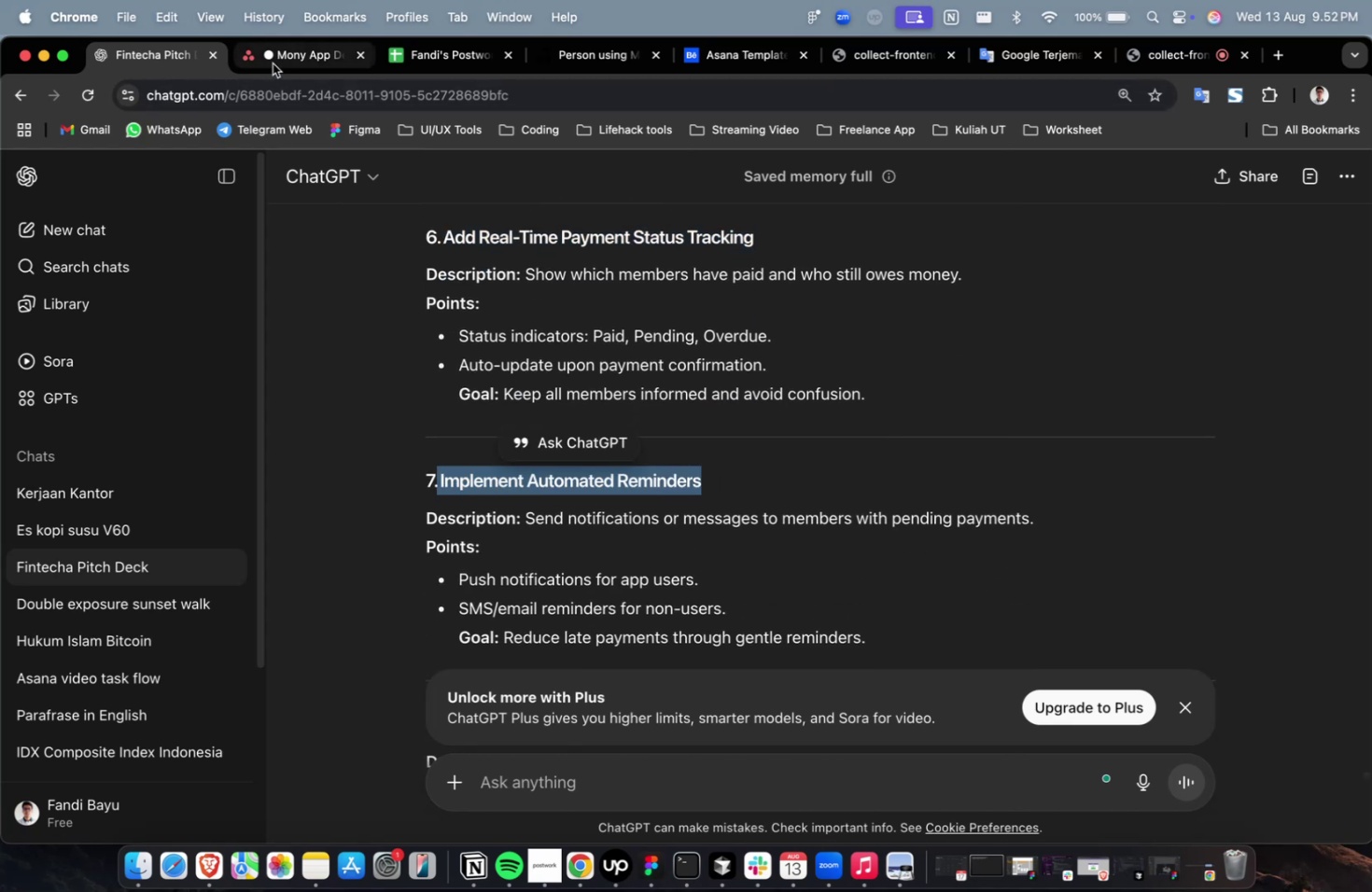 
left_click([275, 64])
 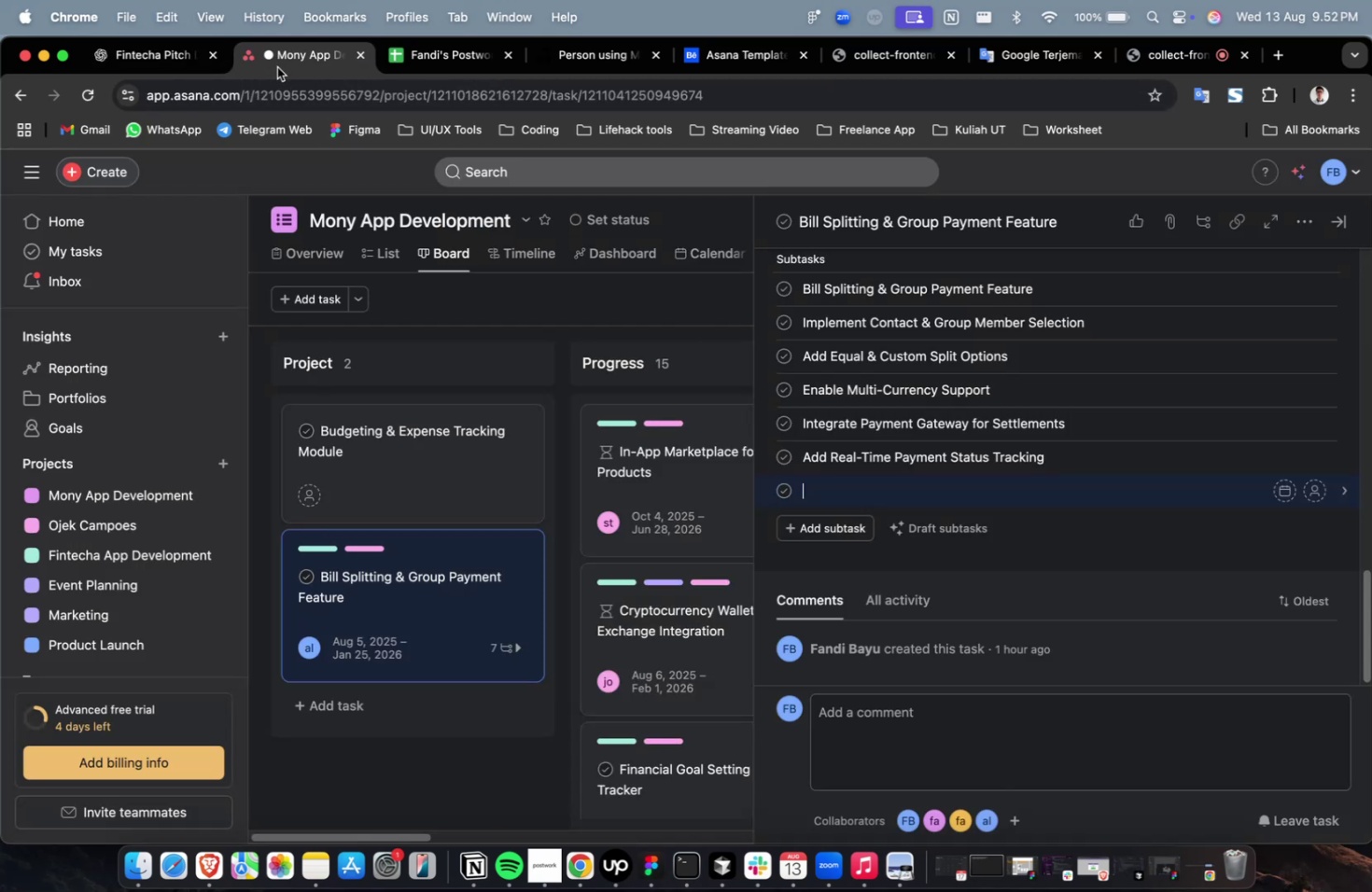 
key(Meta+V)
 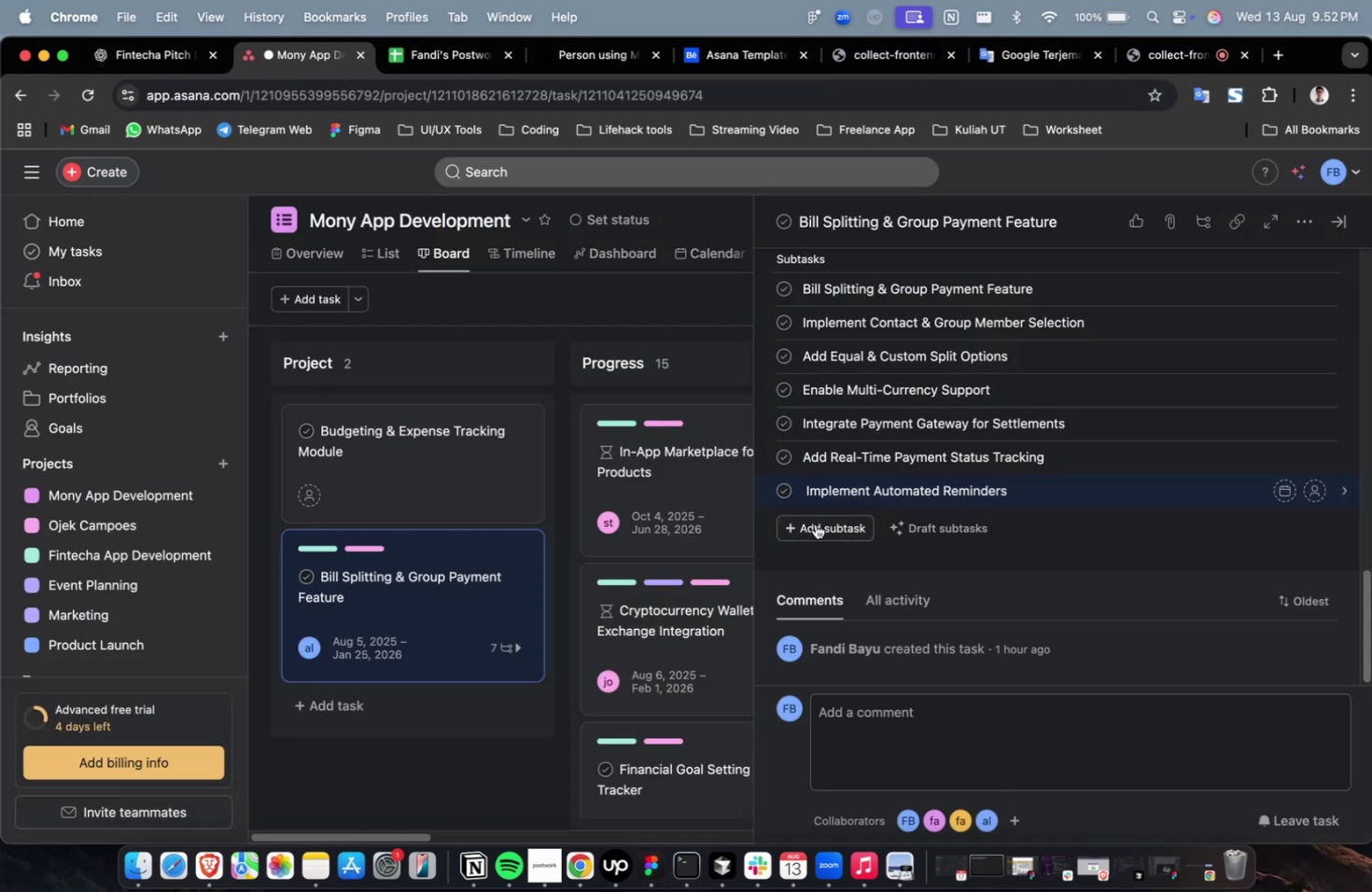 
left_click([813, 530])
 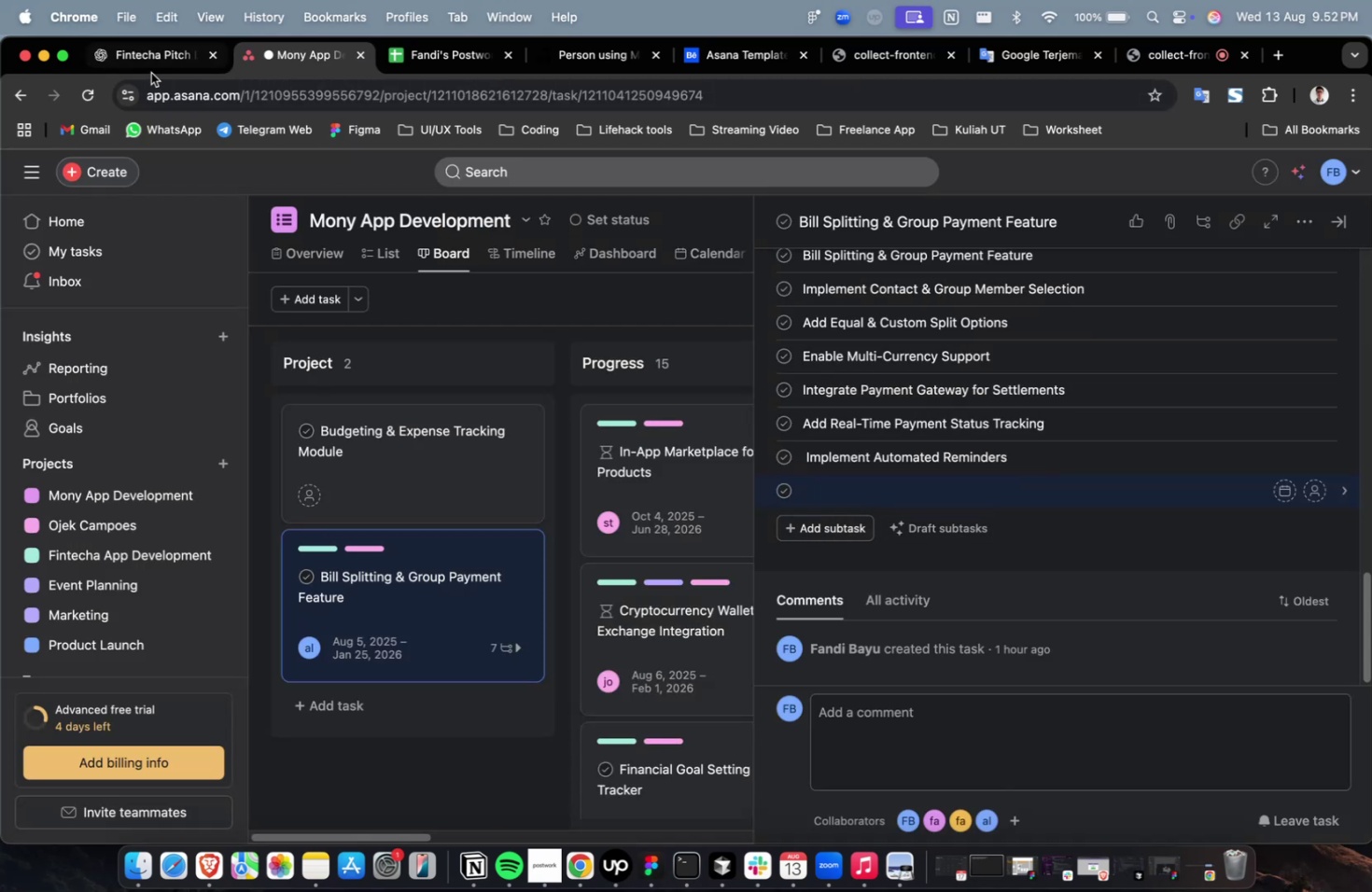 
left_click([143, 71])
 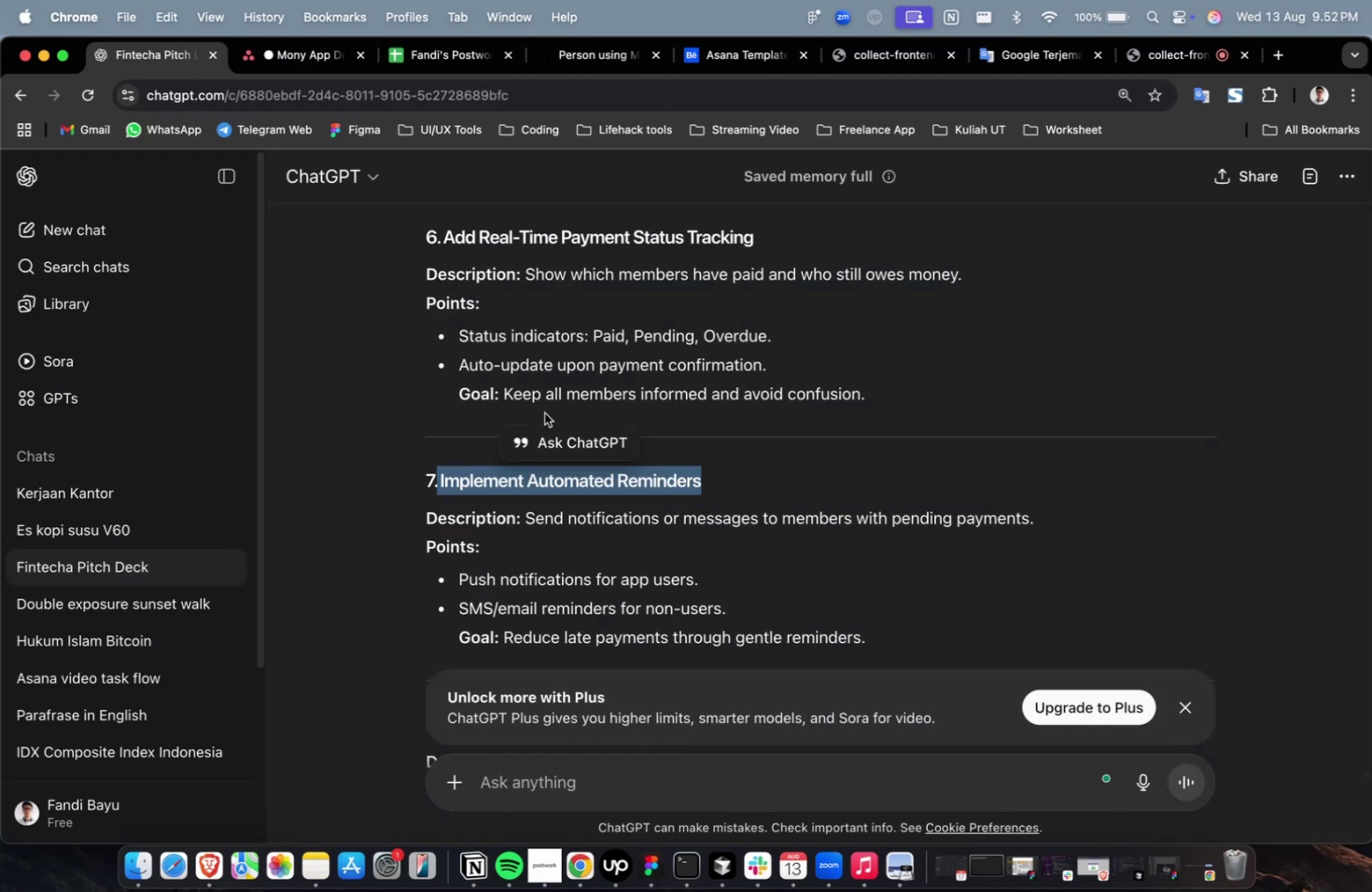 
scroll: coordinate [747, 528], scroll_direction: down, amount: 8.0
 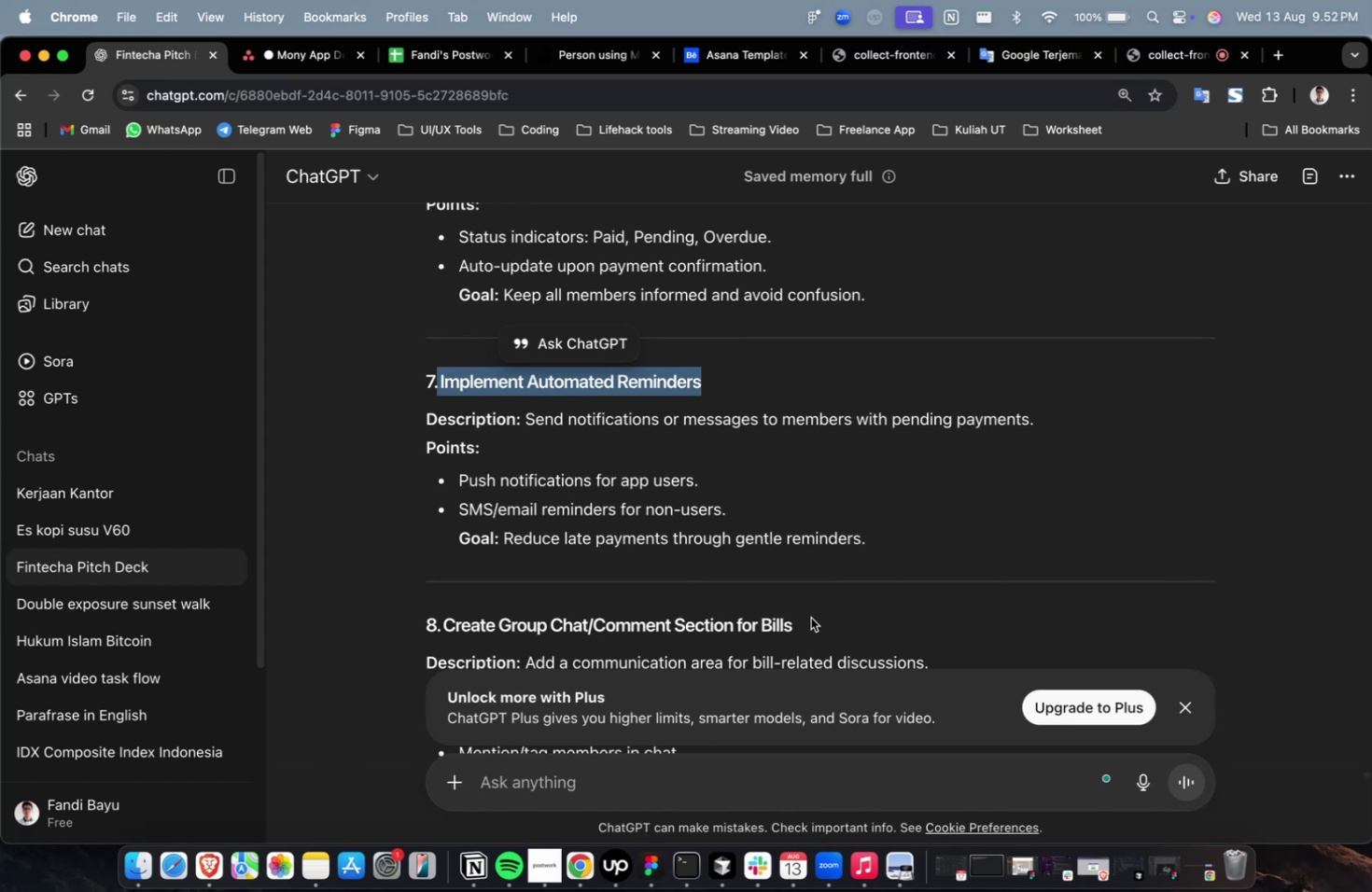 
left_click_drag(start_coordinate=[806, 625], to_coordinate=[445, 620])
 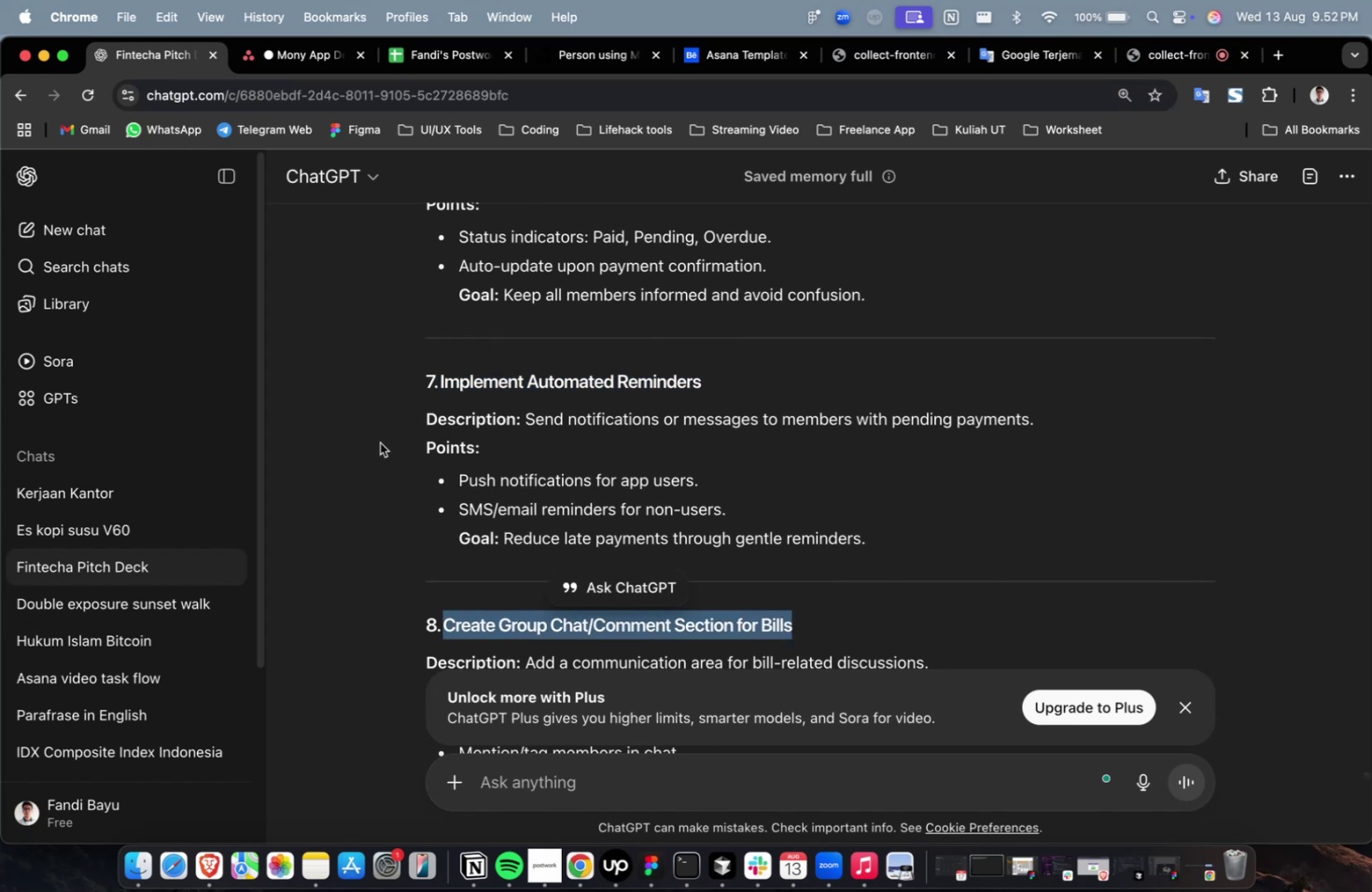 
key(Meta+C)
 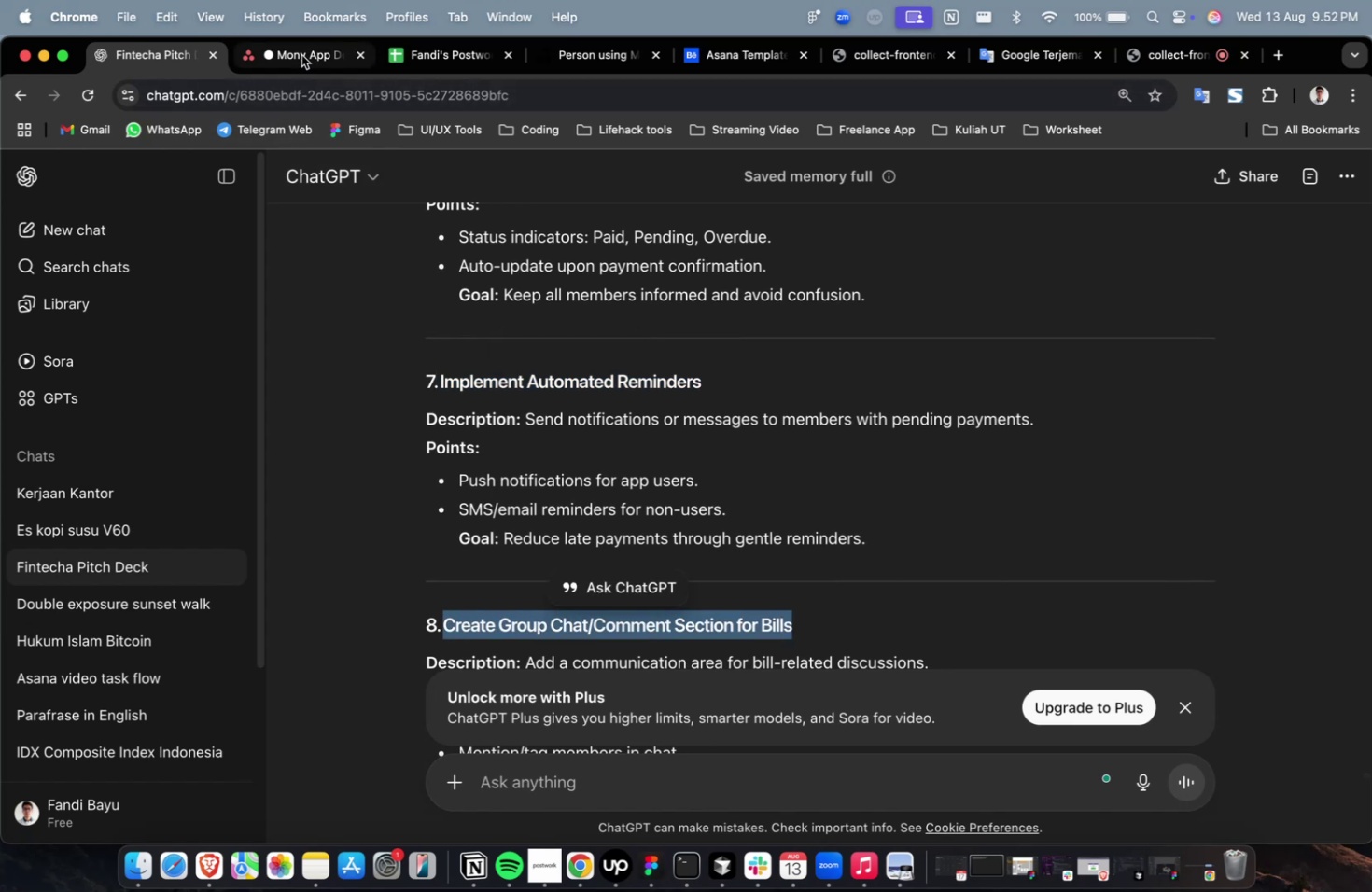 
left_click([301, 55])
 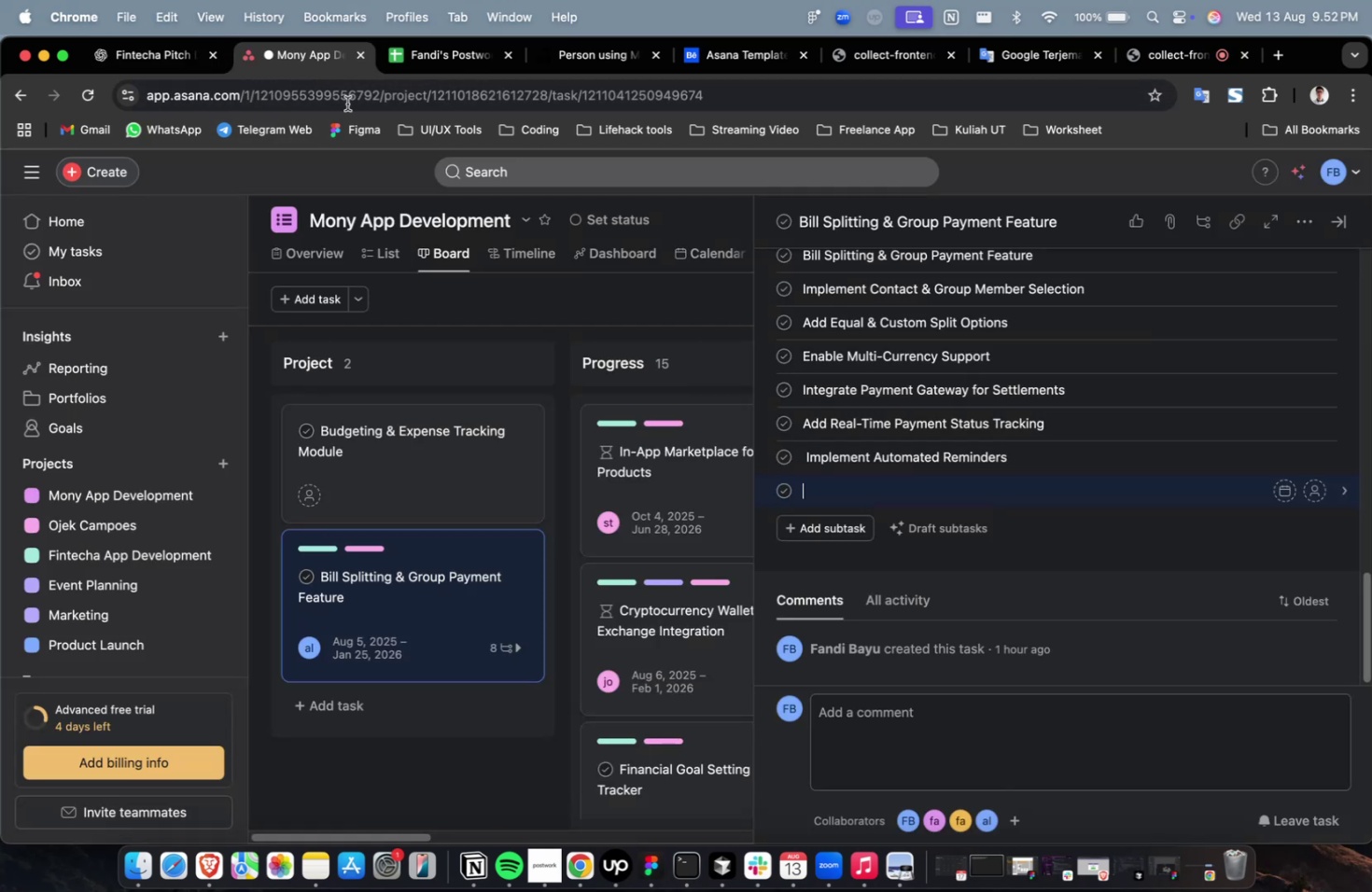 
key(Meta+CommandLeft)
 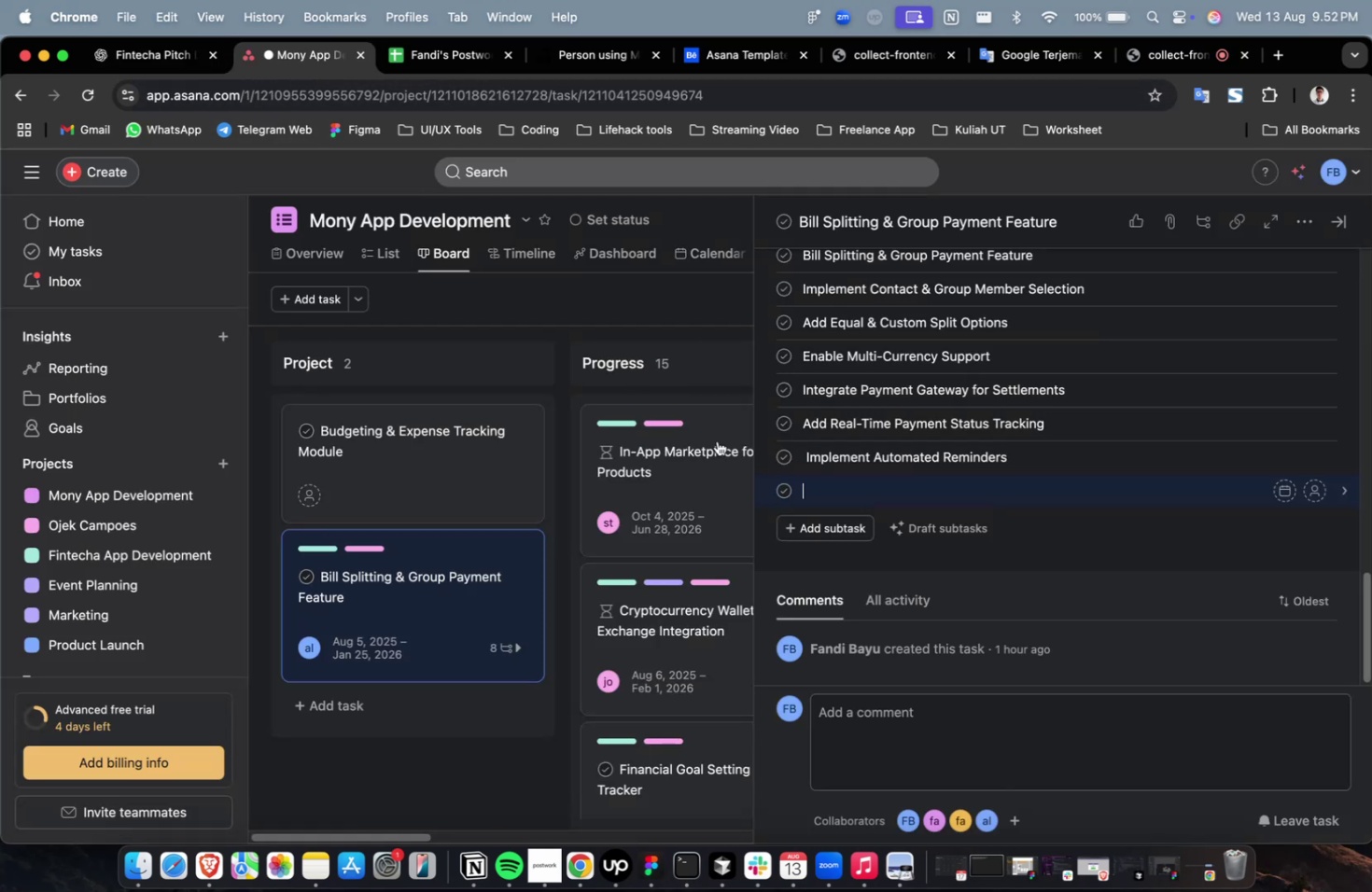 
key(Meta+V)
 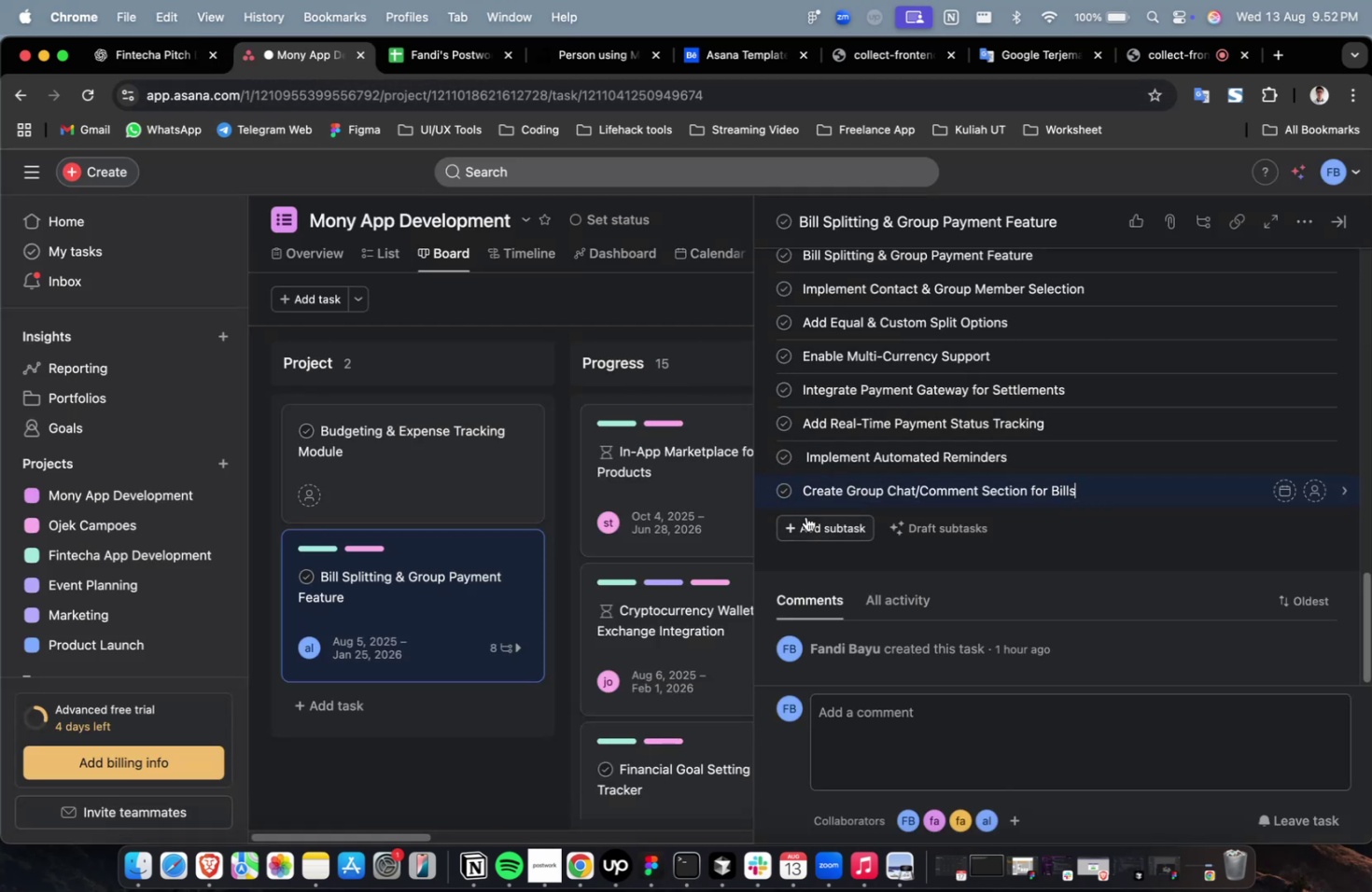 
left_click([805, 516])
 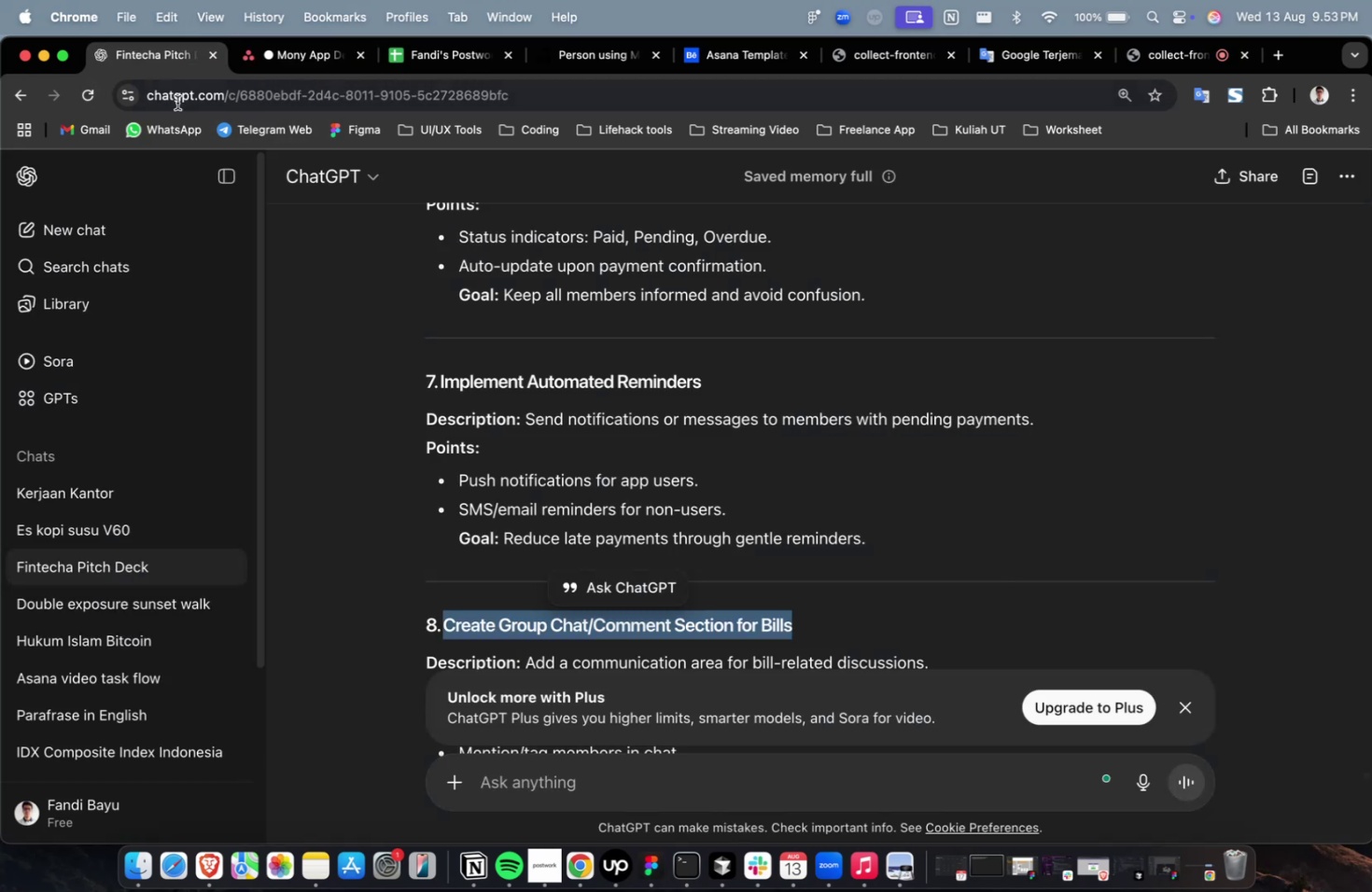 
scroll: coordinate [725, 539], scroll_direction: down, amount: 8.0
 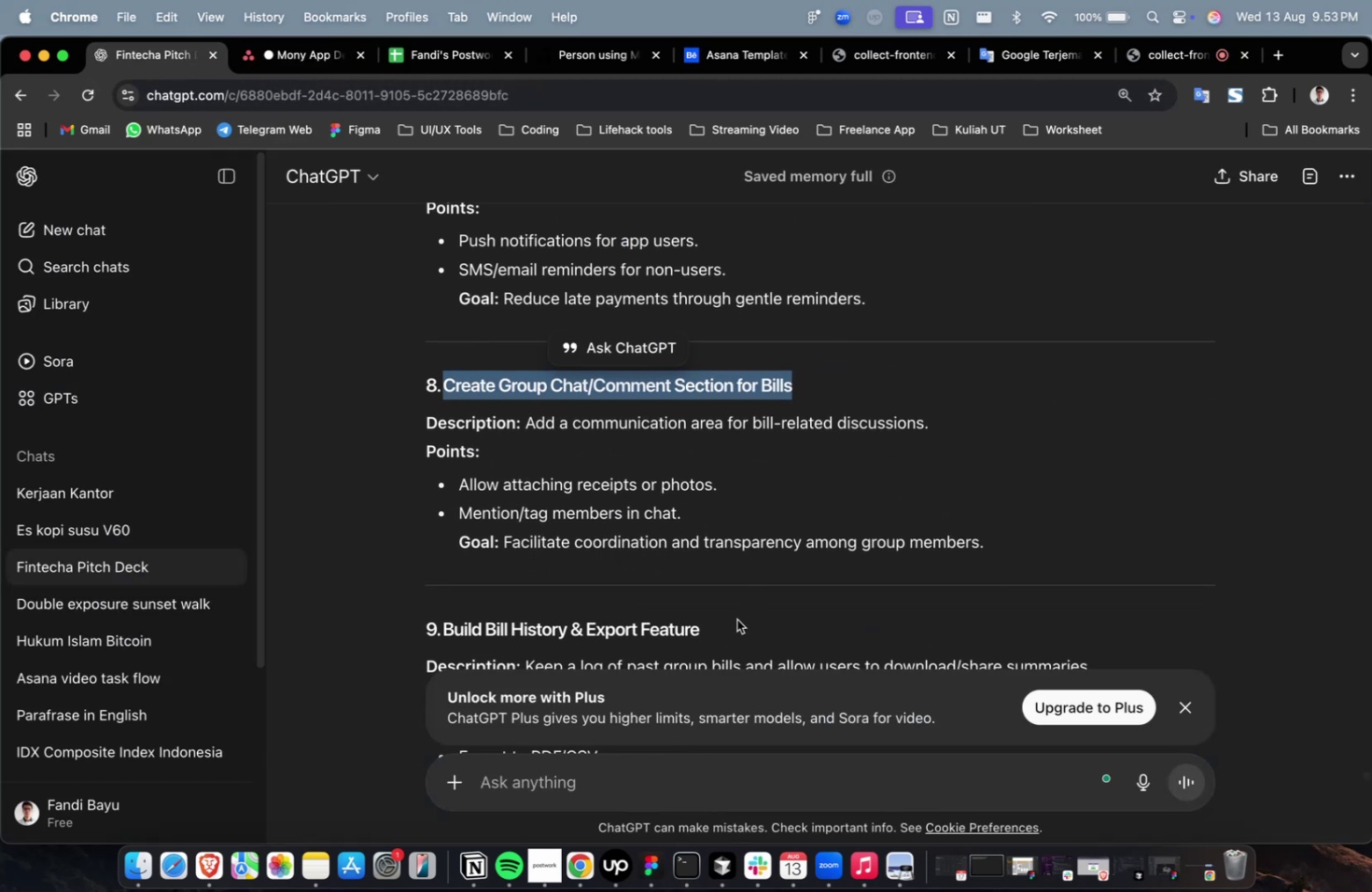 
left_click_drag(start_coordinate=[720, 624], to_coordinate=[444, 626])
 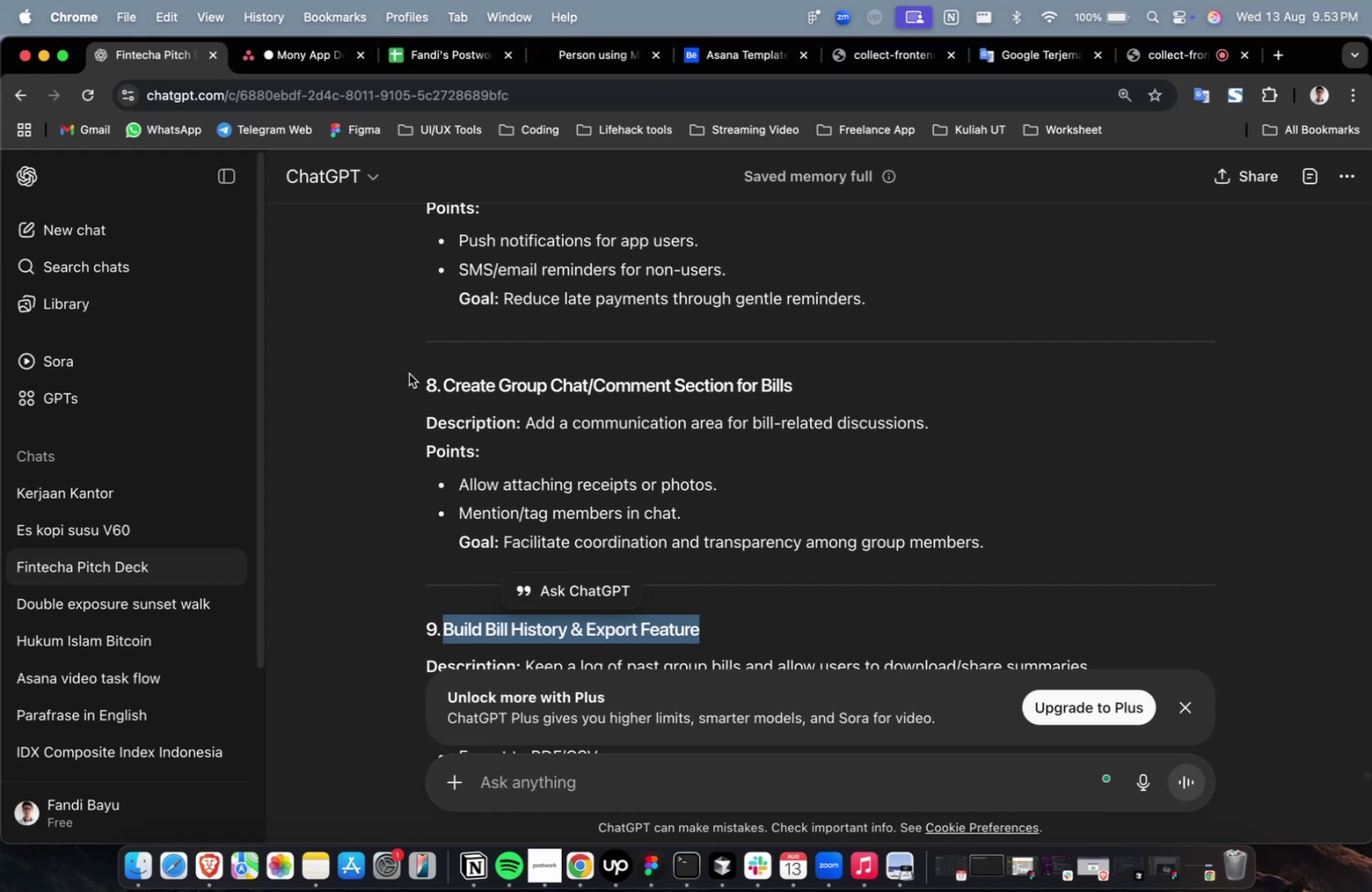 
key(Meta+C)
 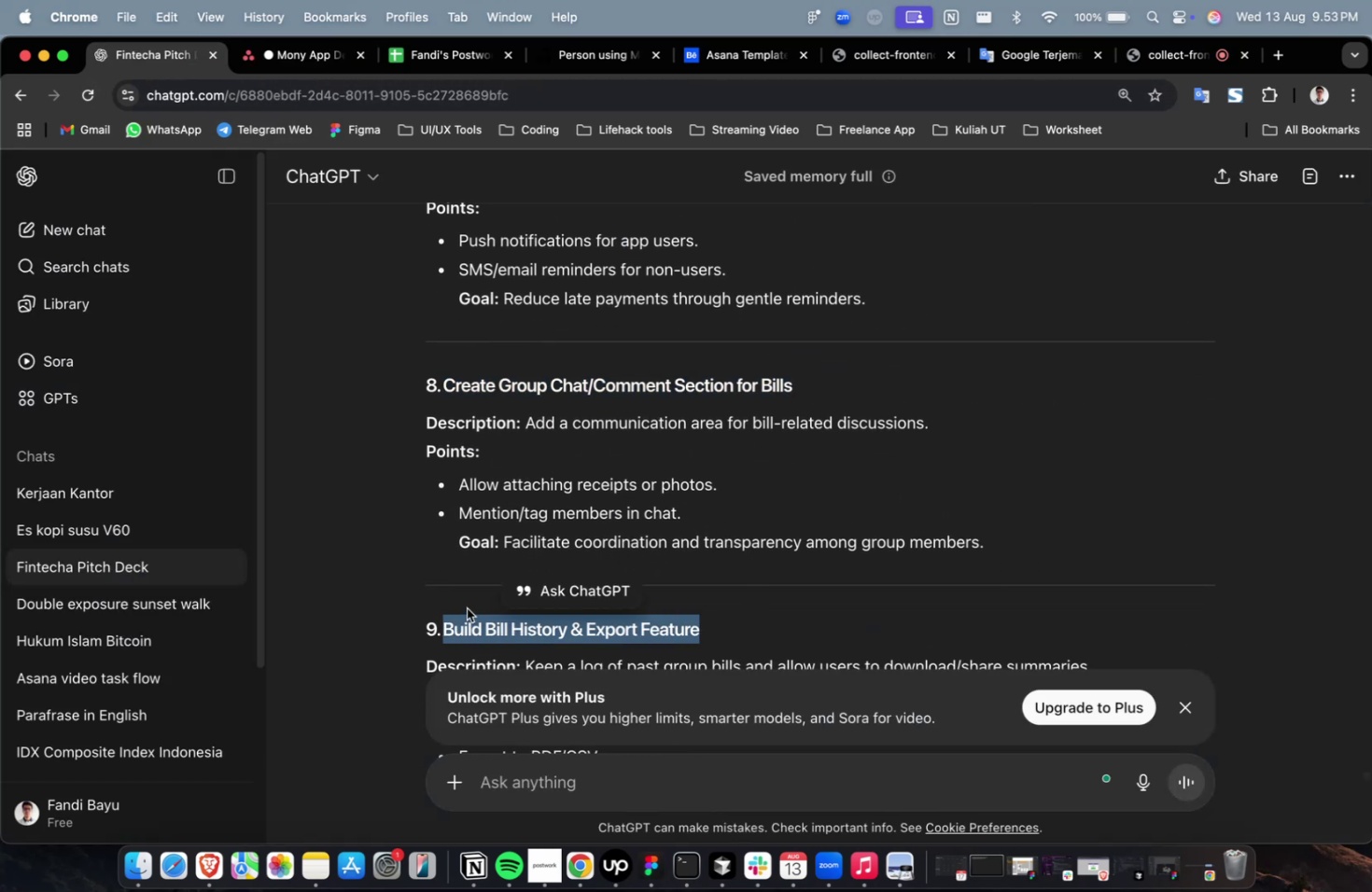 
key(Meta+C)
 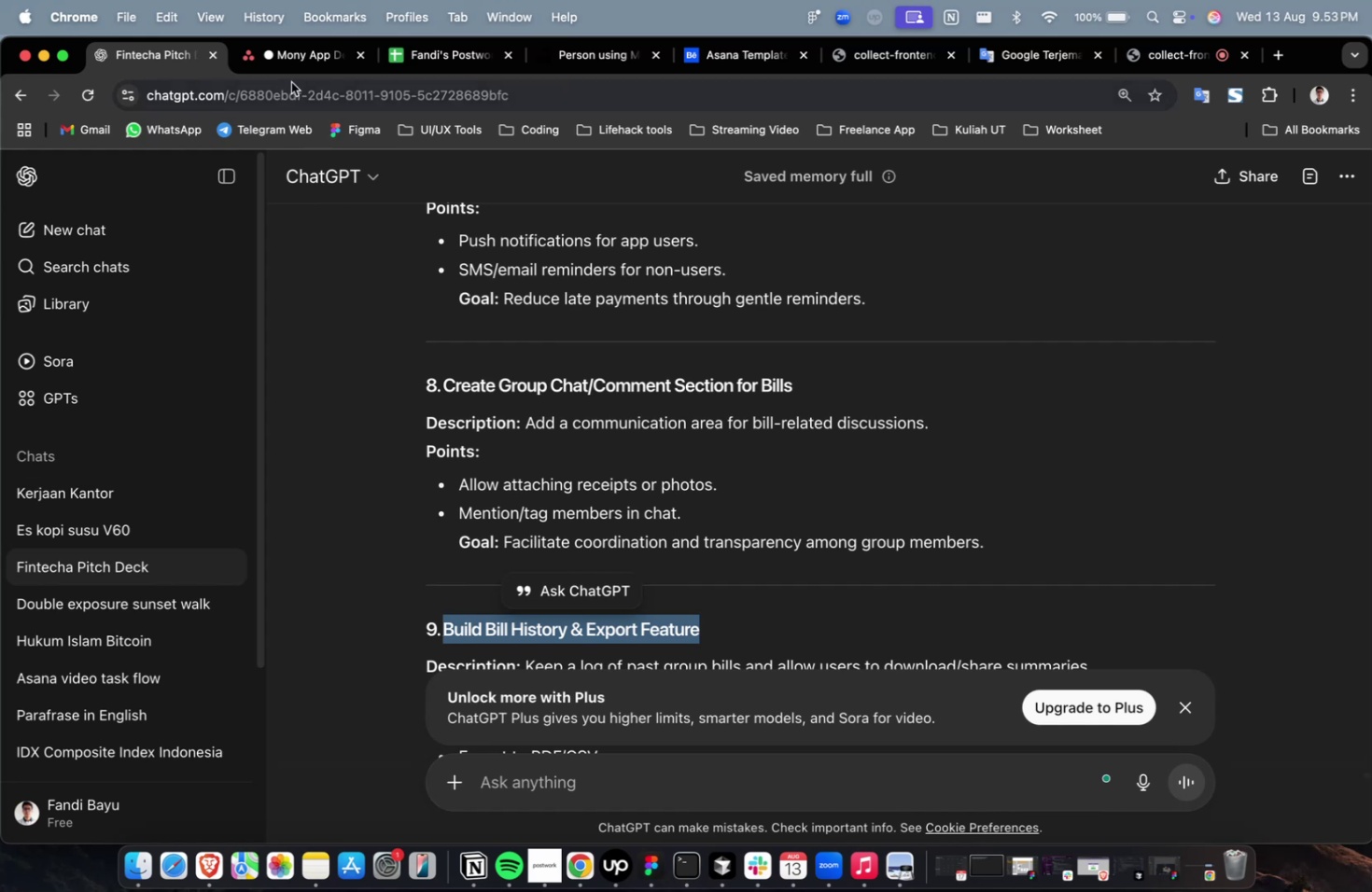 
left_click([289, 72])
 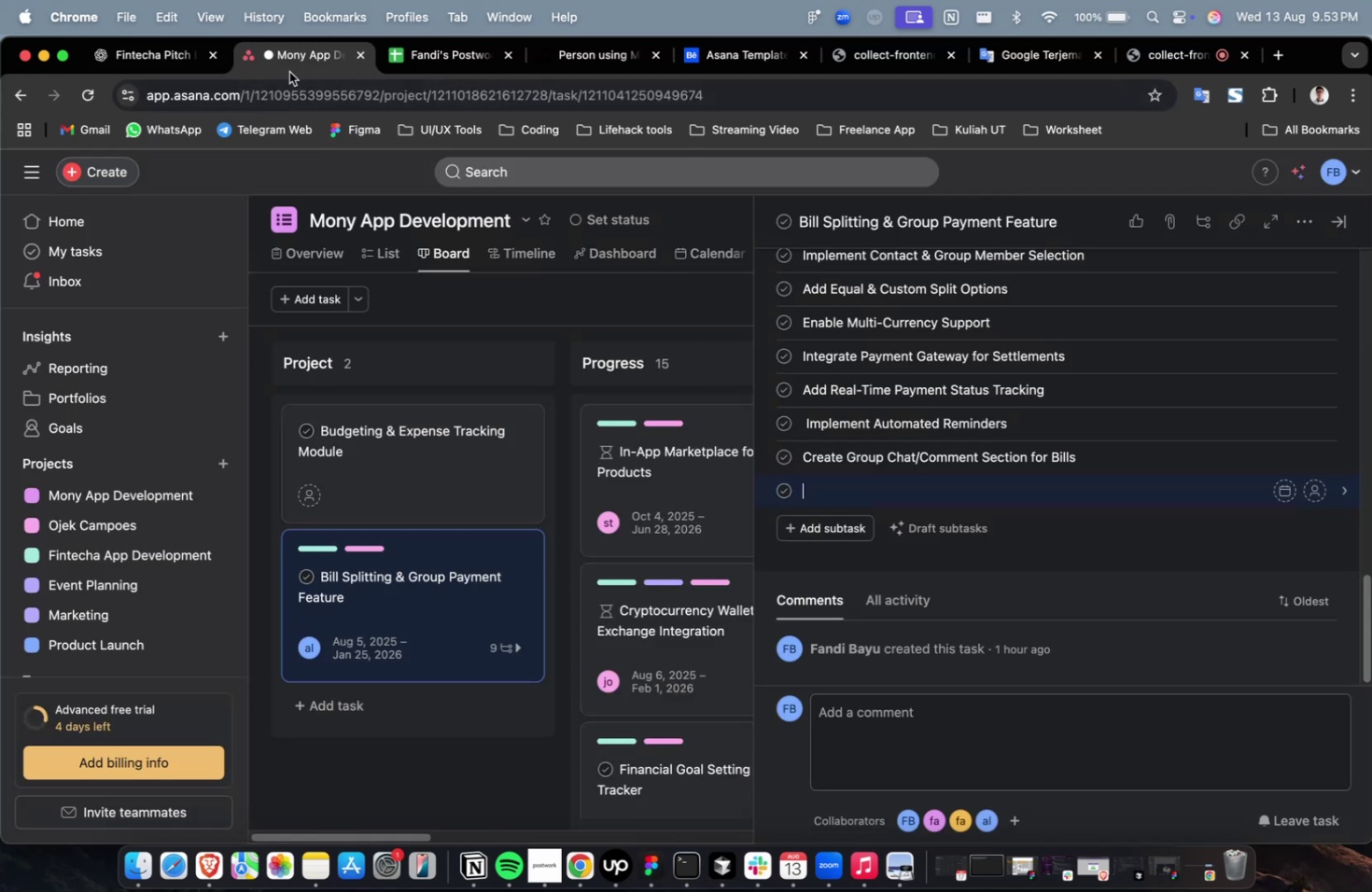 
key(Meta+V)
 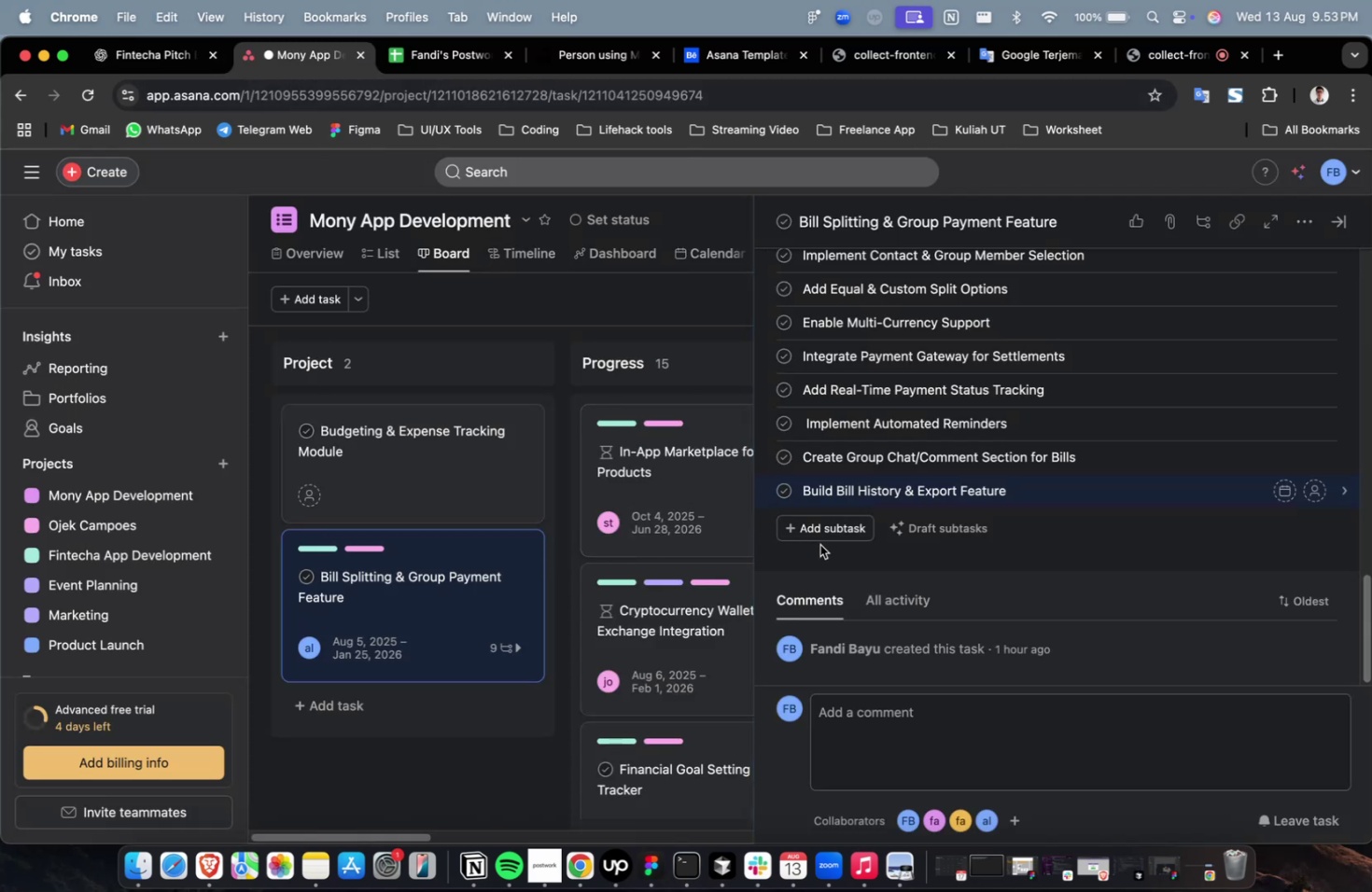 
left_click([806, 531])
 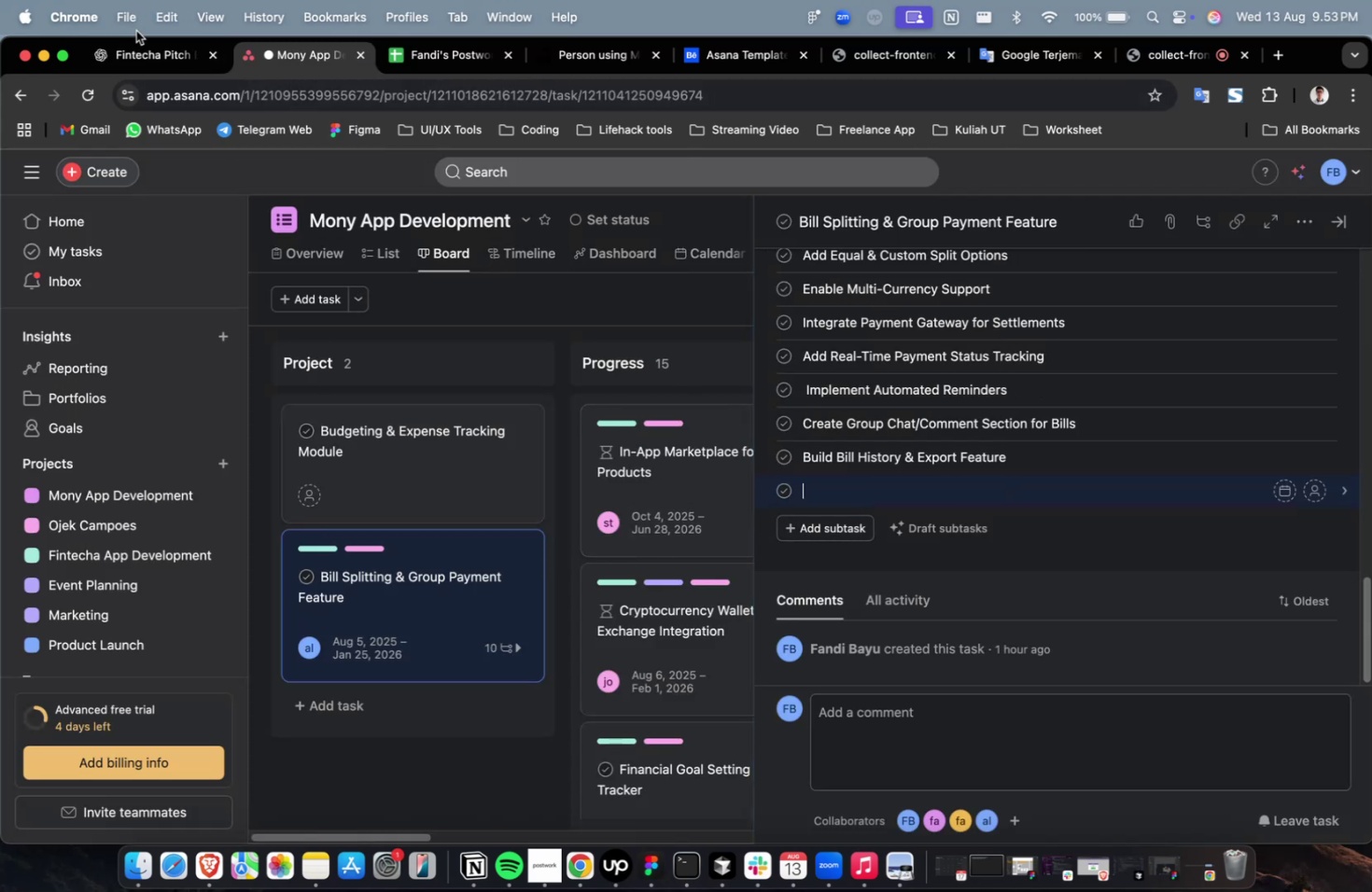 
left_click([152, 69])
 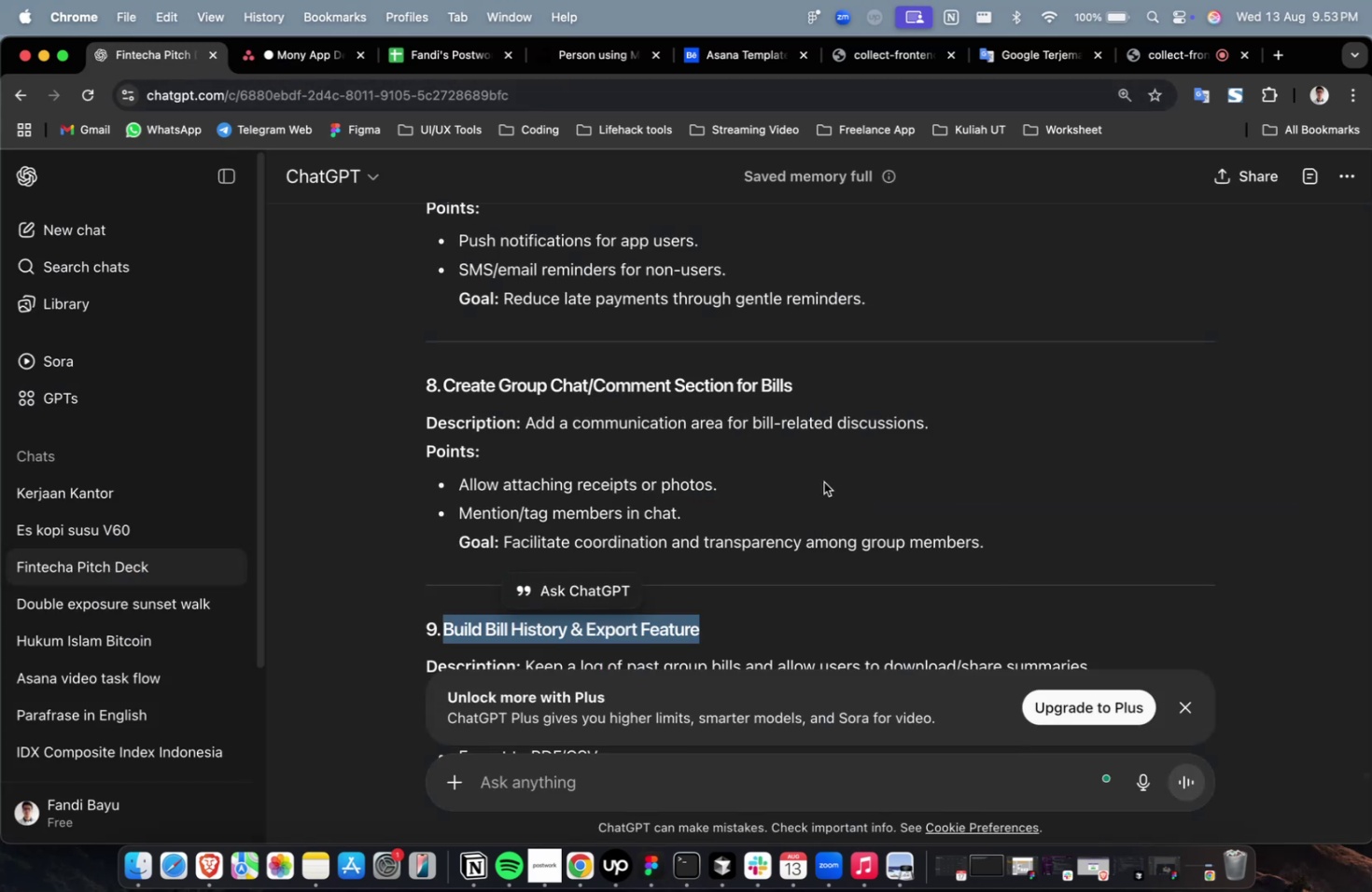 
scroll: coordinate [837, 496], scroll_direction: down, amount: 8.0
 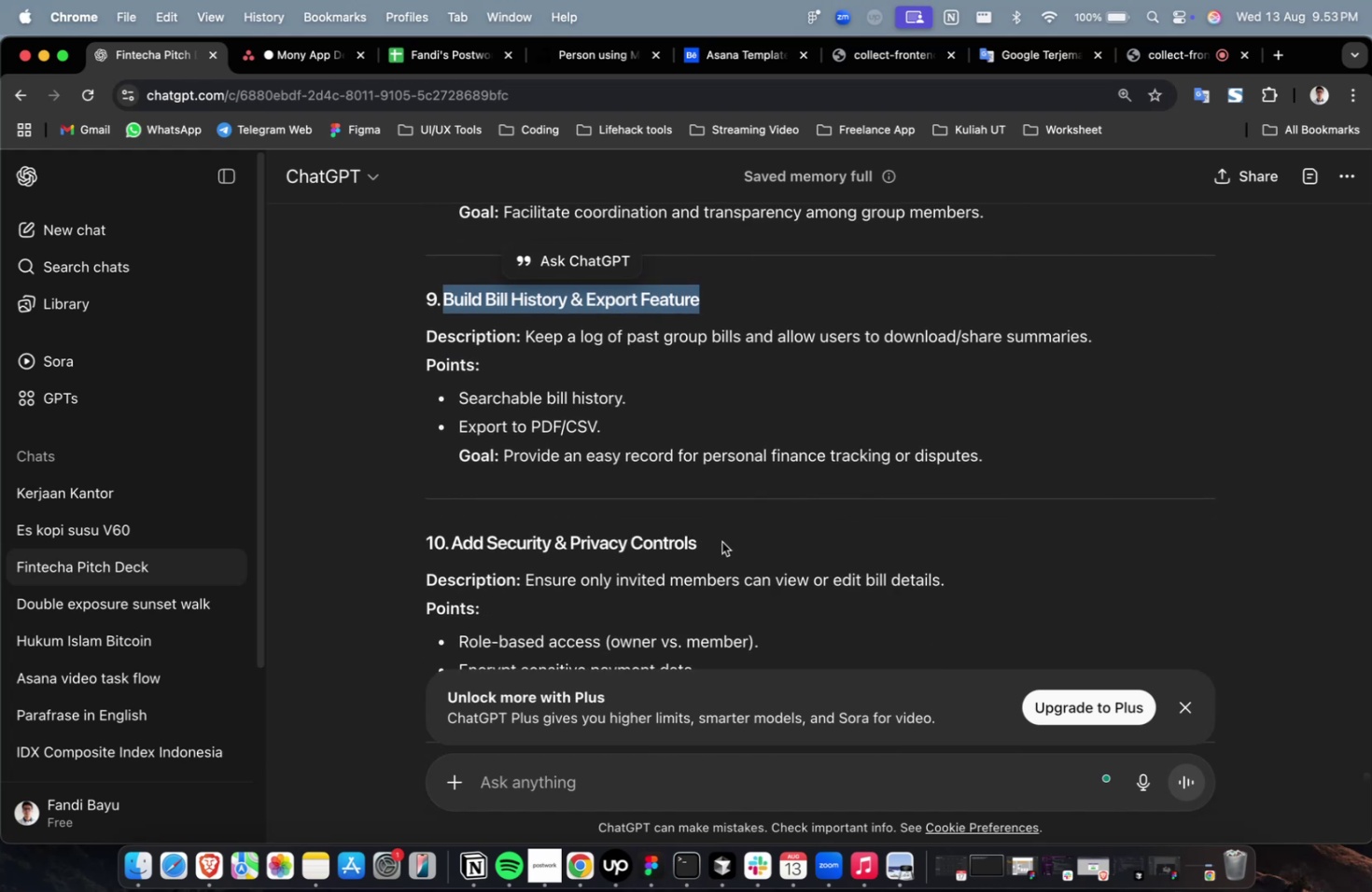 
left_click_drag(start_coordinate=[715, 544], to_coordinate=[449, 533])
 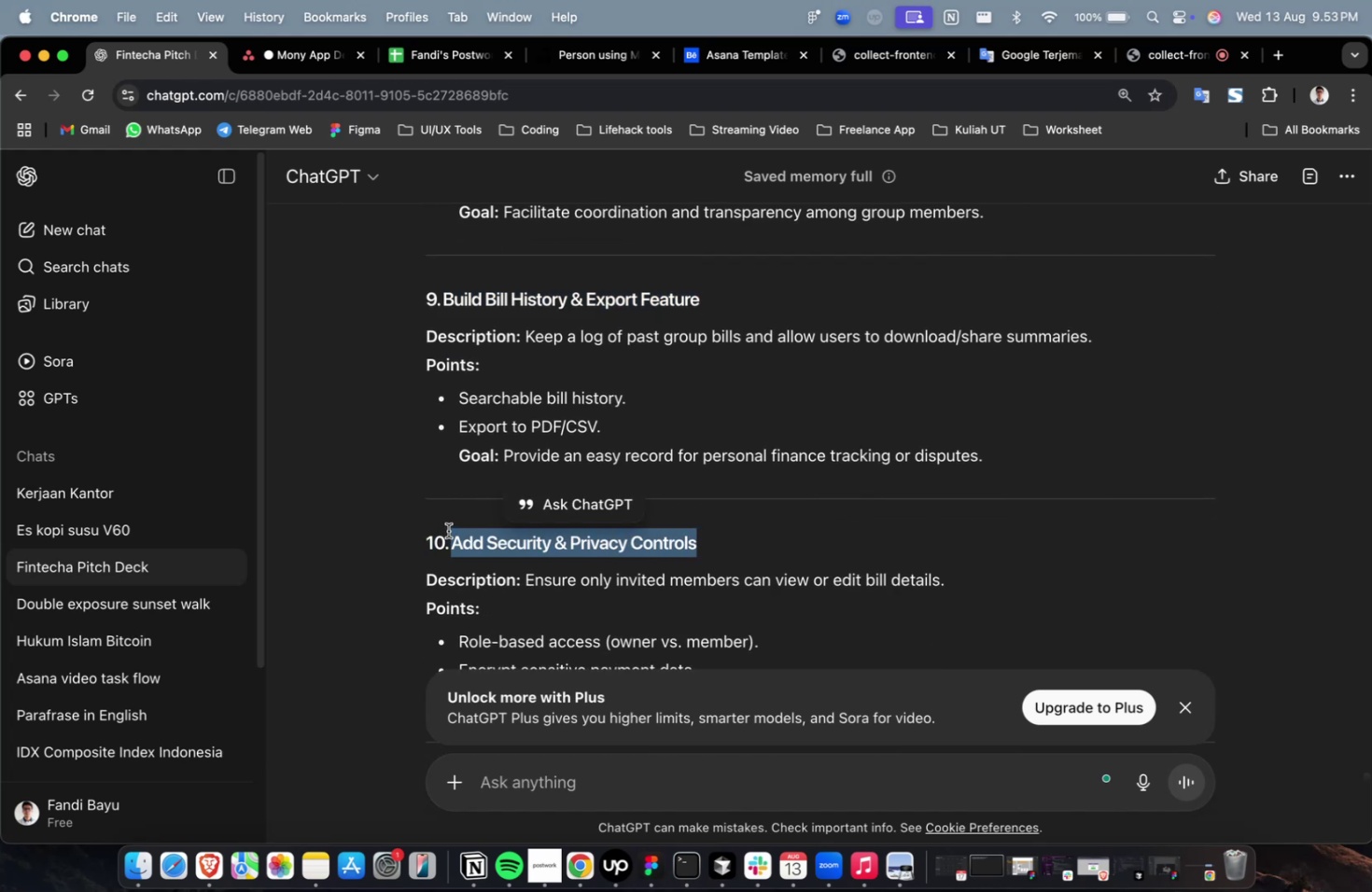 
key(Meta+C)
 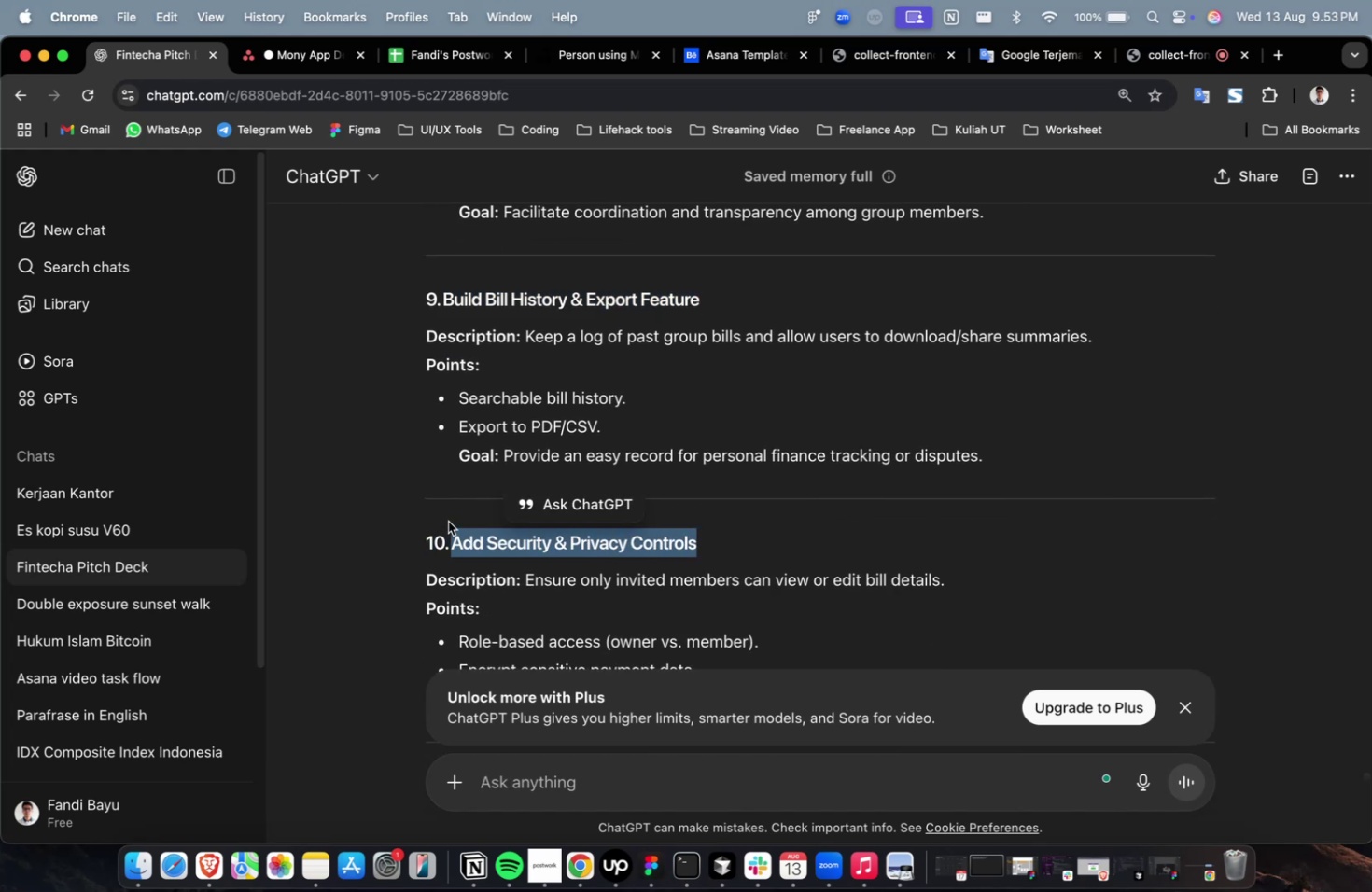 
key(Meta+C)
 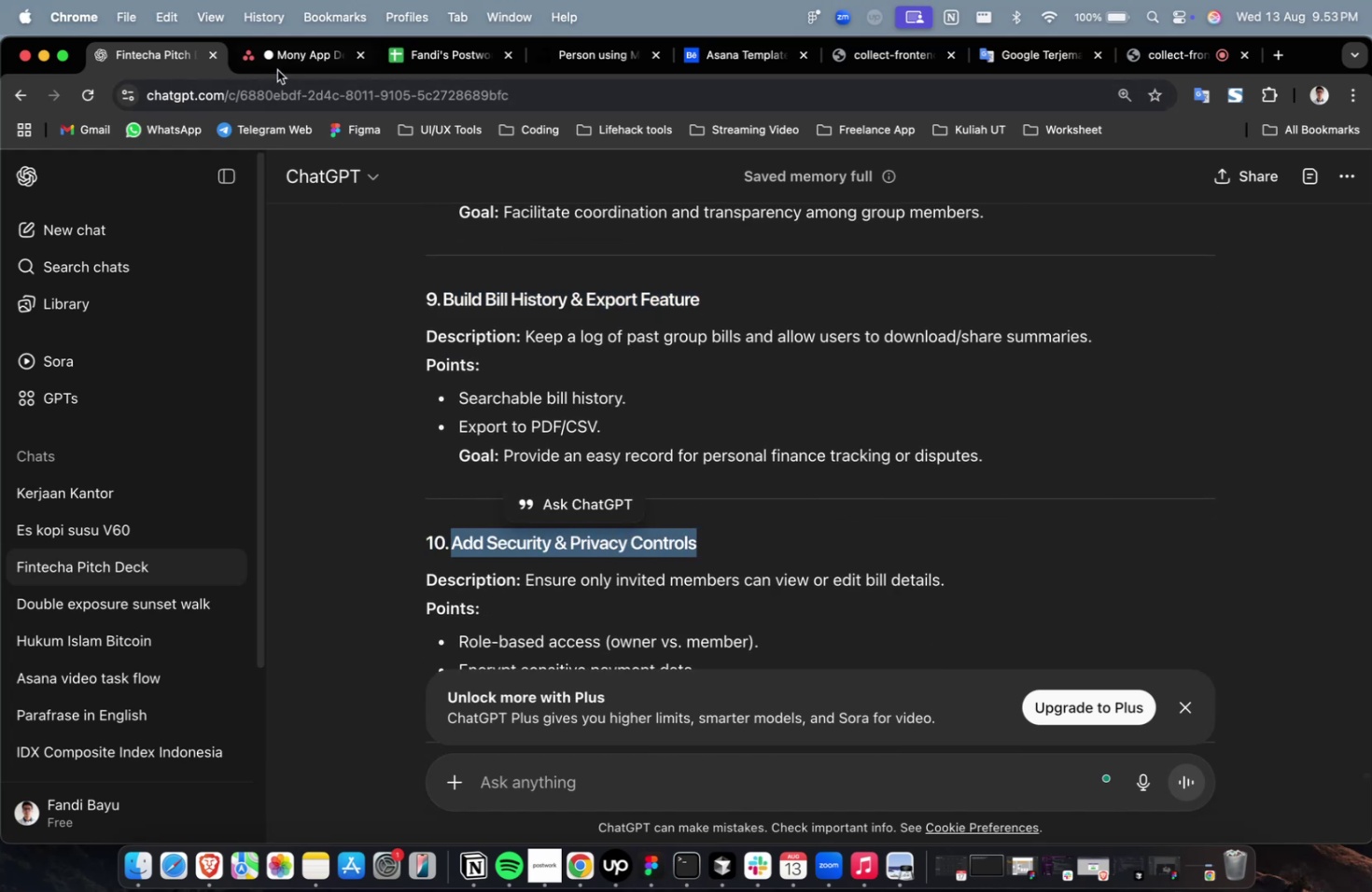 
left_click([283, 70])
 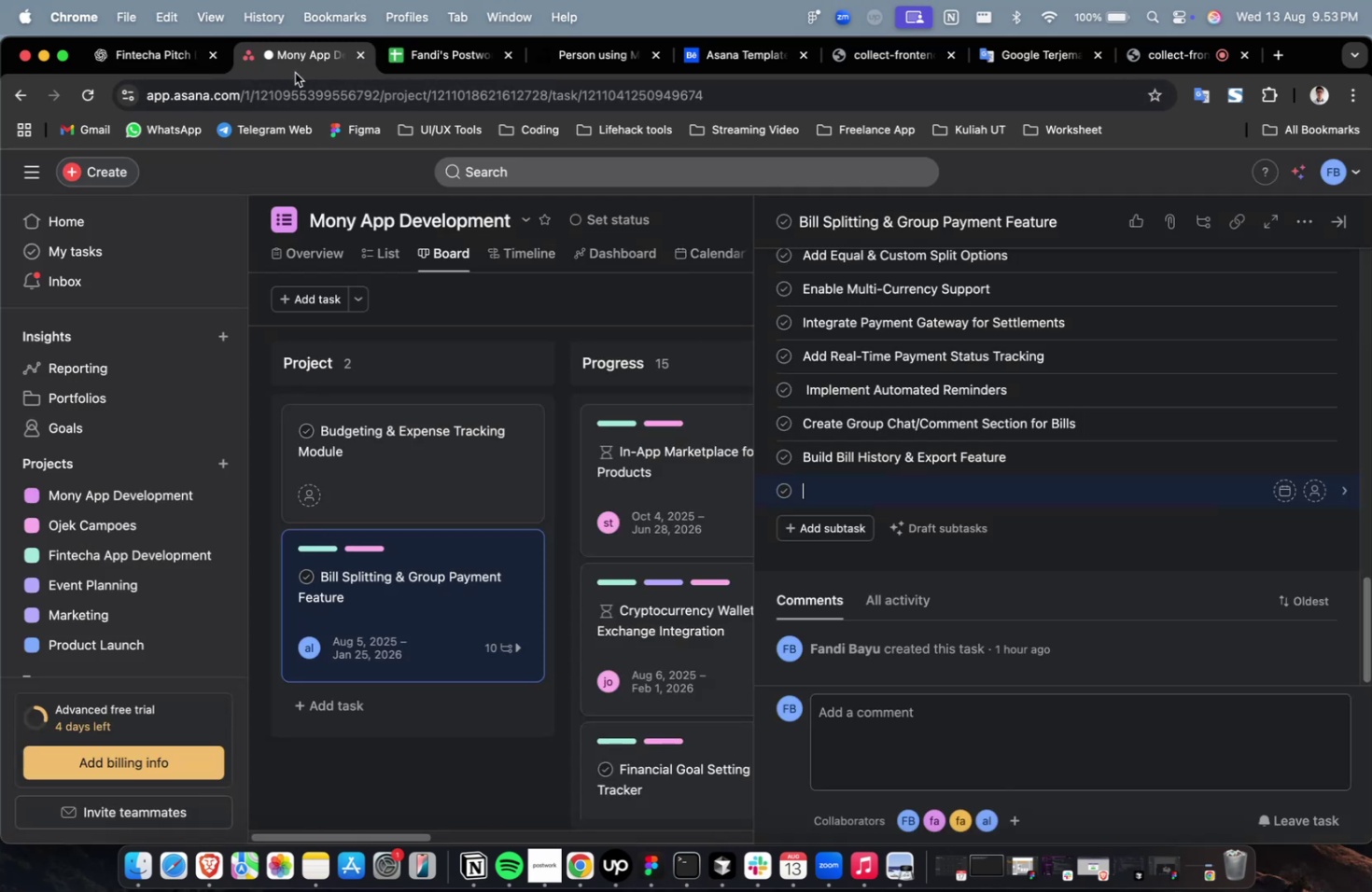 
key(Meta+V)
 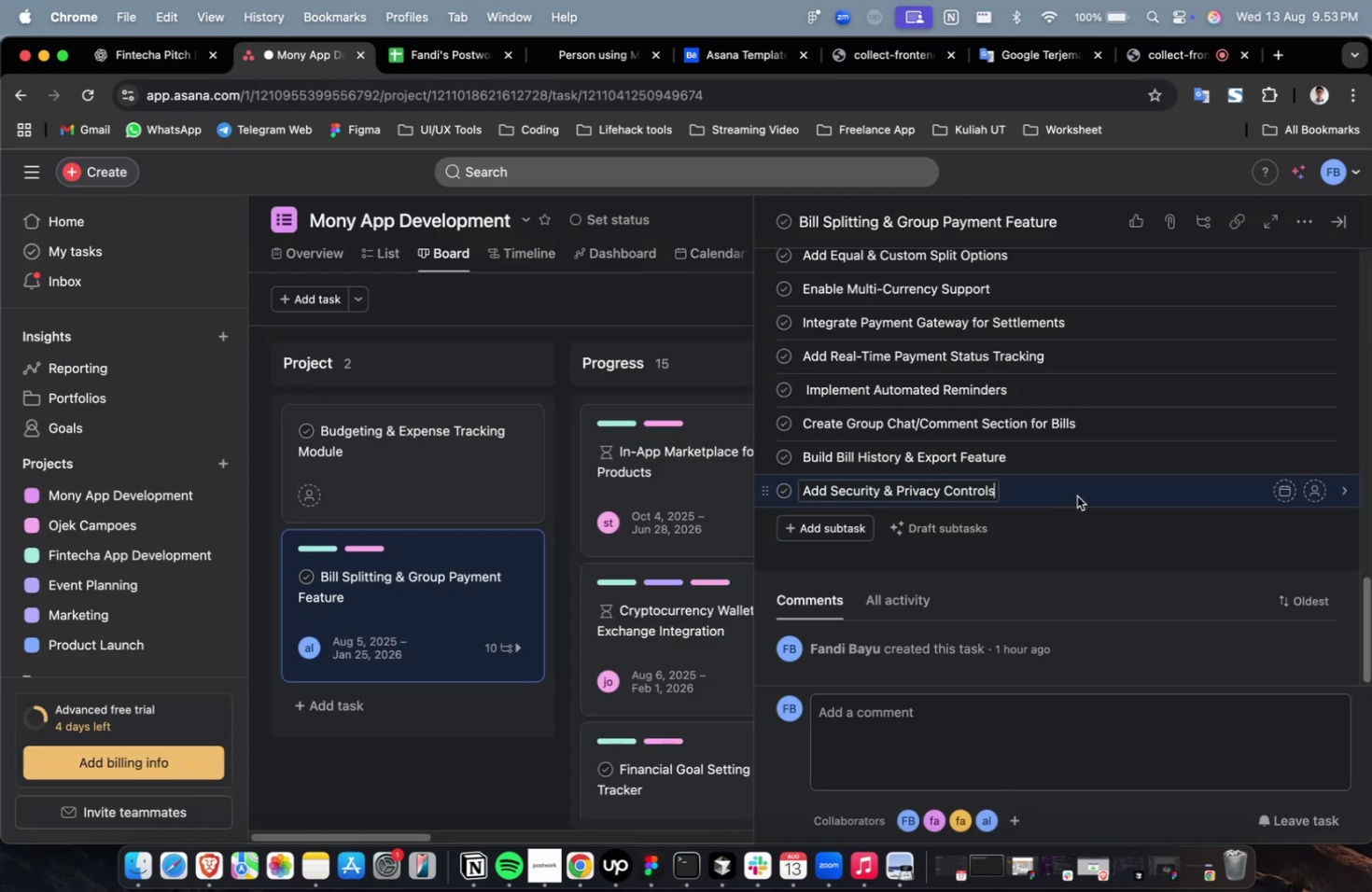 
left_click([1077, 494])
 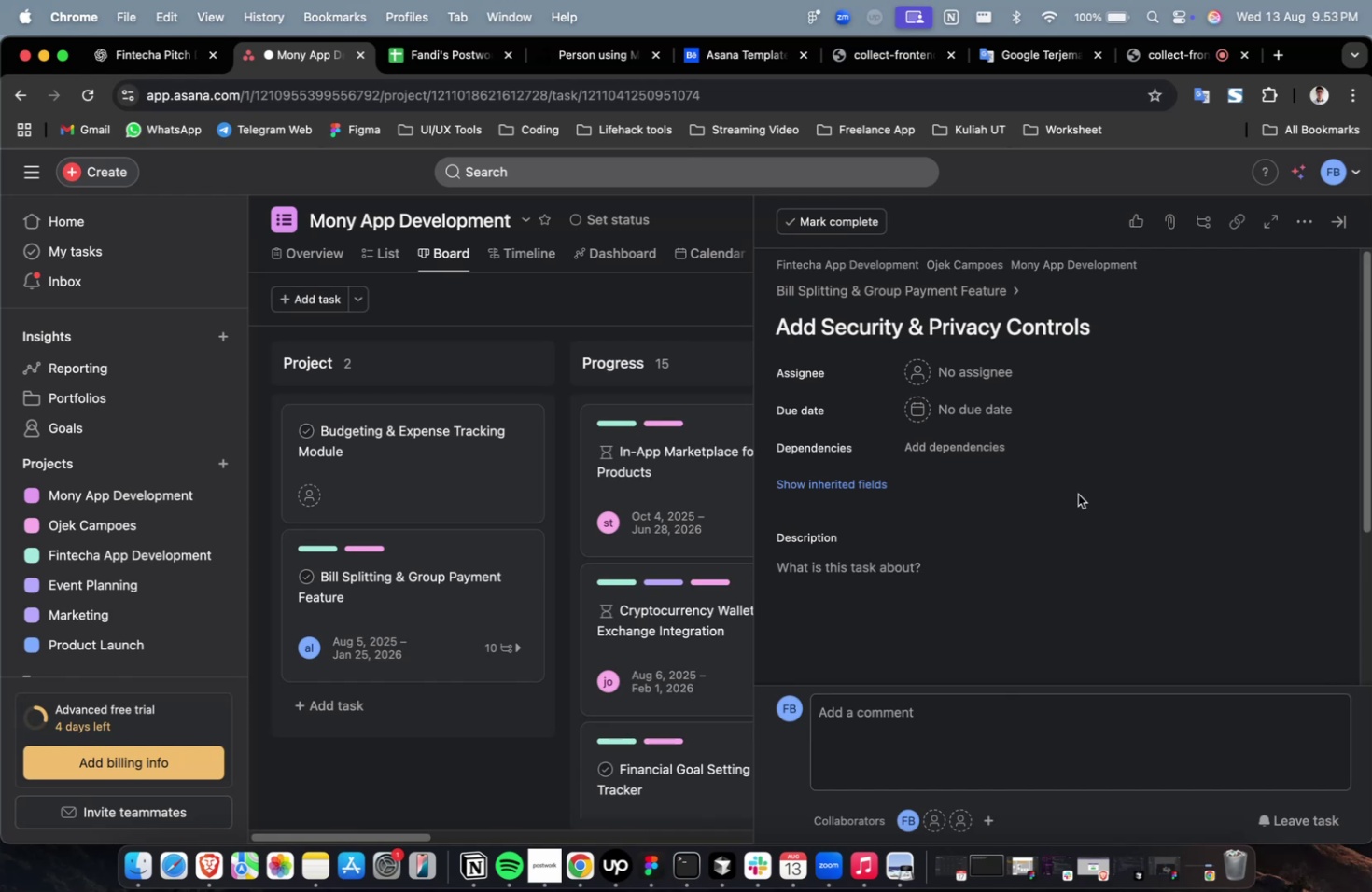 
wait(17.76)
 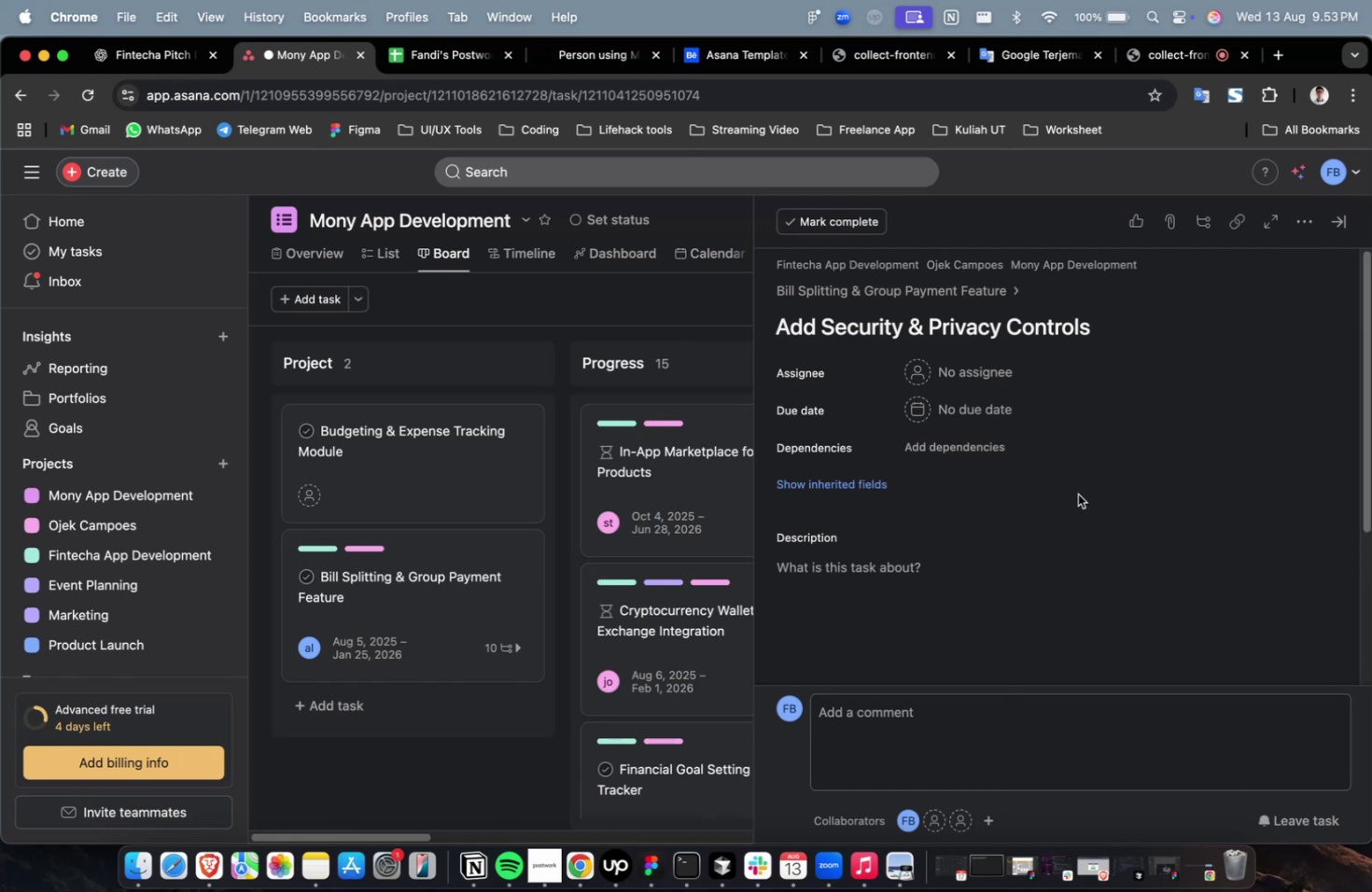 
left_click([993, 376])
 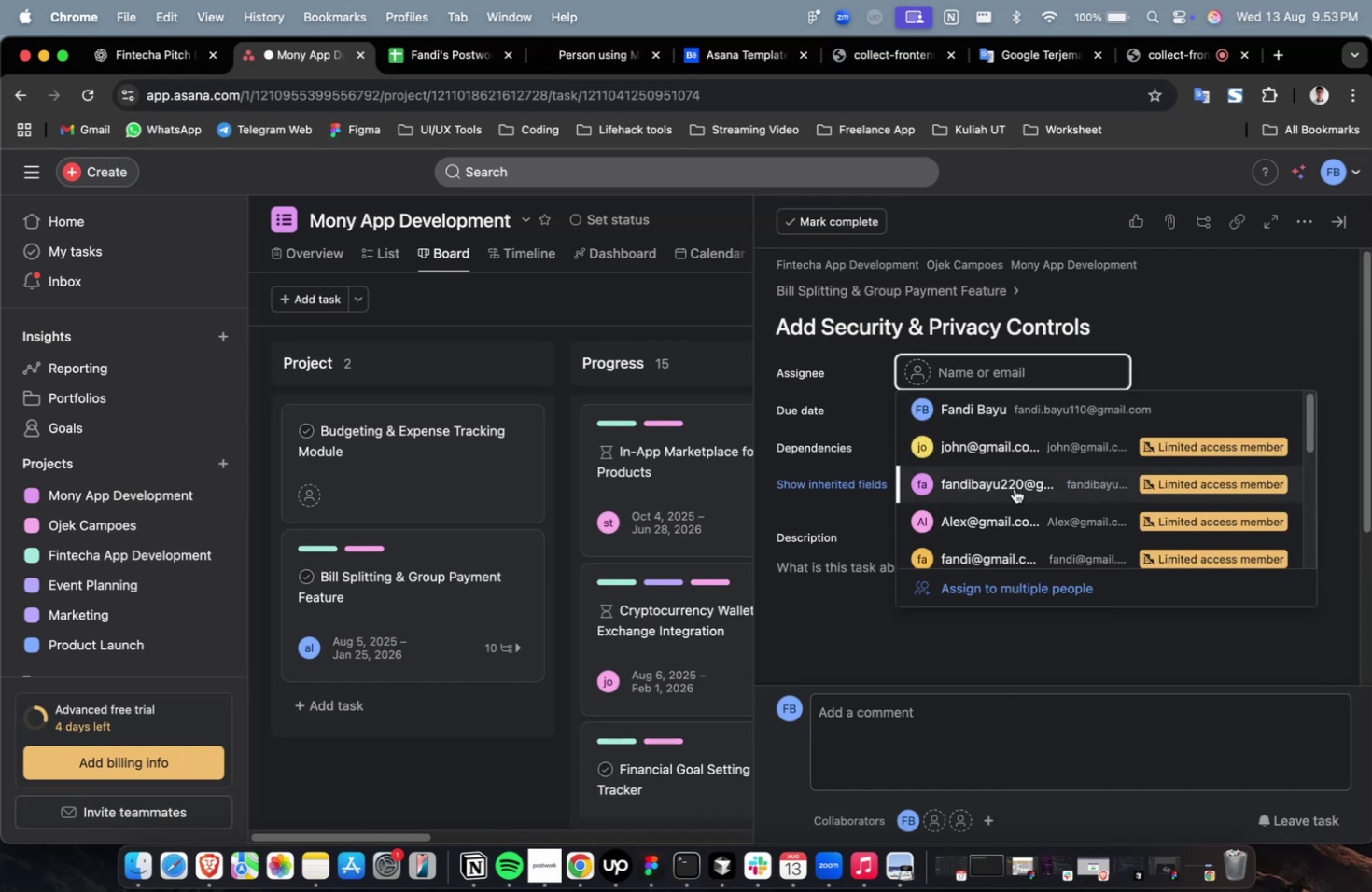 
left_click([1014, 488])
 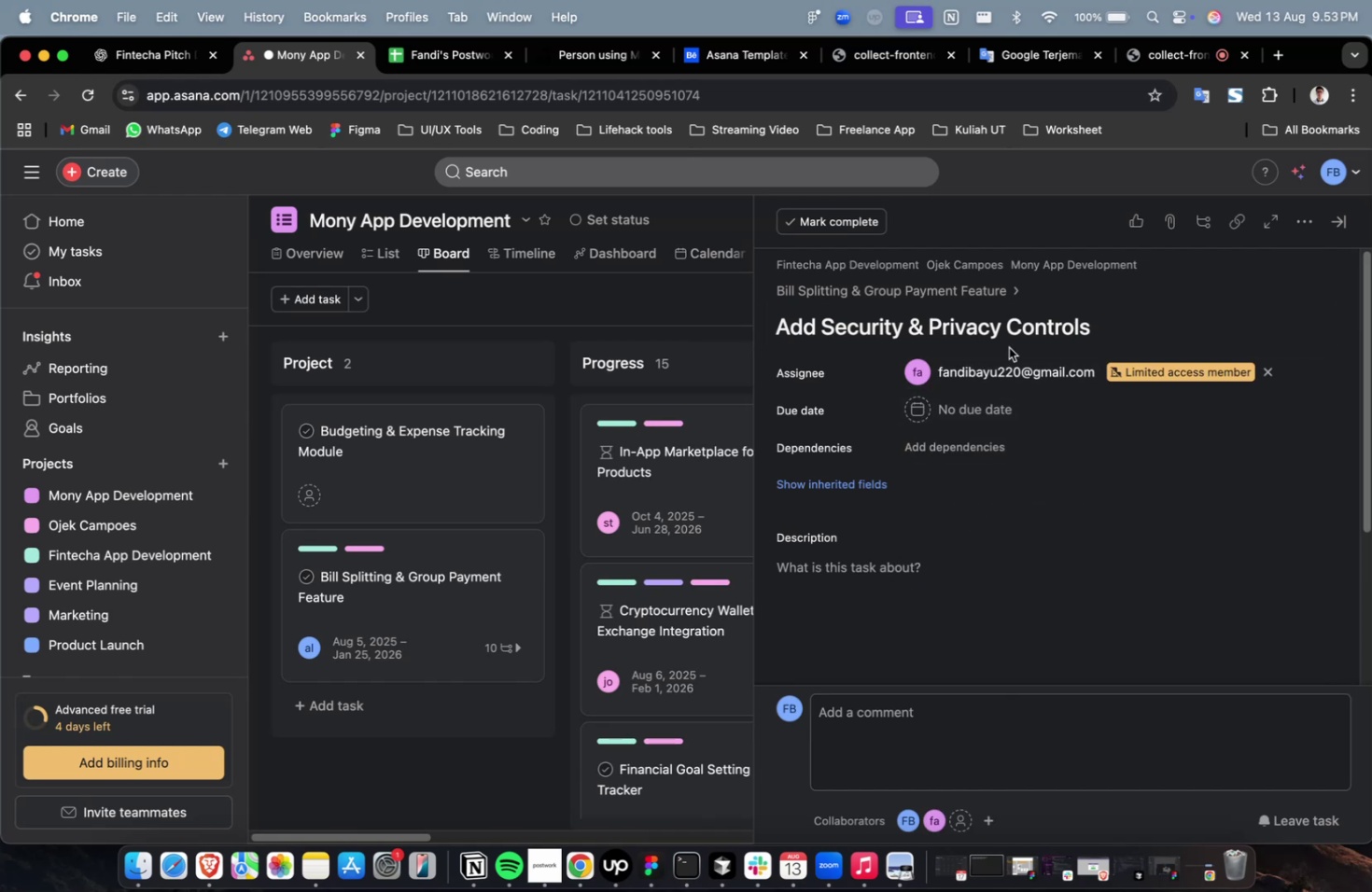 
left_click([1008, 372])
 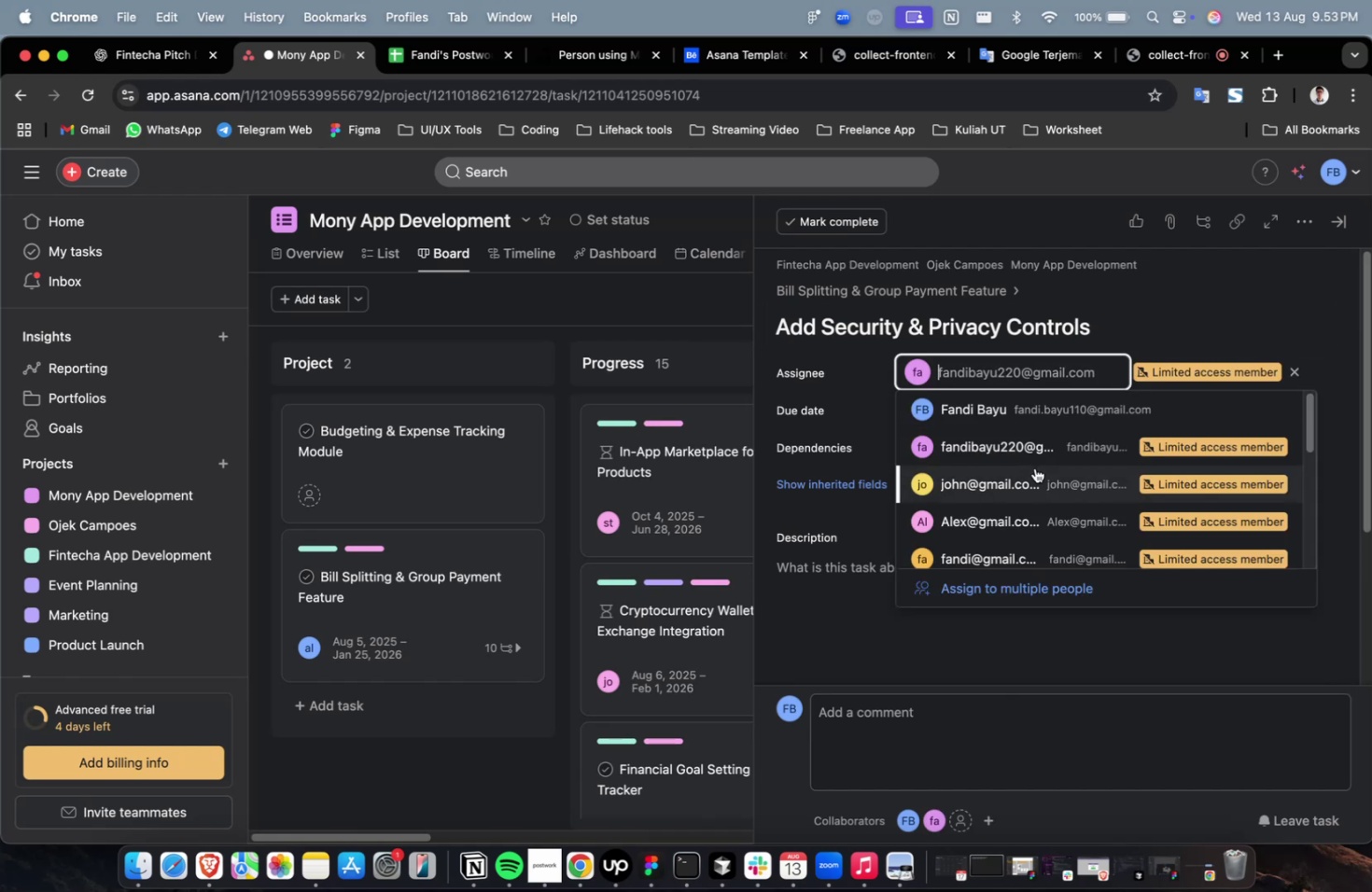 
scroll: coordinate [1036, 477], scroll_direction: down, amount: 7.0
 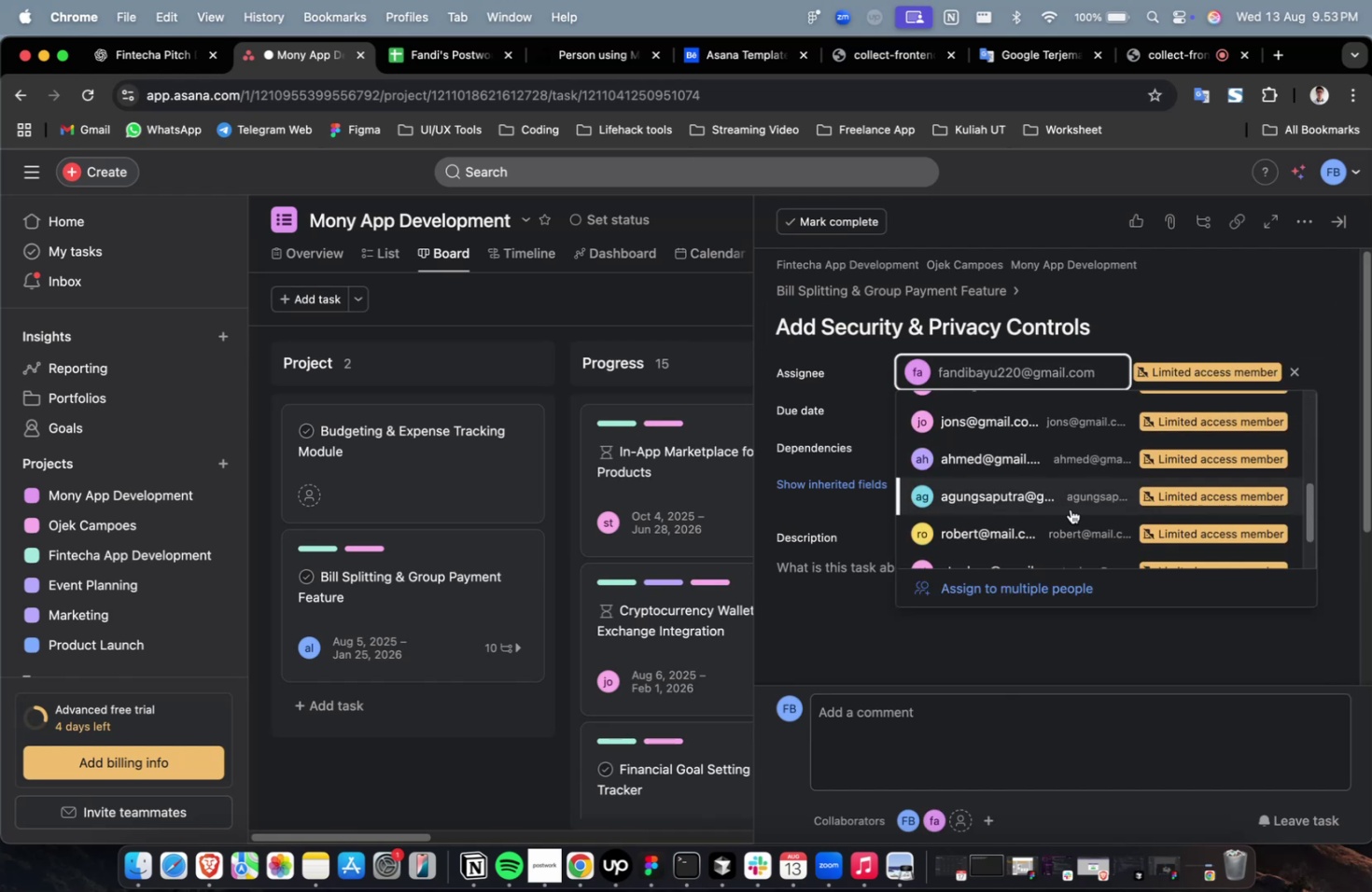 
left_click([1070, 509])
 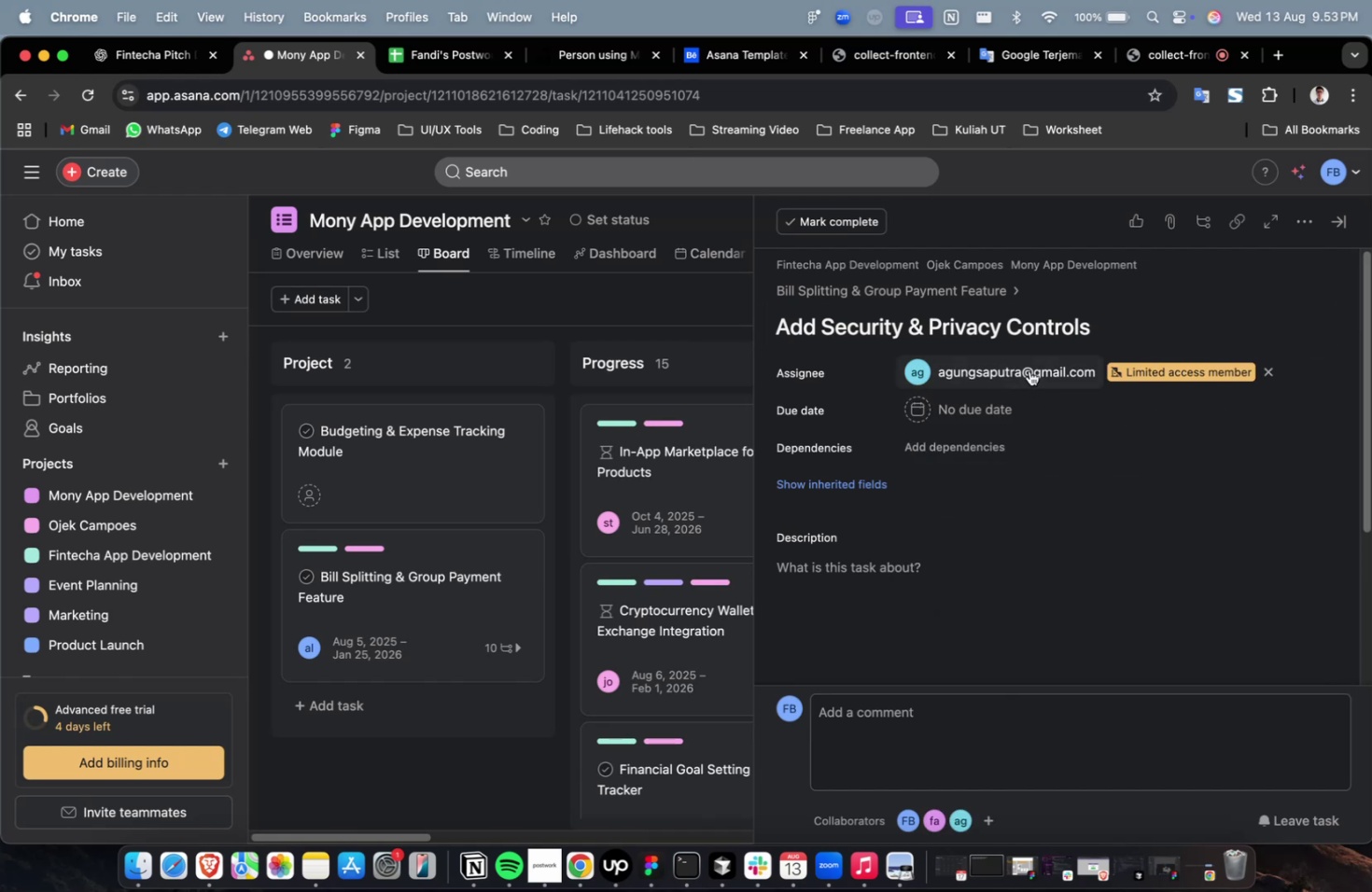 
double_click([1029, 370])
 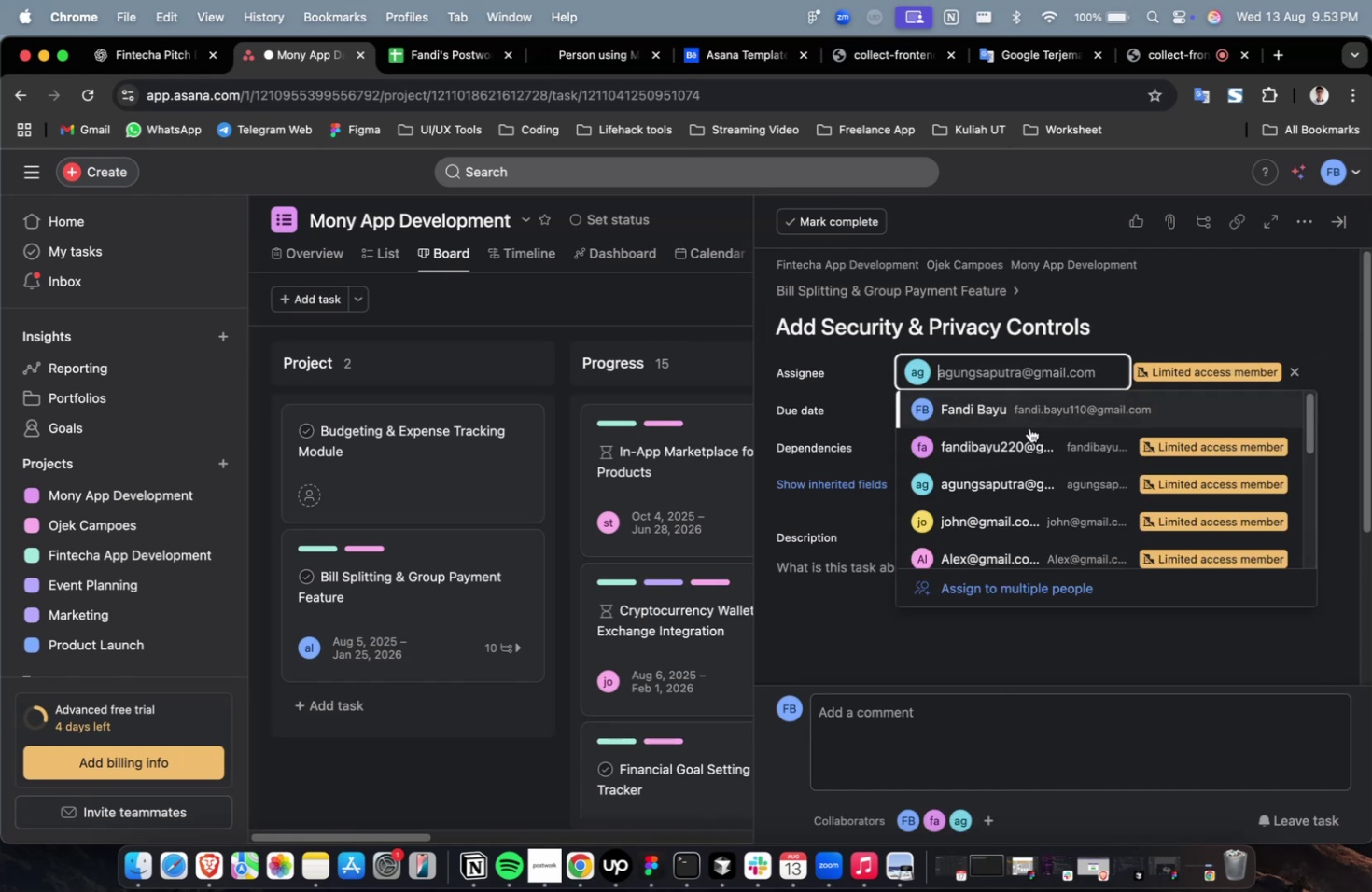 
scroll: coordinate [1027, 441], scroll_direction: down, amount: 12.0
 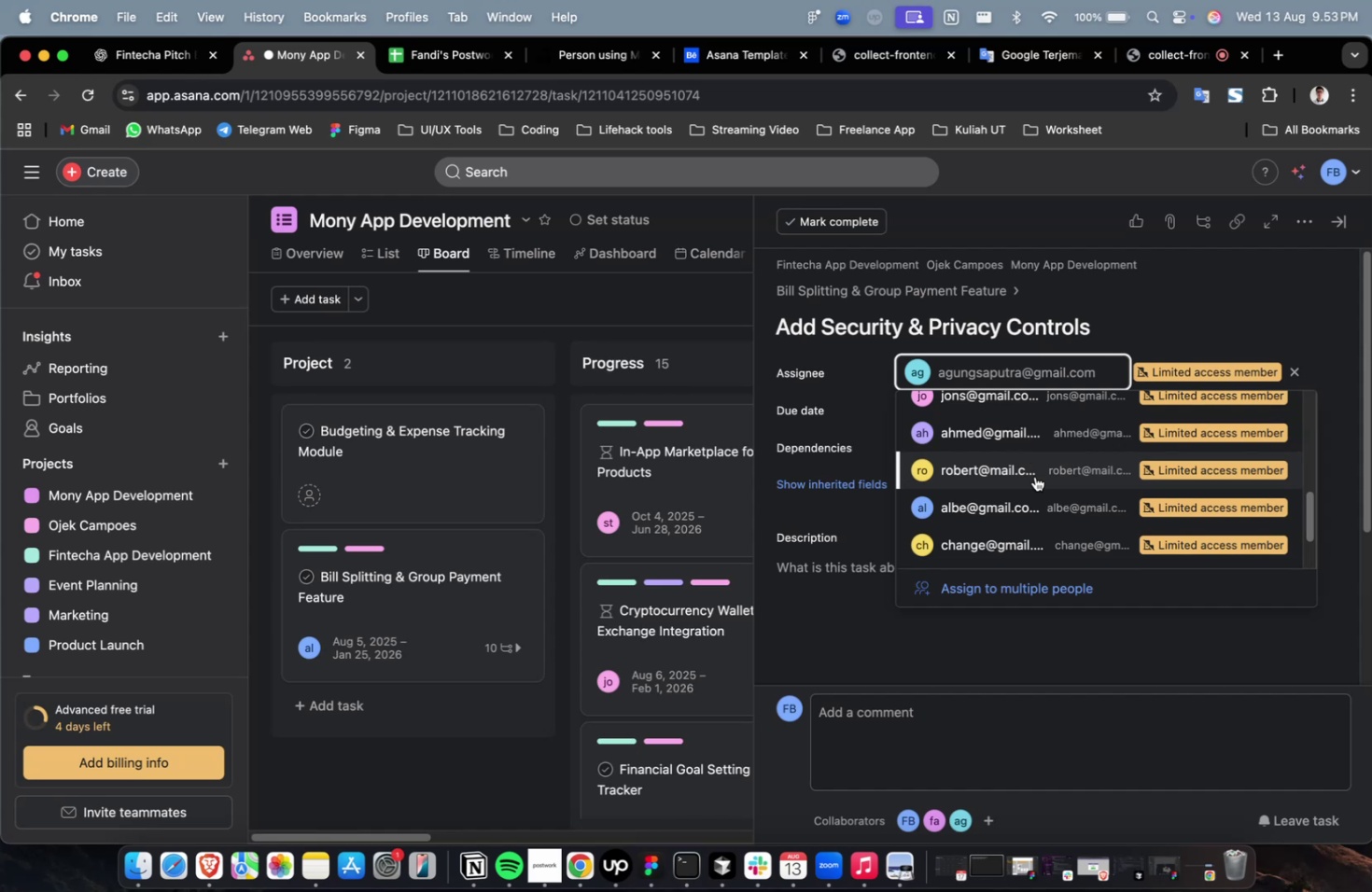 
left_click([1034, 475])
 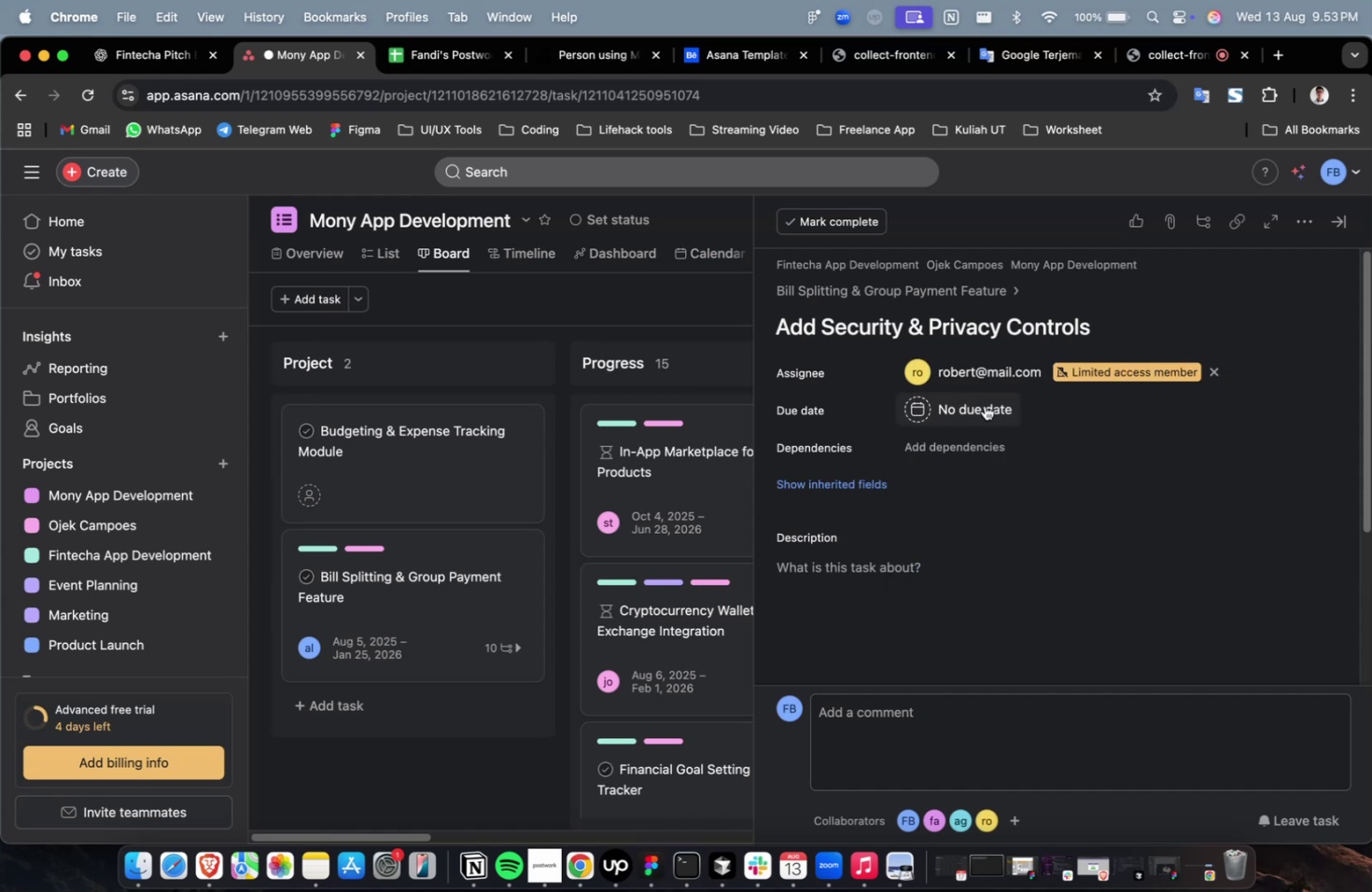 
double_click([984, 405])
 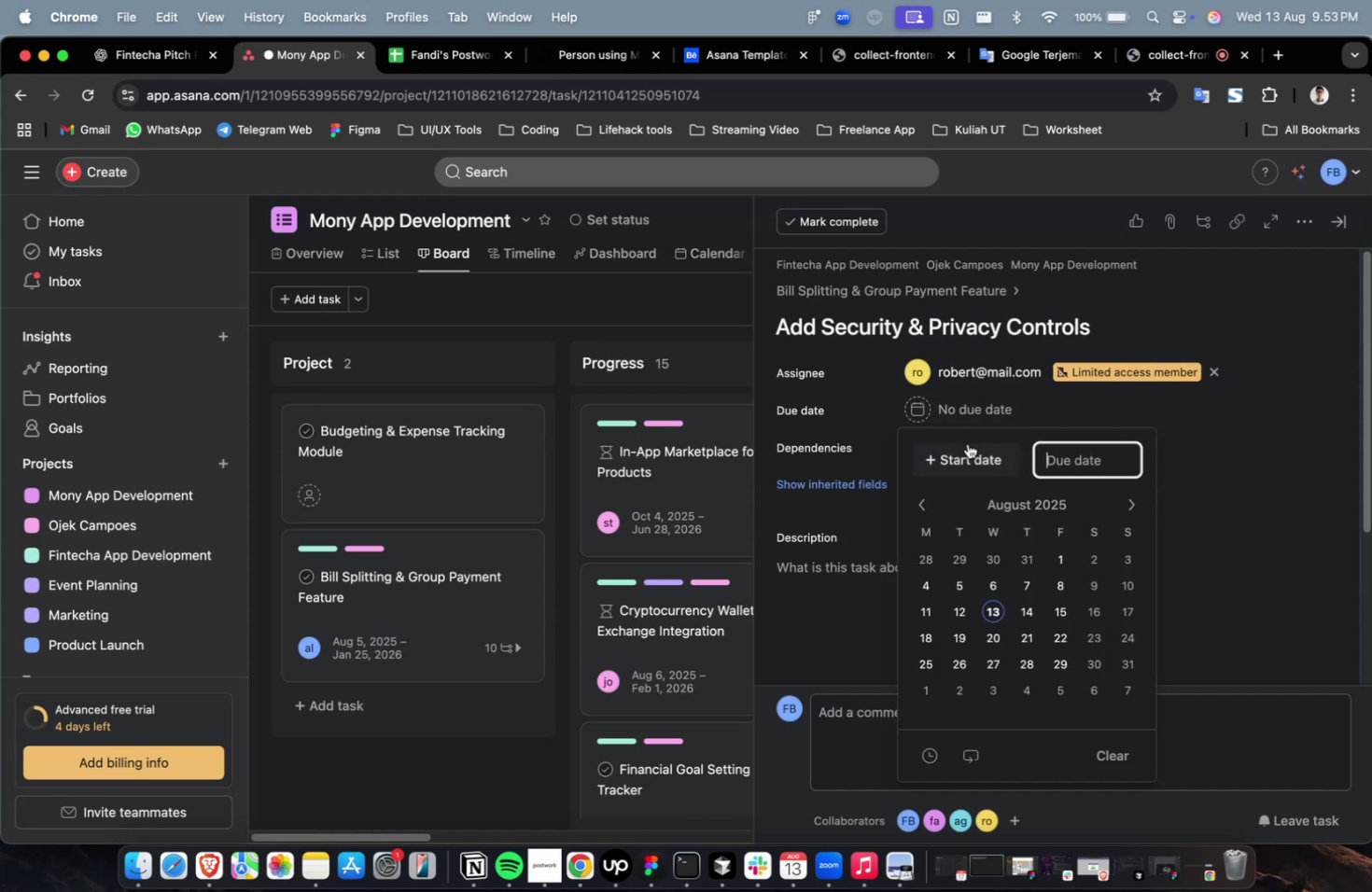 
triple_click([967, 443])
 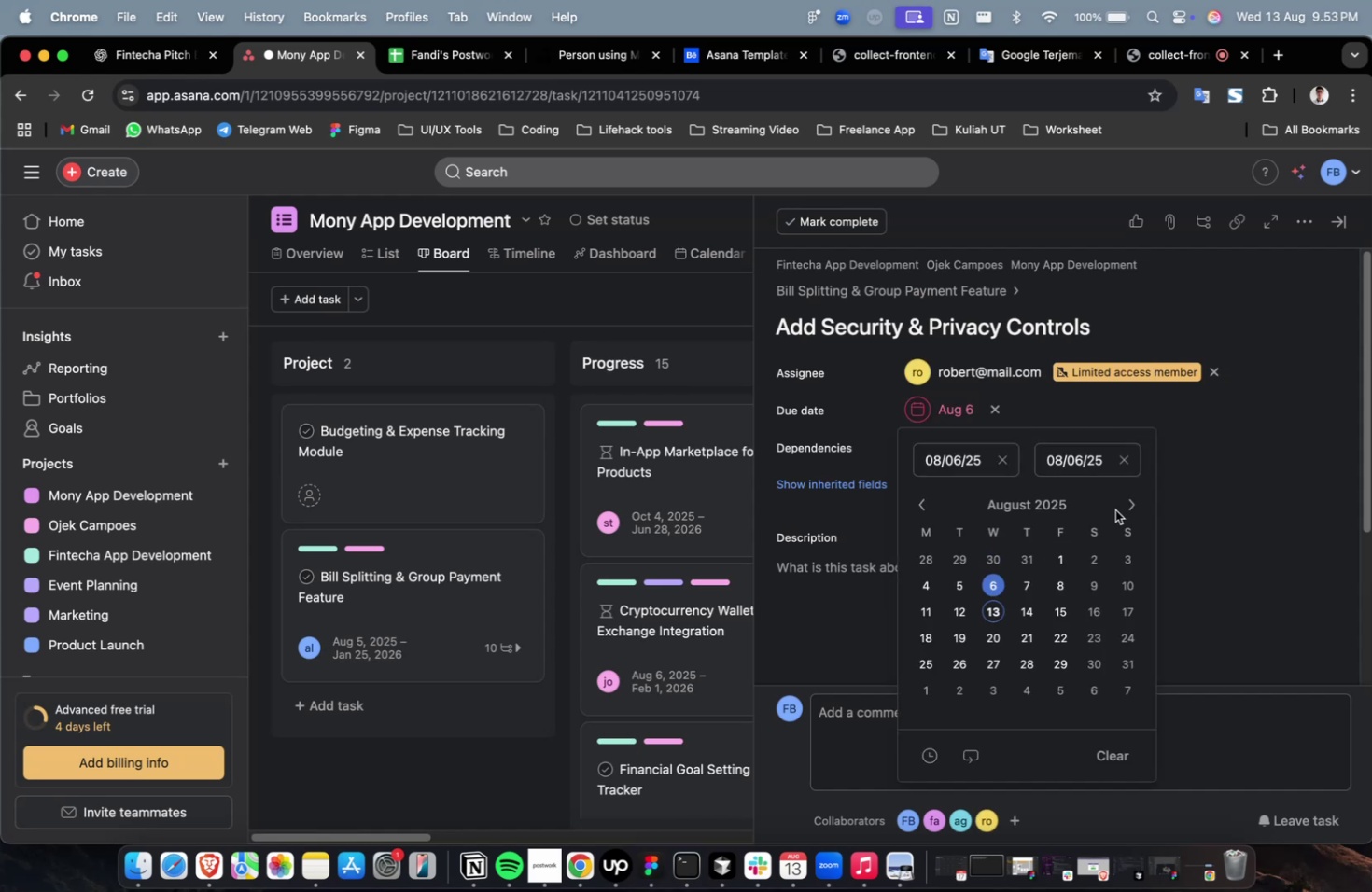 
triple_click([1127, 506])
 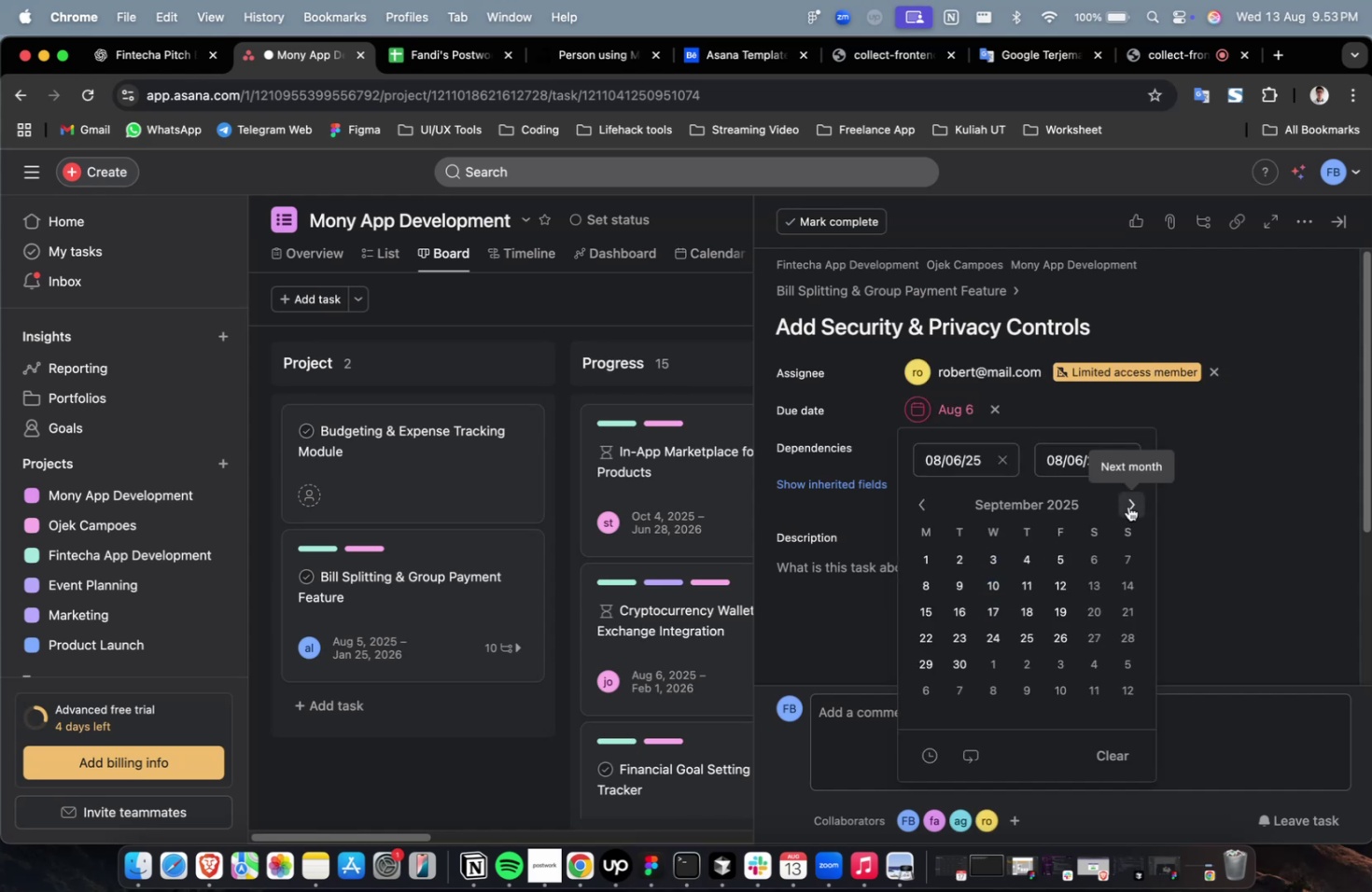 
triple_click([1127, 506])
 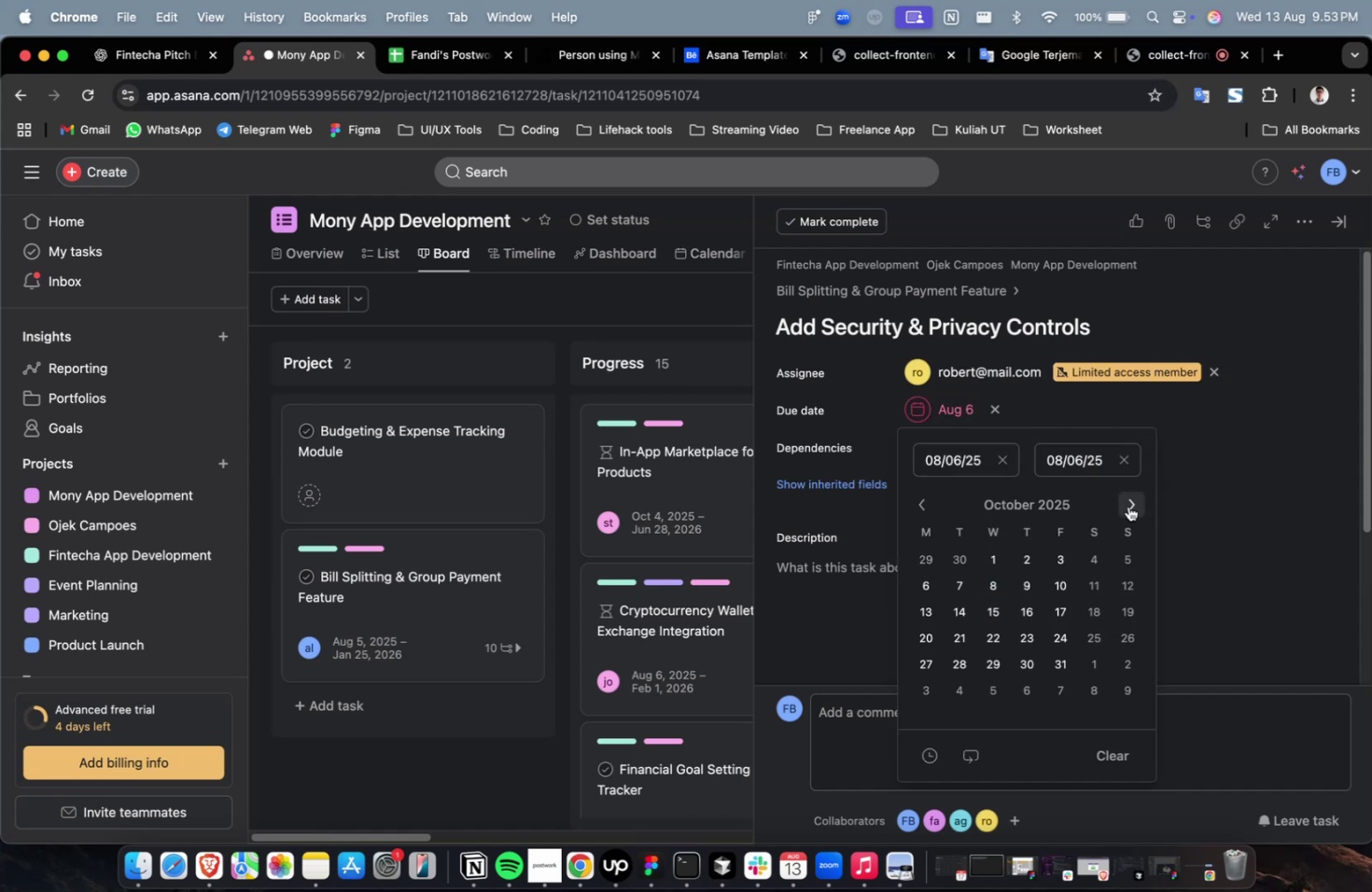 
triple_click([1127, 506])
 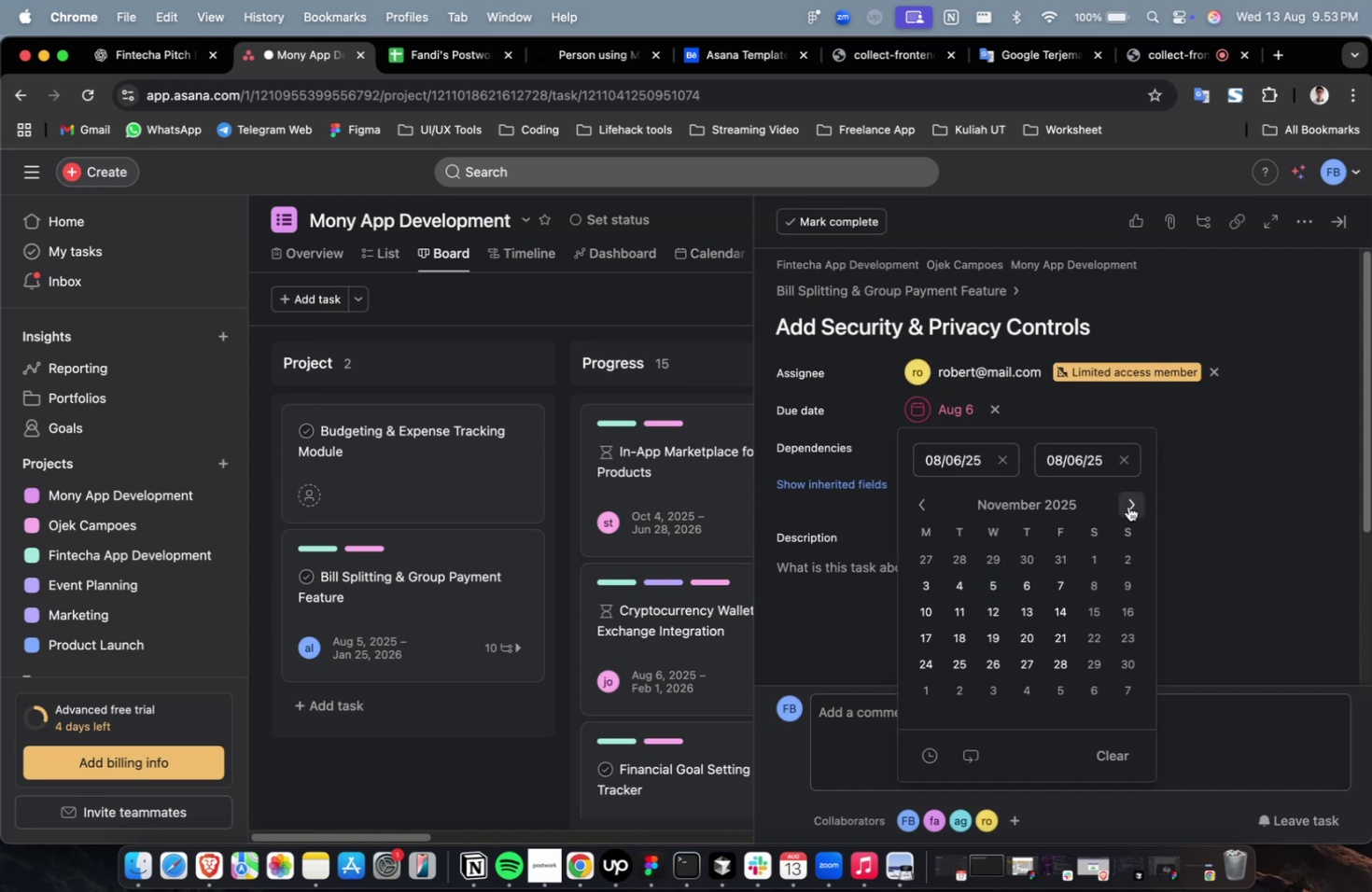 
triple_click([1127, 506])
 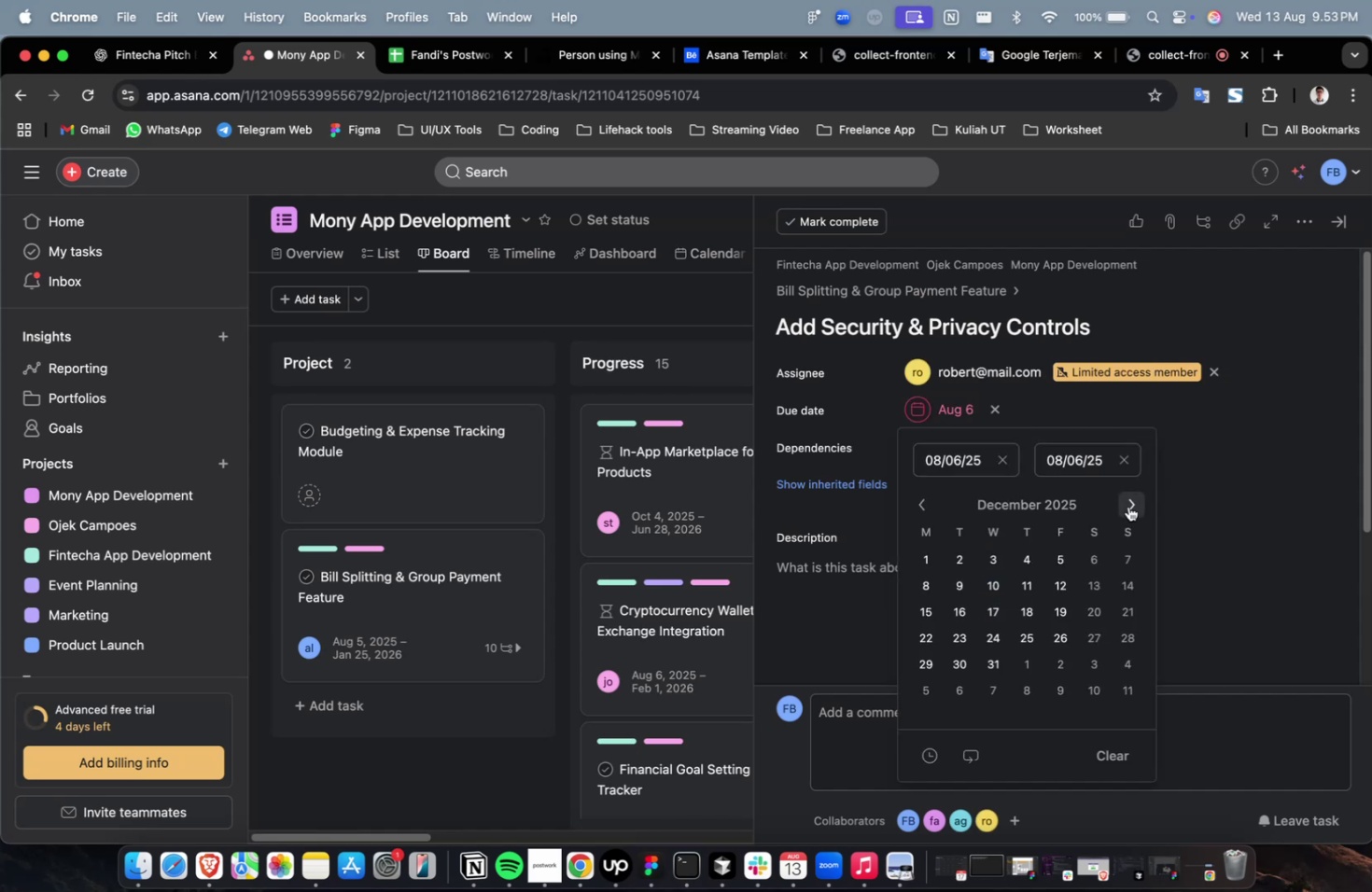 
triple_click([1127, 506])
 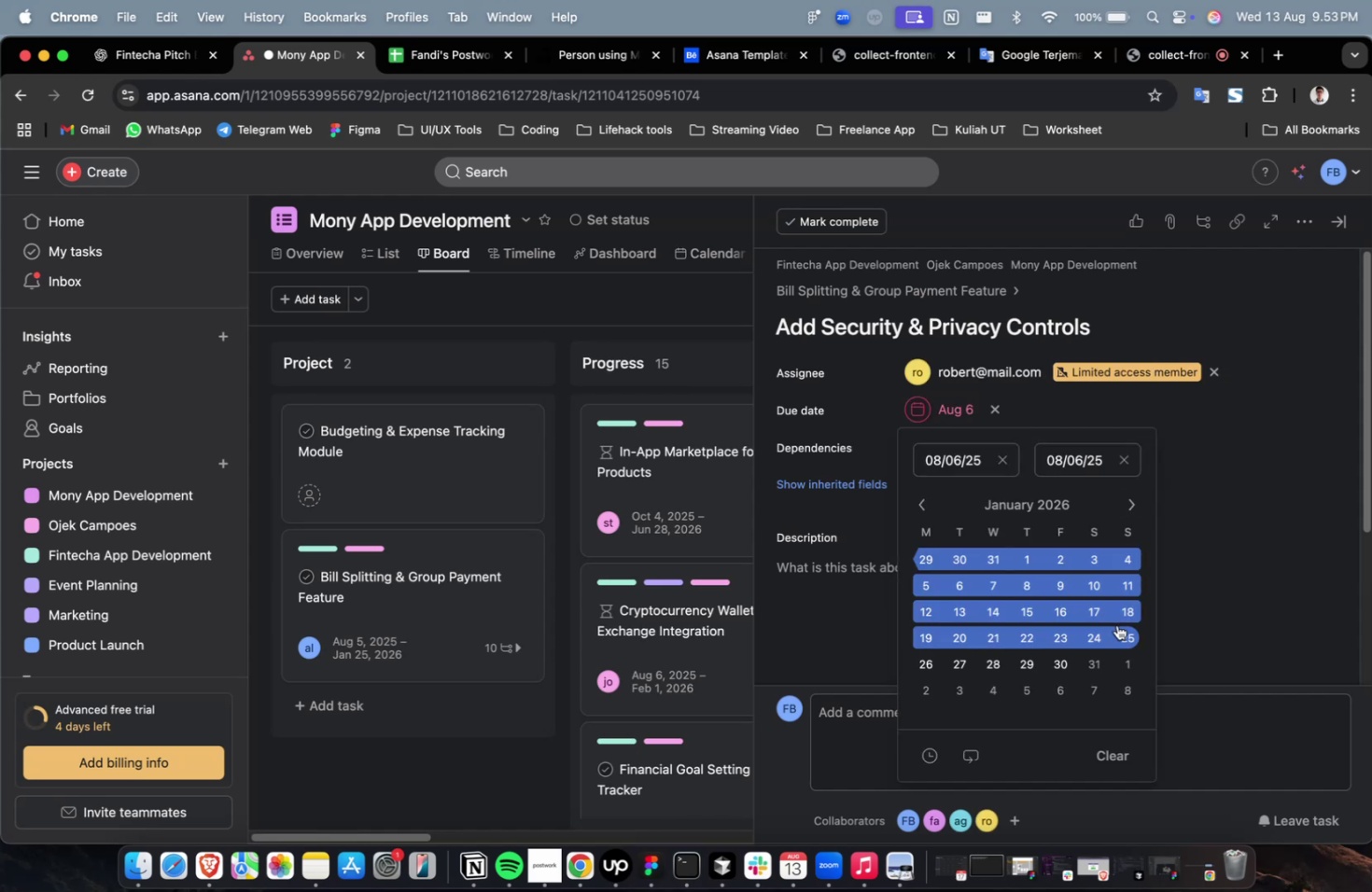 
triple_click([1116, 624])
 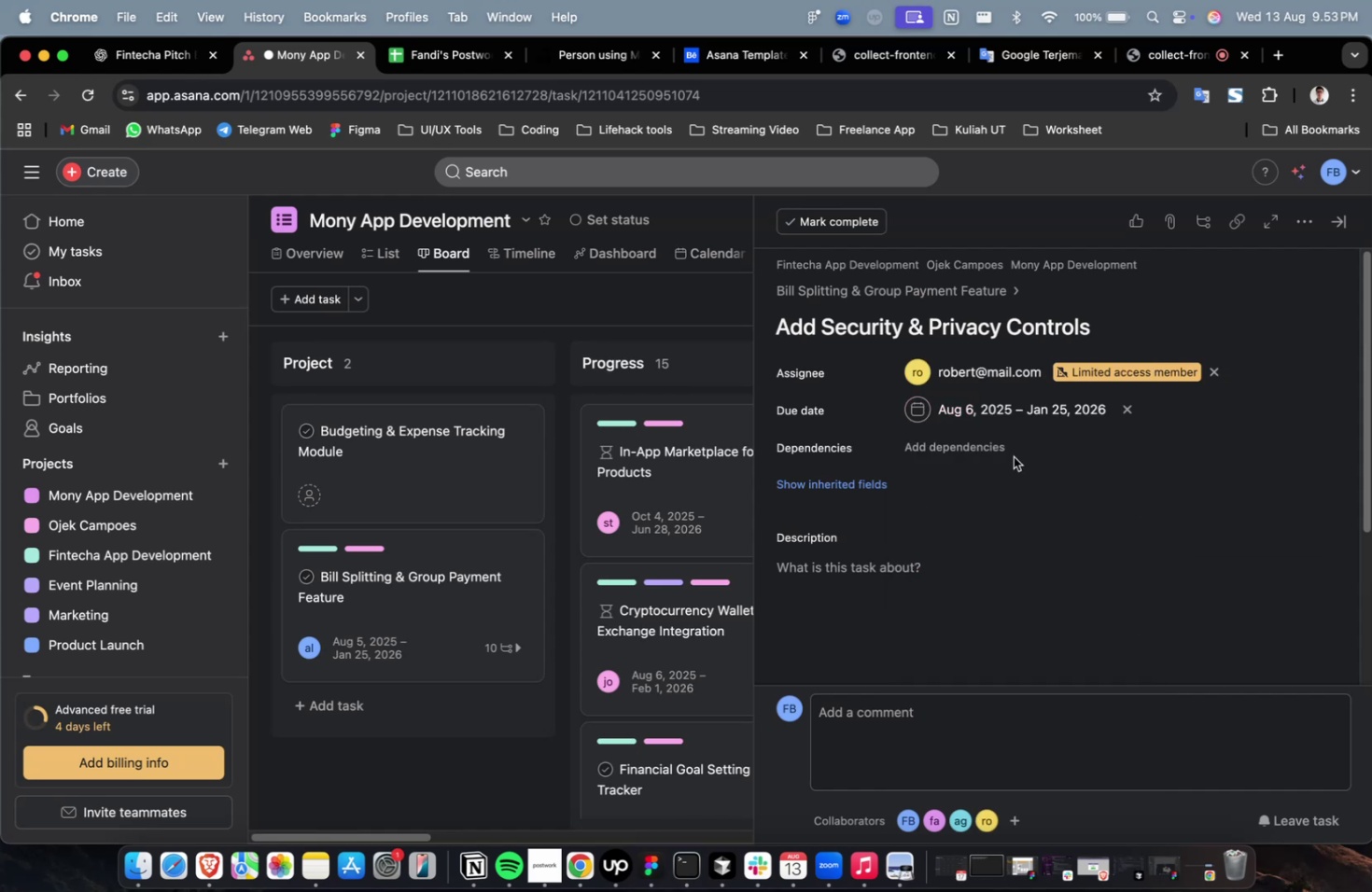 
triple_click([999, 450])
 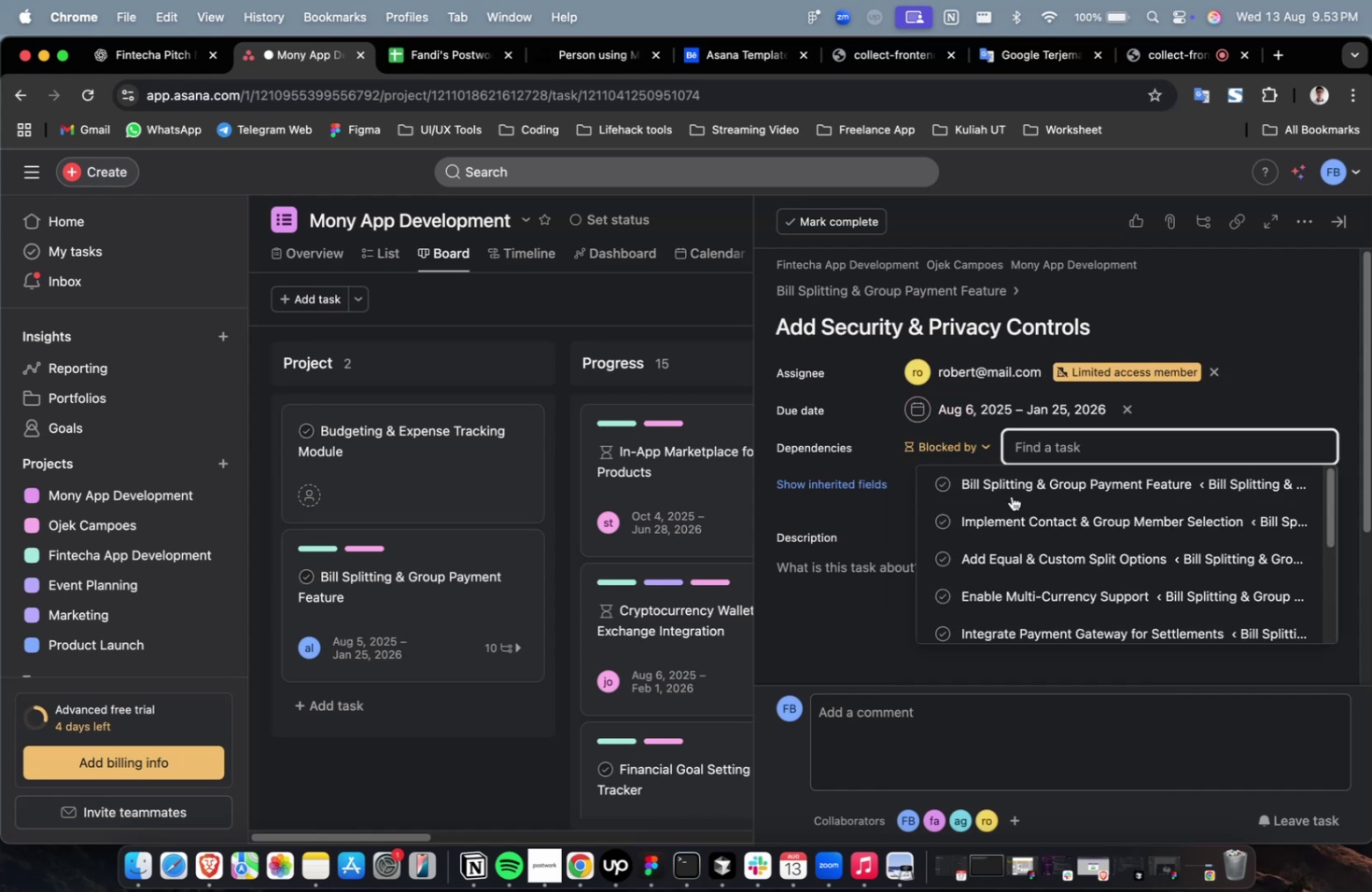 
left_click([1011, 494])
 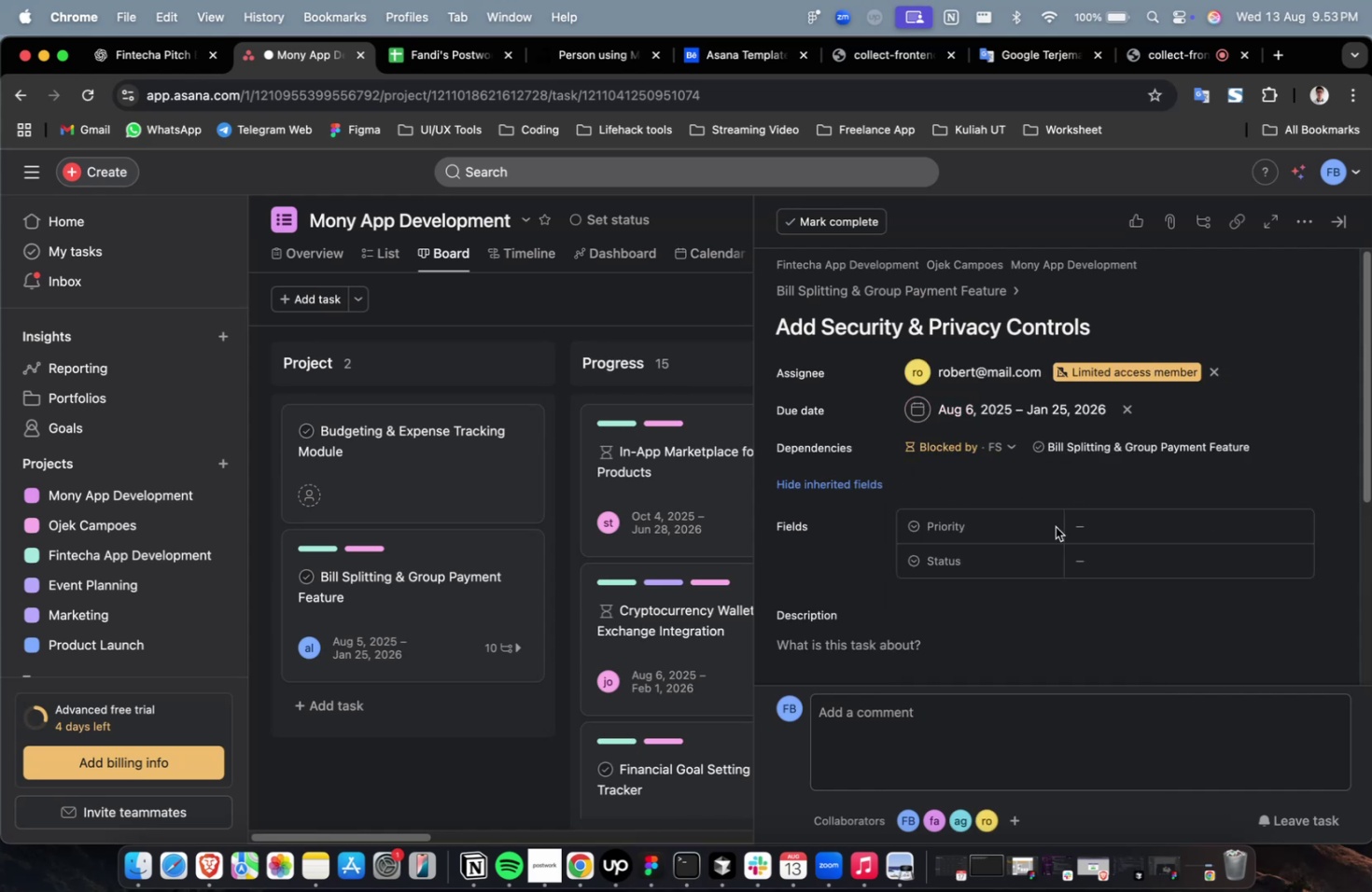 
triple_click([1120, 526])
 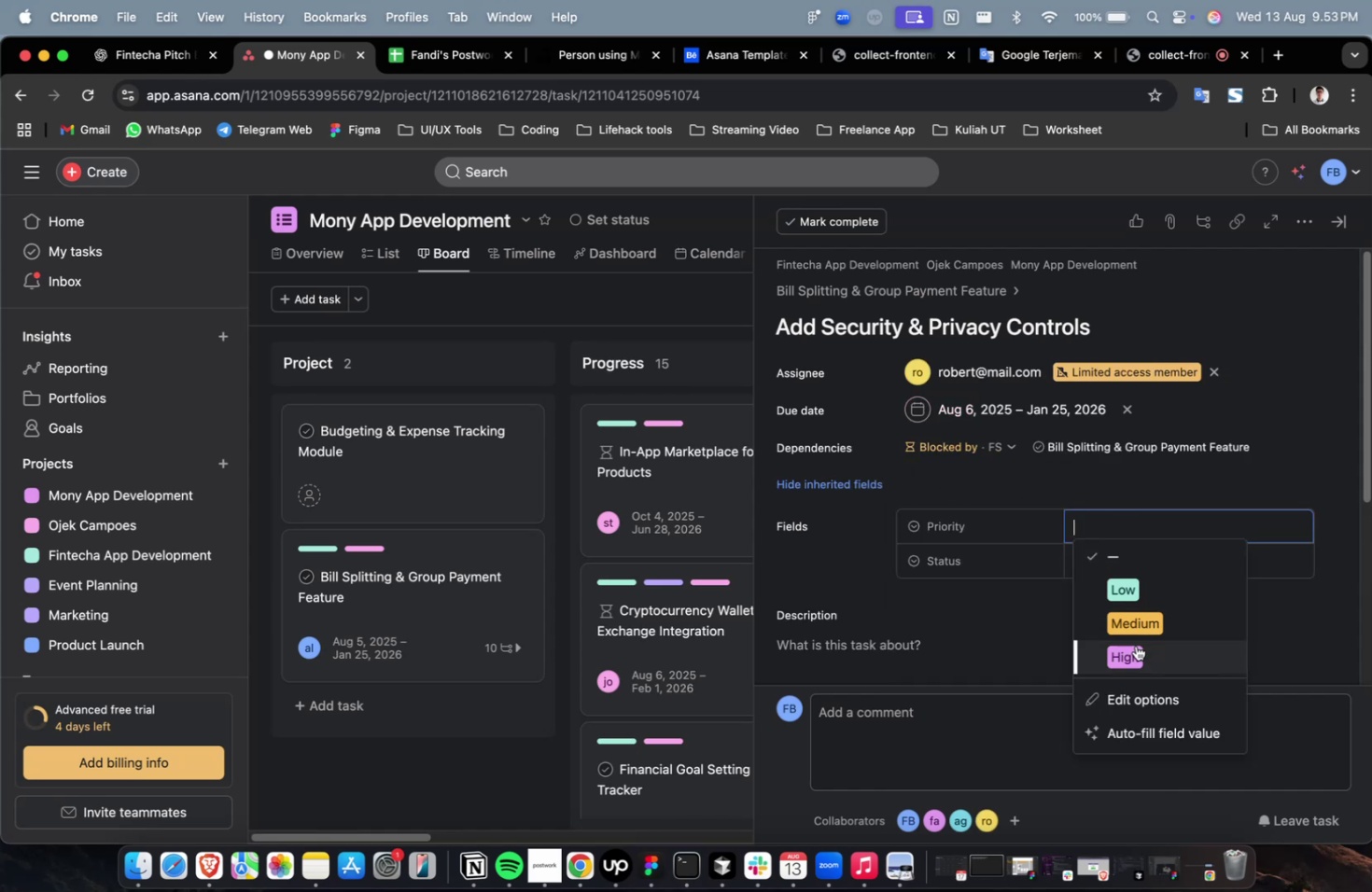 
triple_click([1135, 645])
 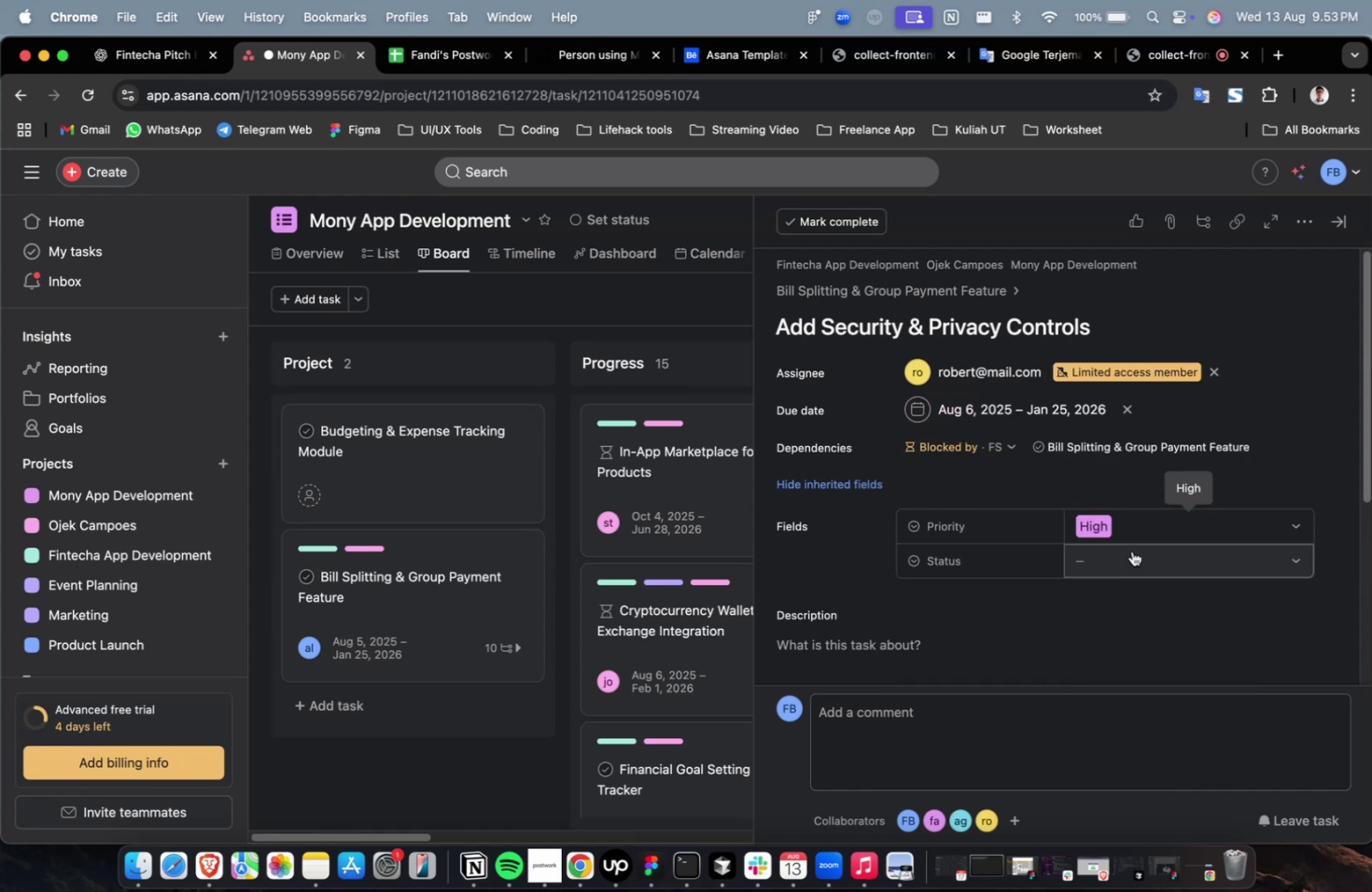 
triple_click([1131, 551])
 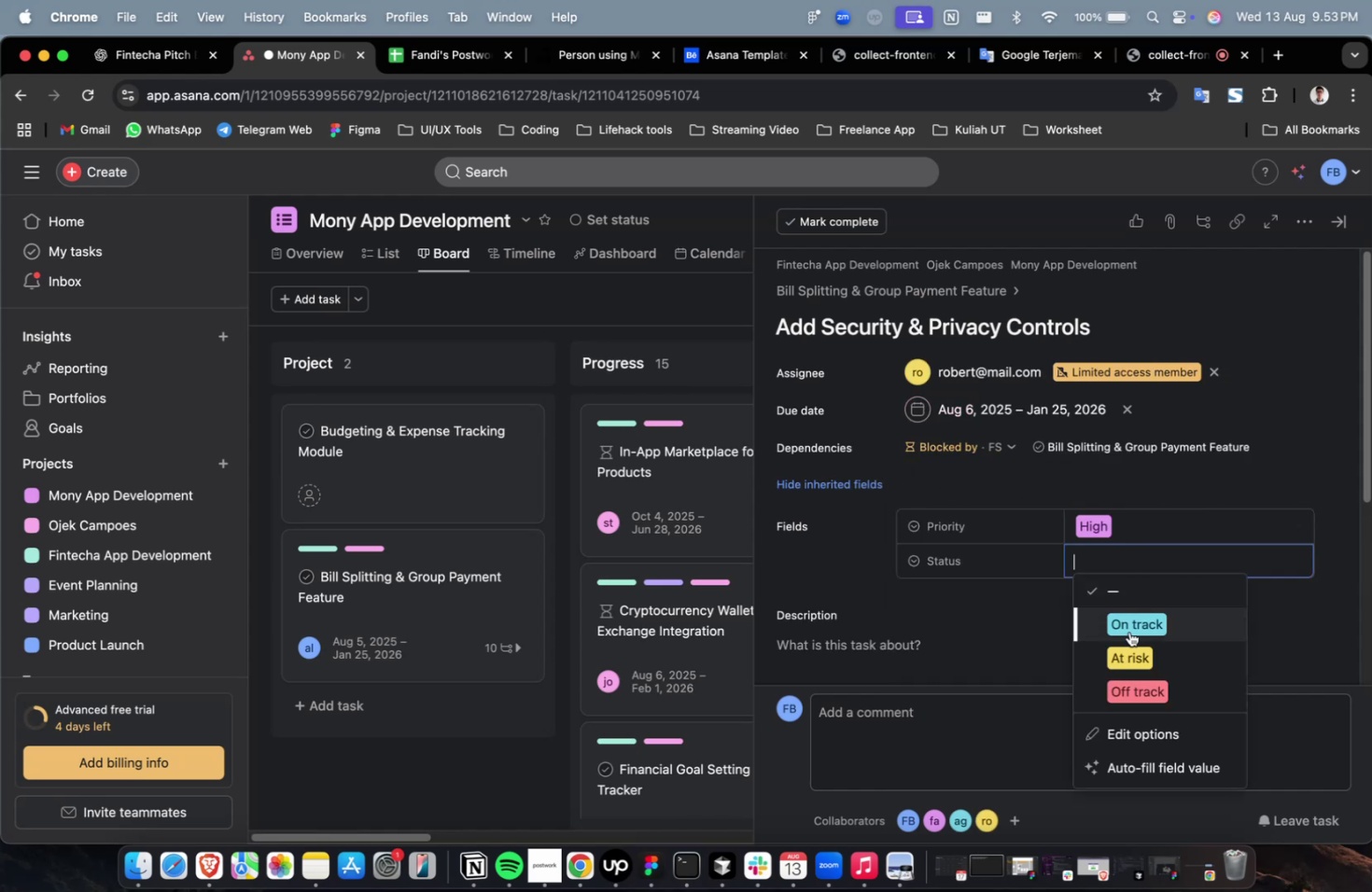 
triple_click([1128, 631])
 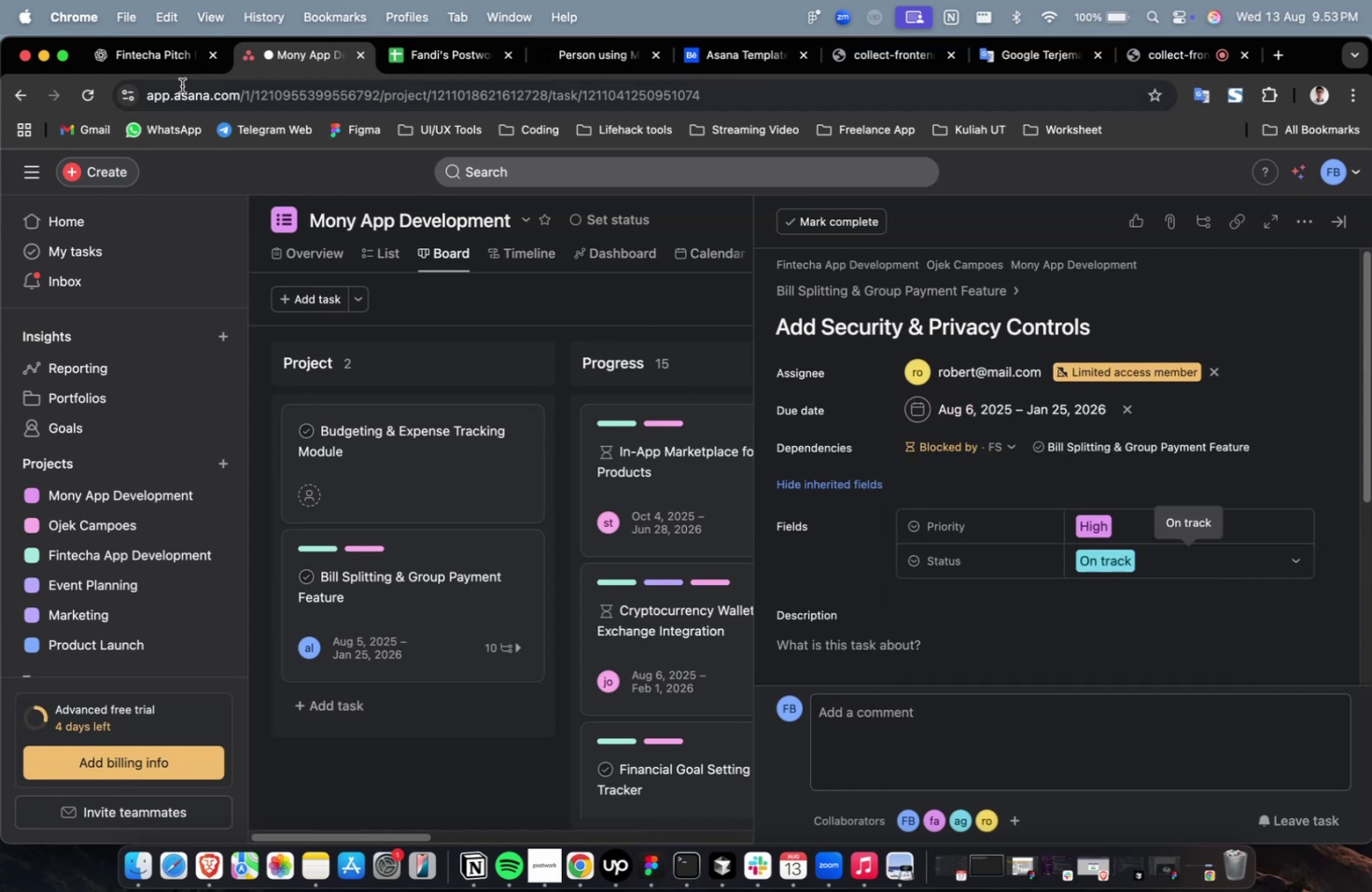 
left_click([134, 56])
 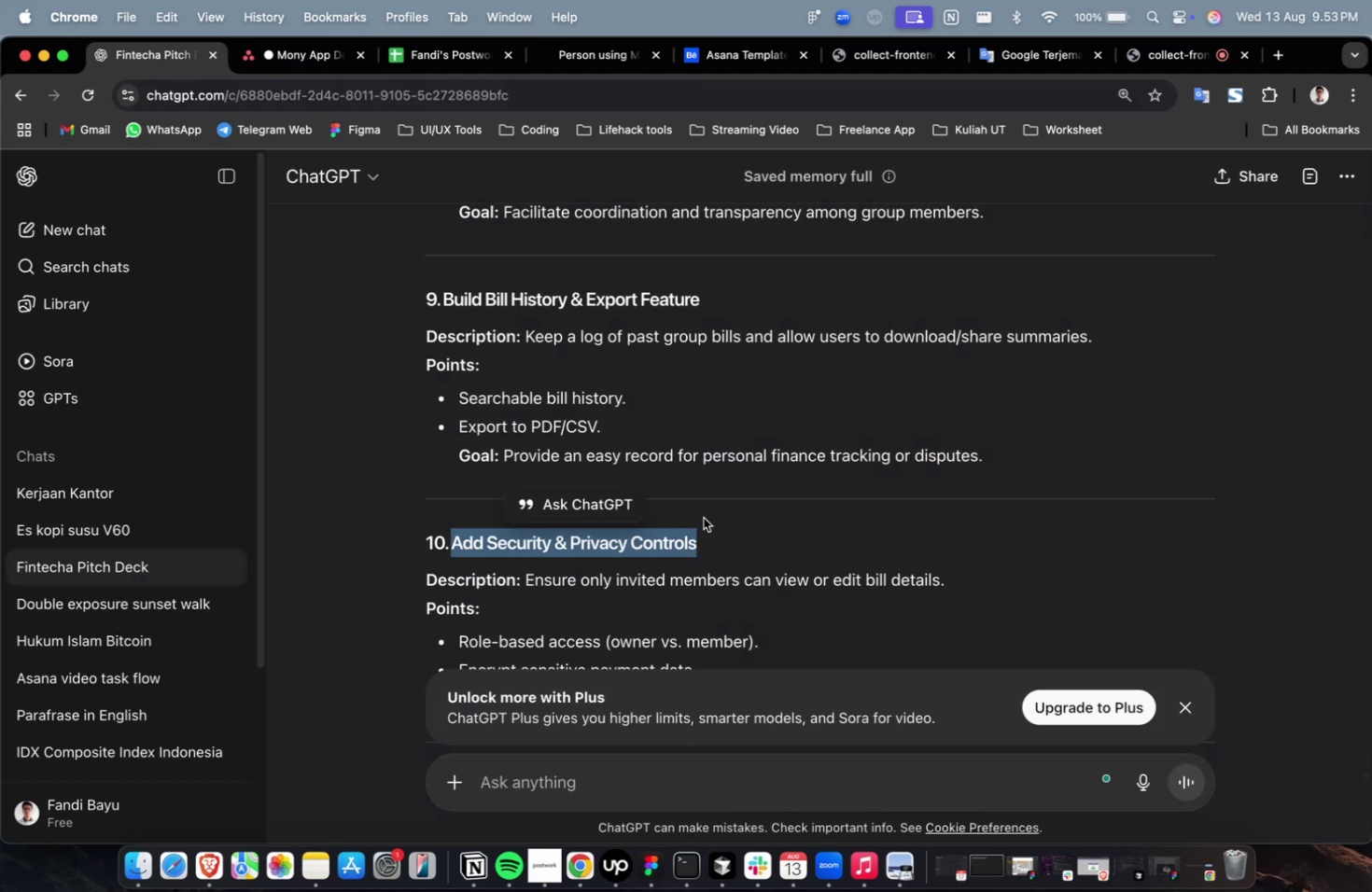 
scroll: coordinate [830, 553], scroll_direction: down, amount: 10.0
 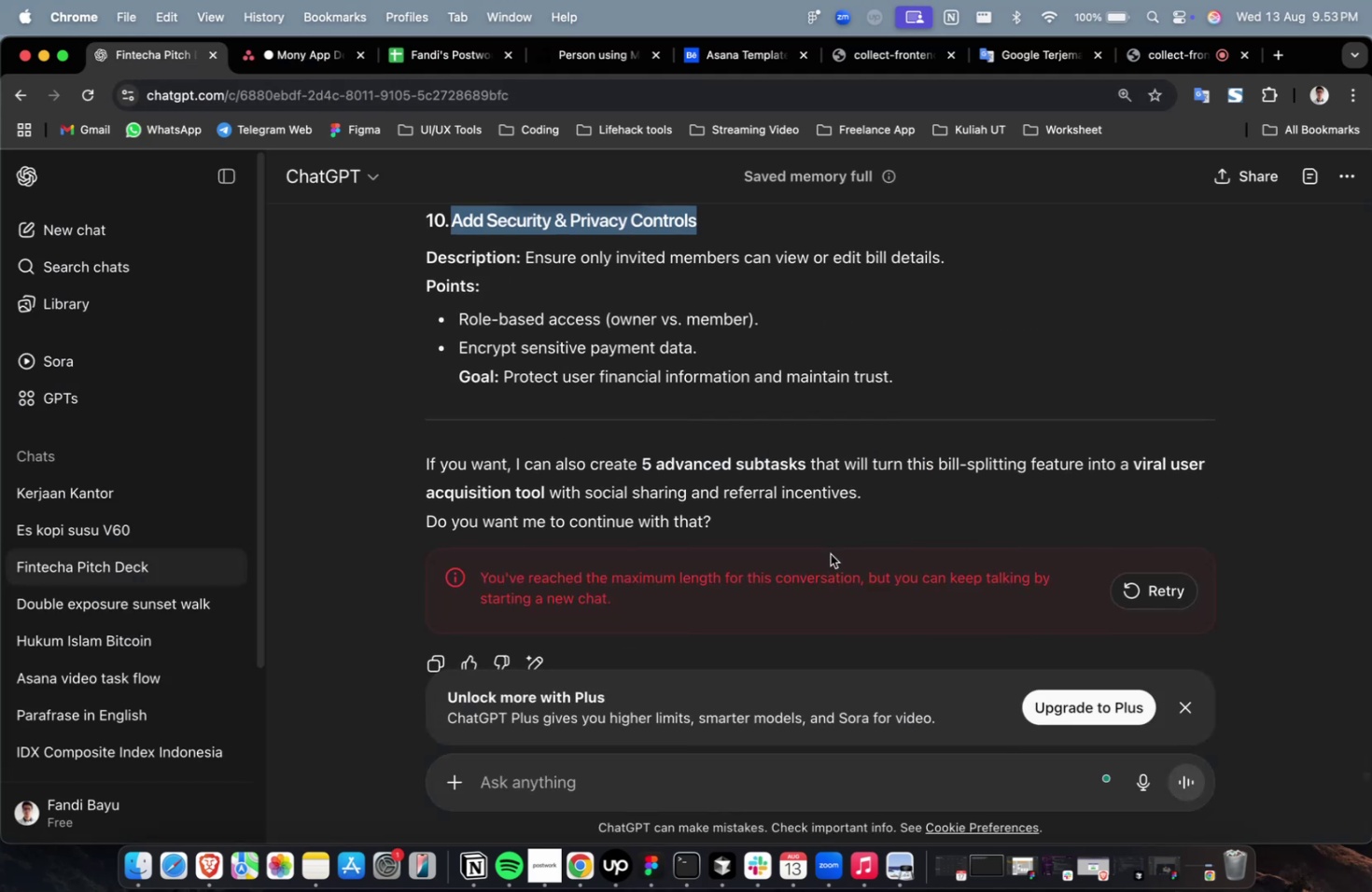 
scroll: coordinate [906, 496], scroll_direction: up, amount: 2.0
 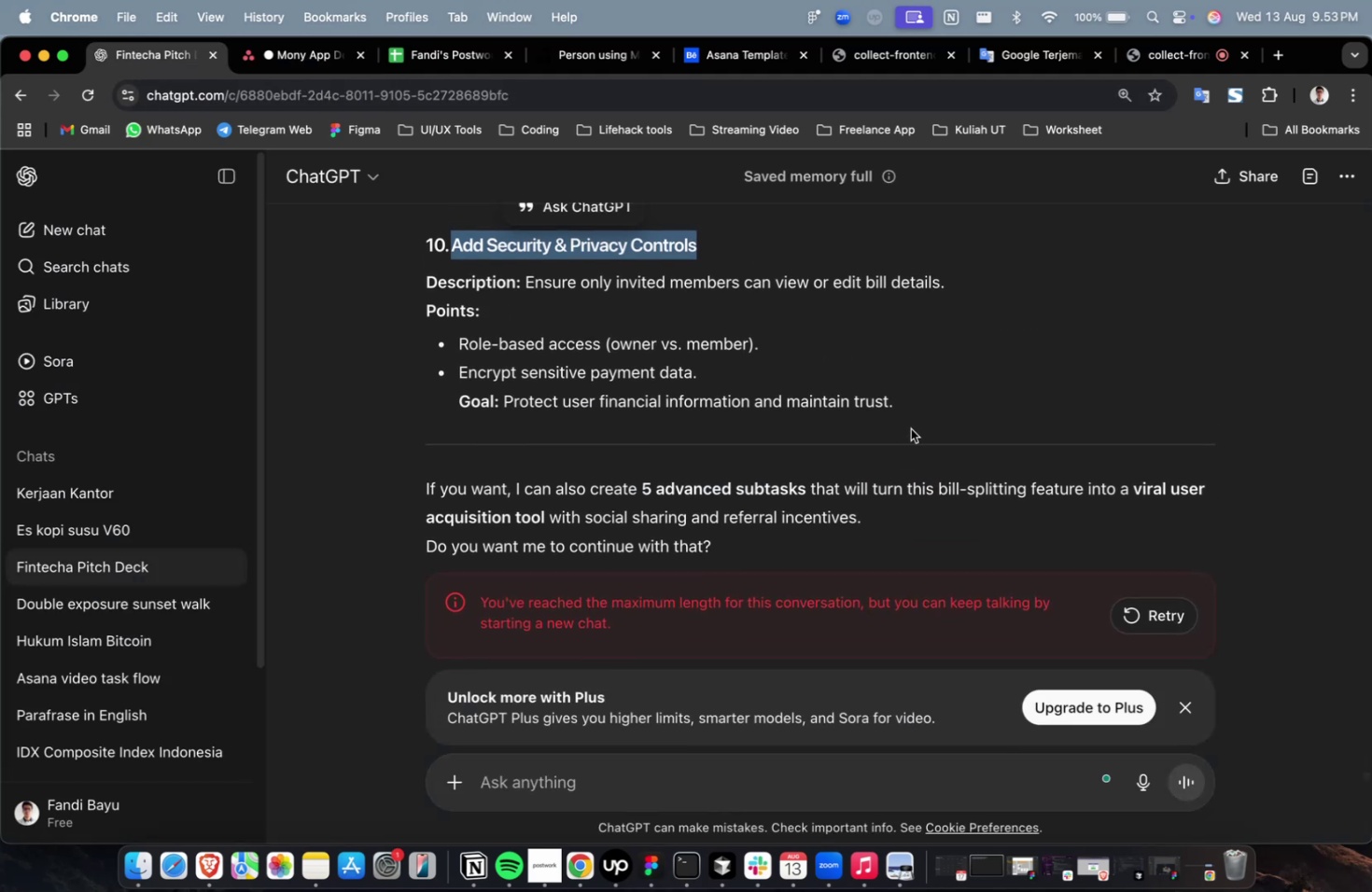 
left_click_drag(start_coordinate=[909, 411], to_coordinate=[528, 290])
 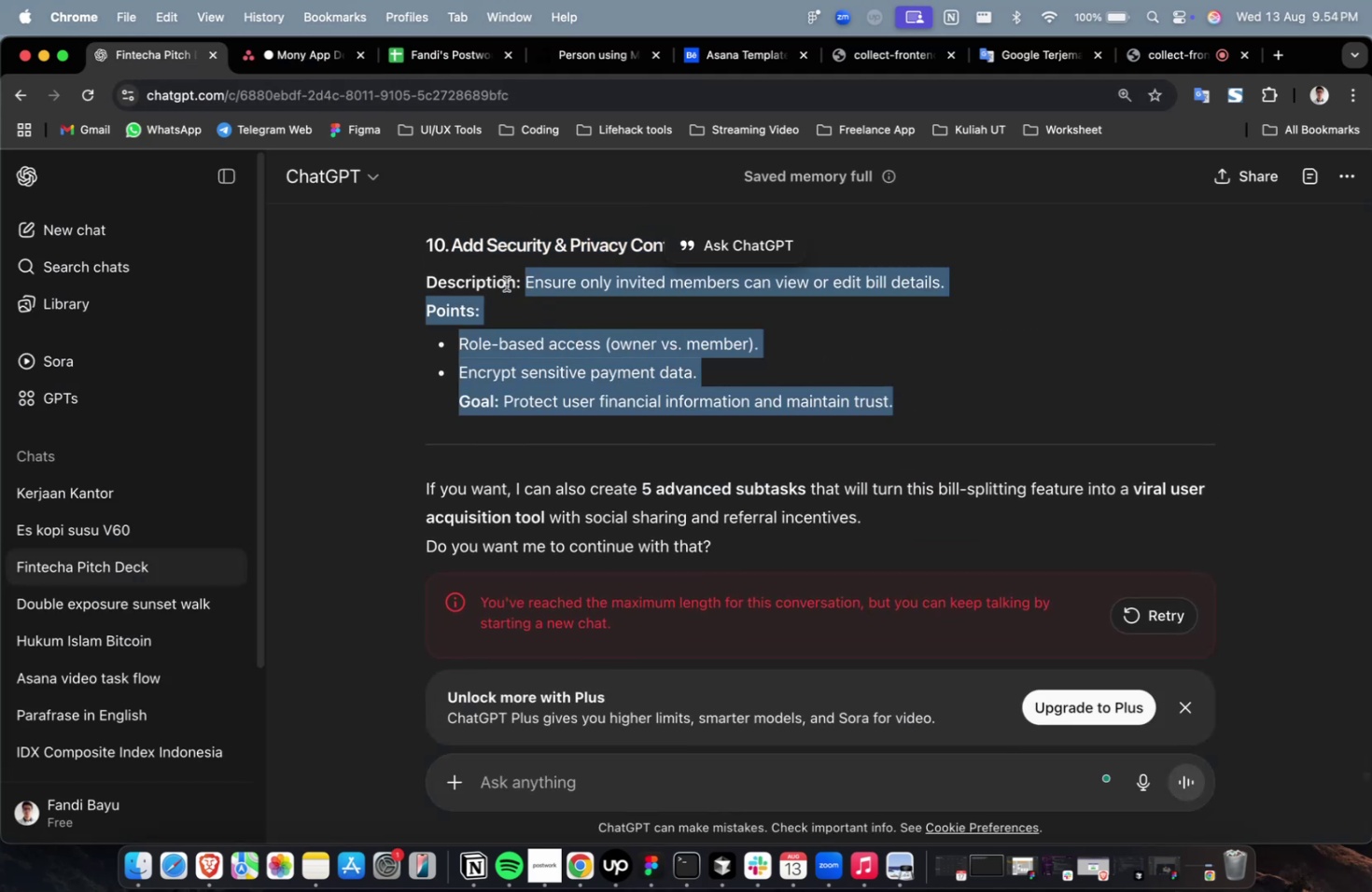 
key(Meta+C)
 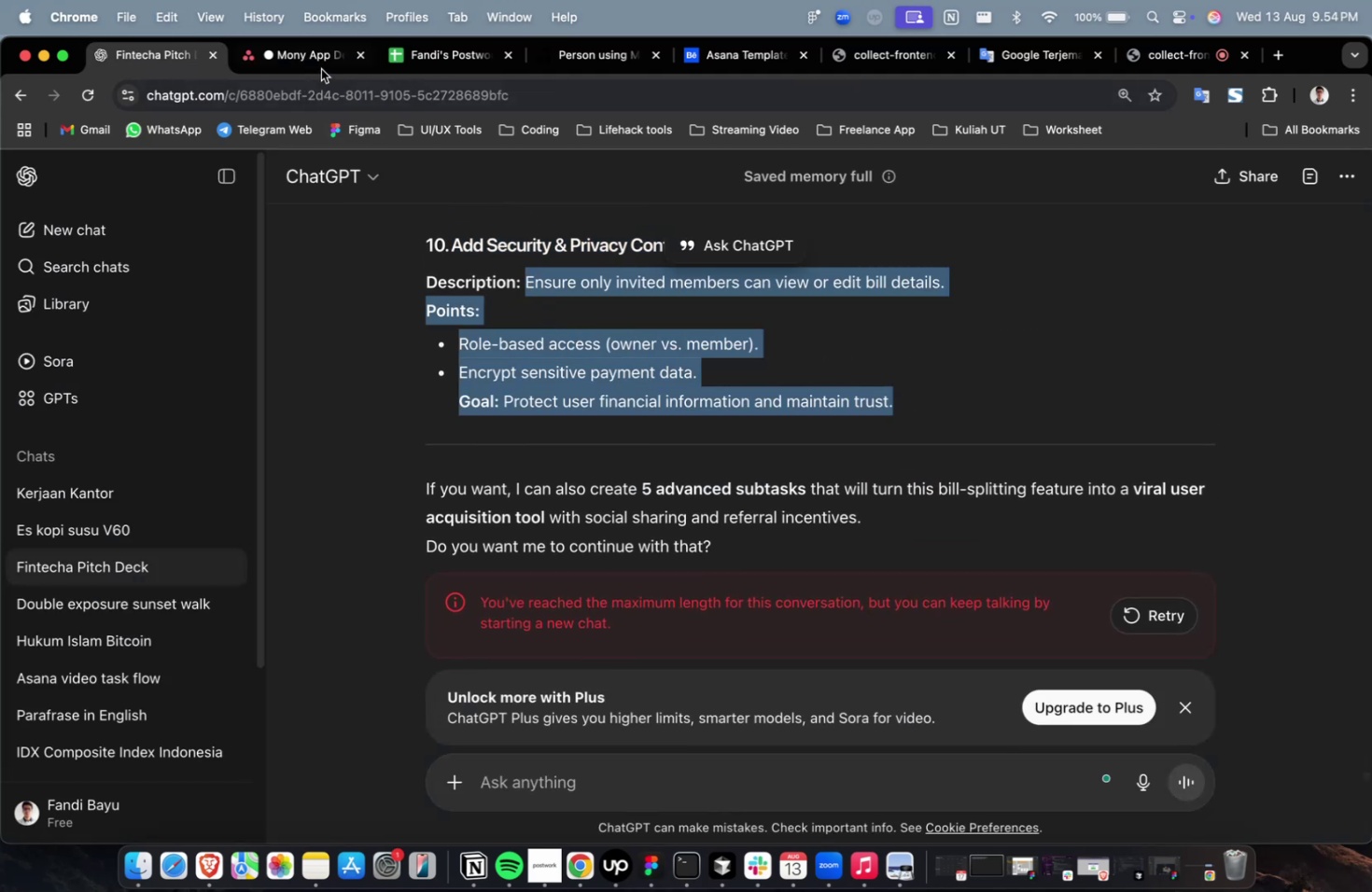 
left_click([322, 68])
 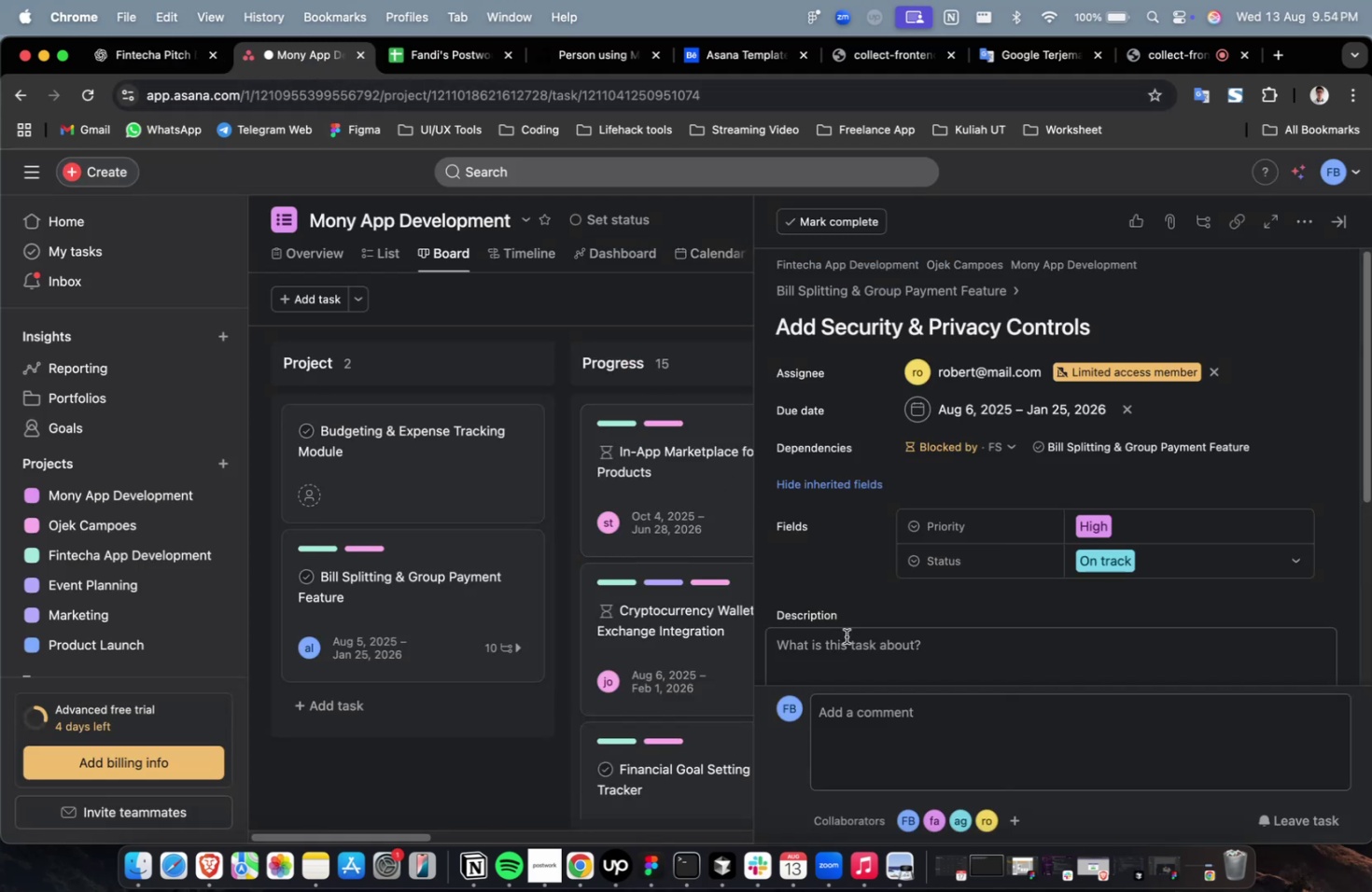 
left_click([846, 636])
 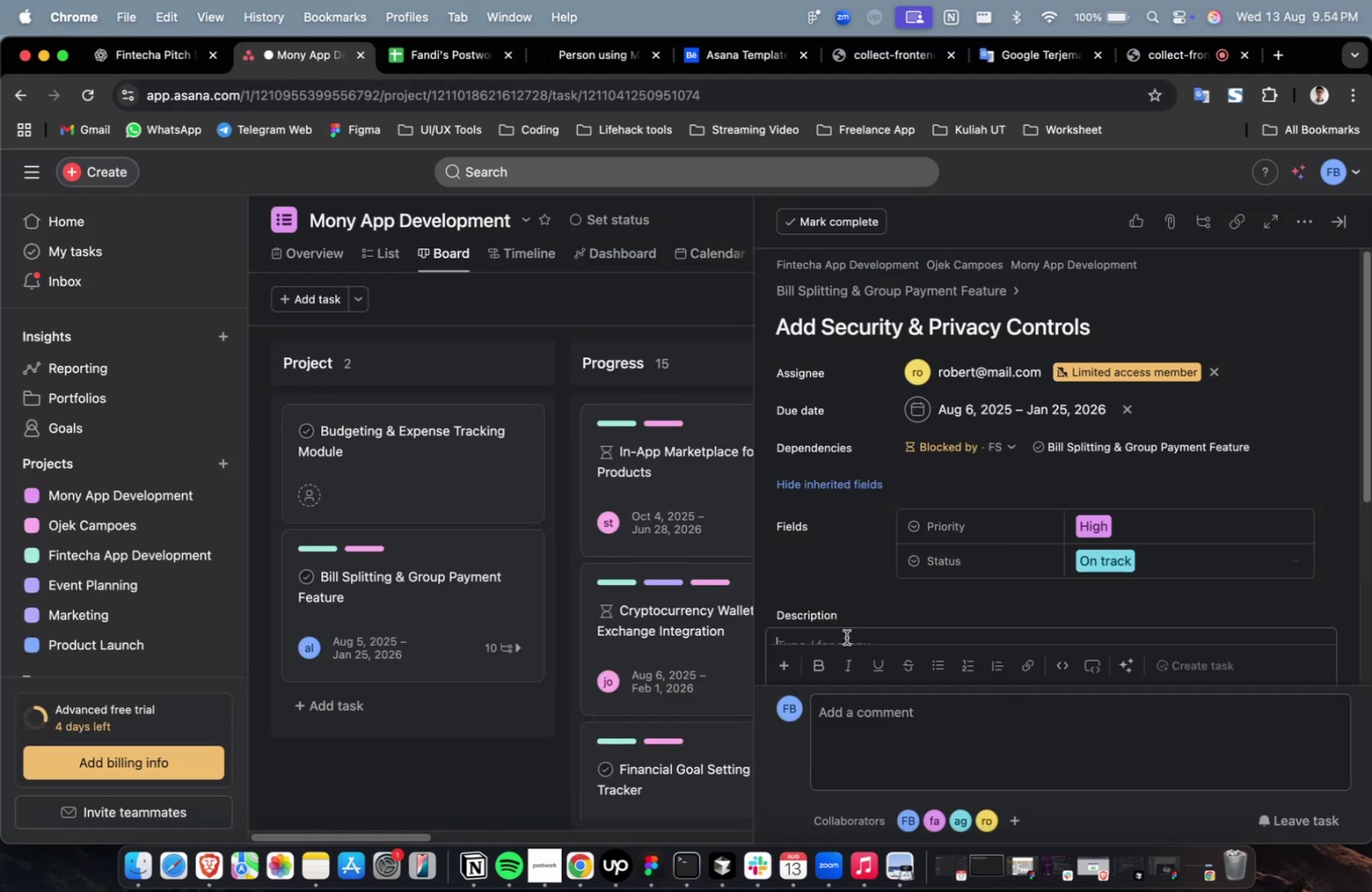 
key(Meta+V)
 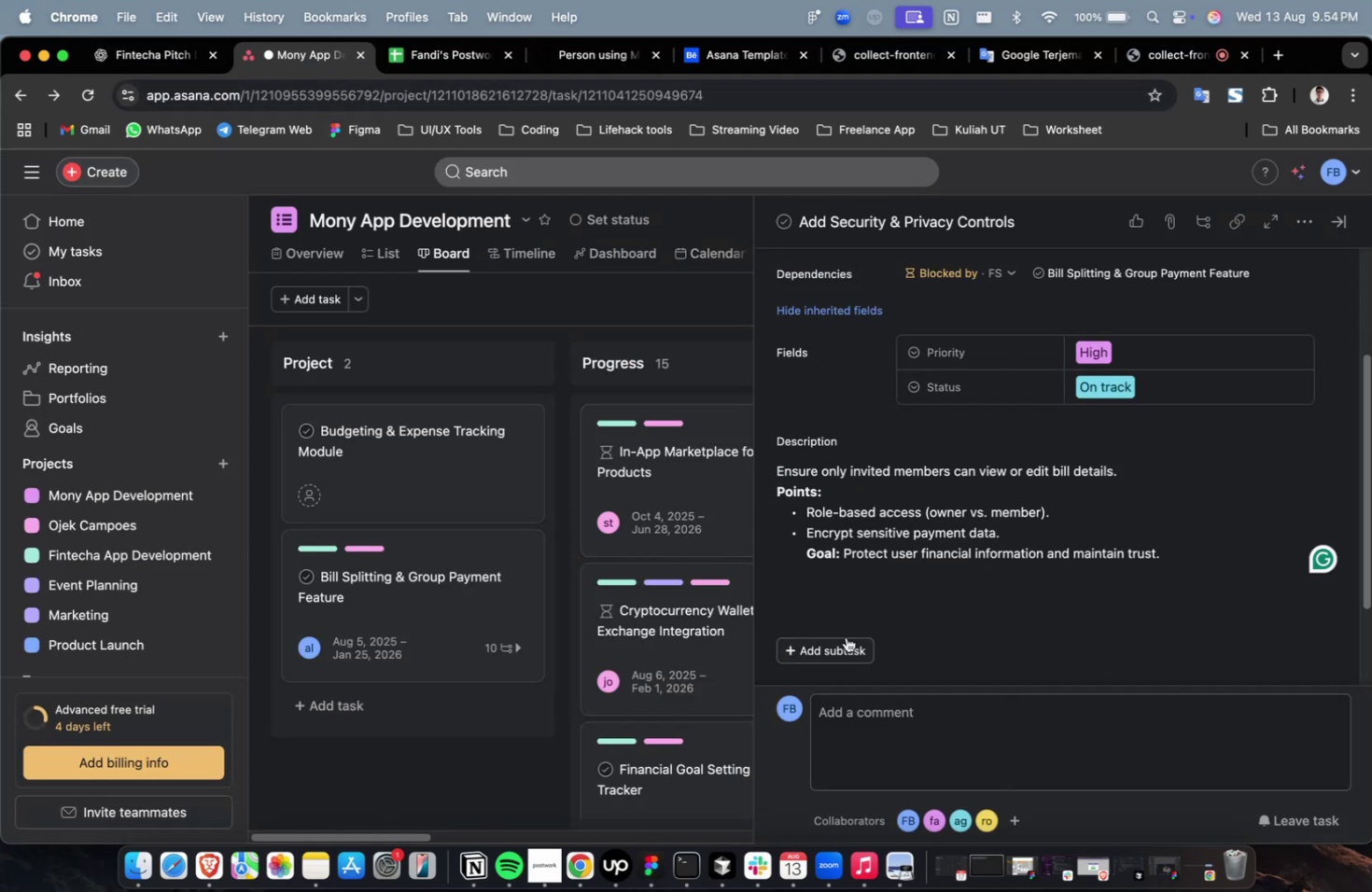 
scroll: coordinate [1034, 541], scroll_direction: down, amount: 36.0
 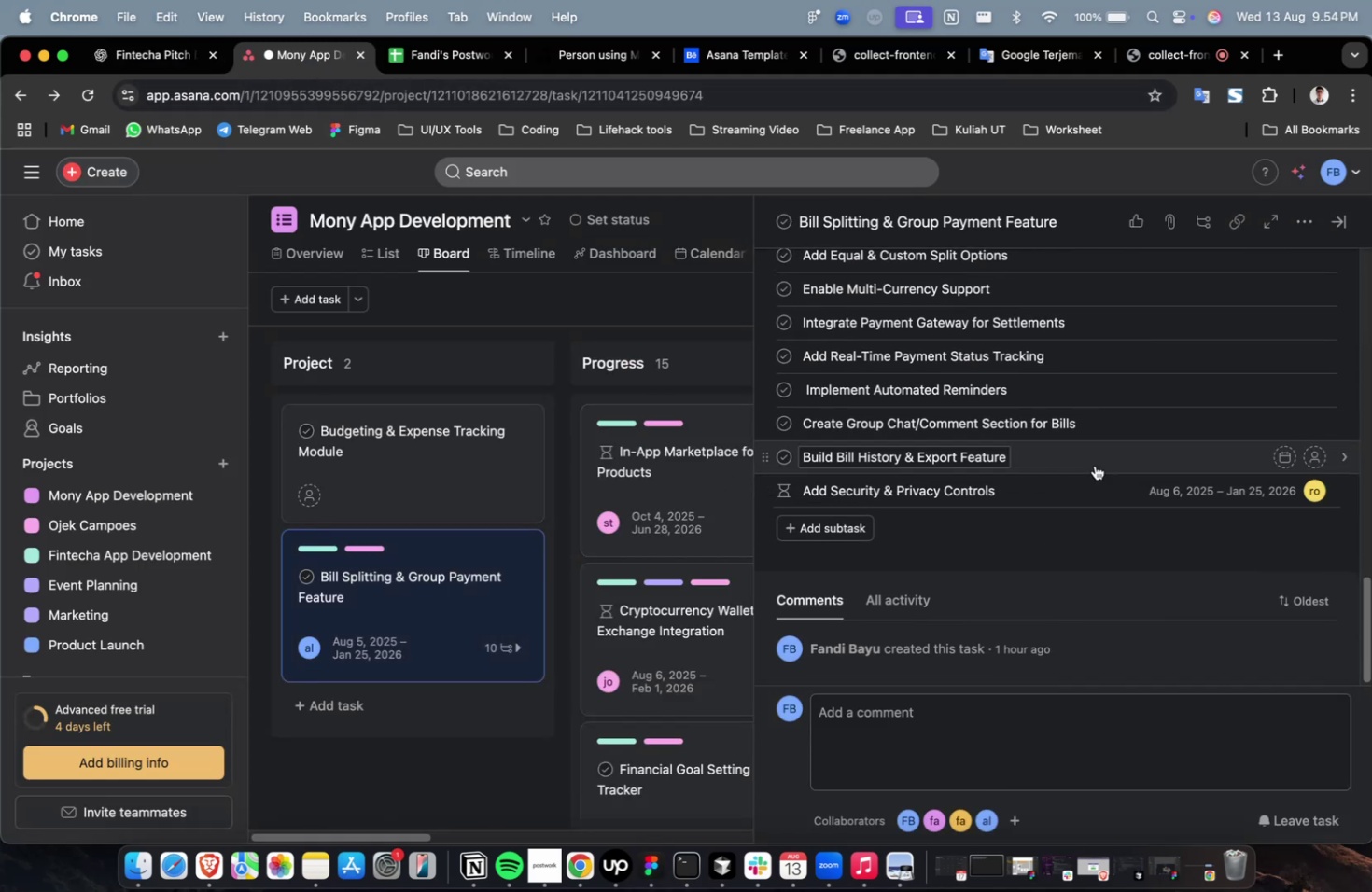 
left_click([1094, 465])
 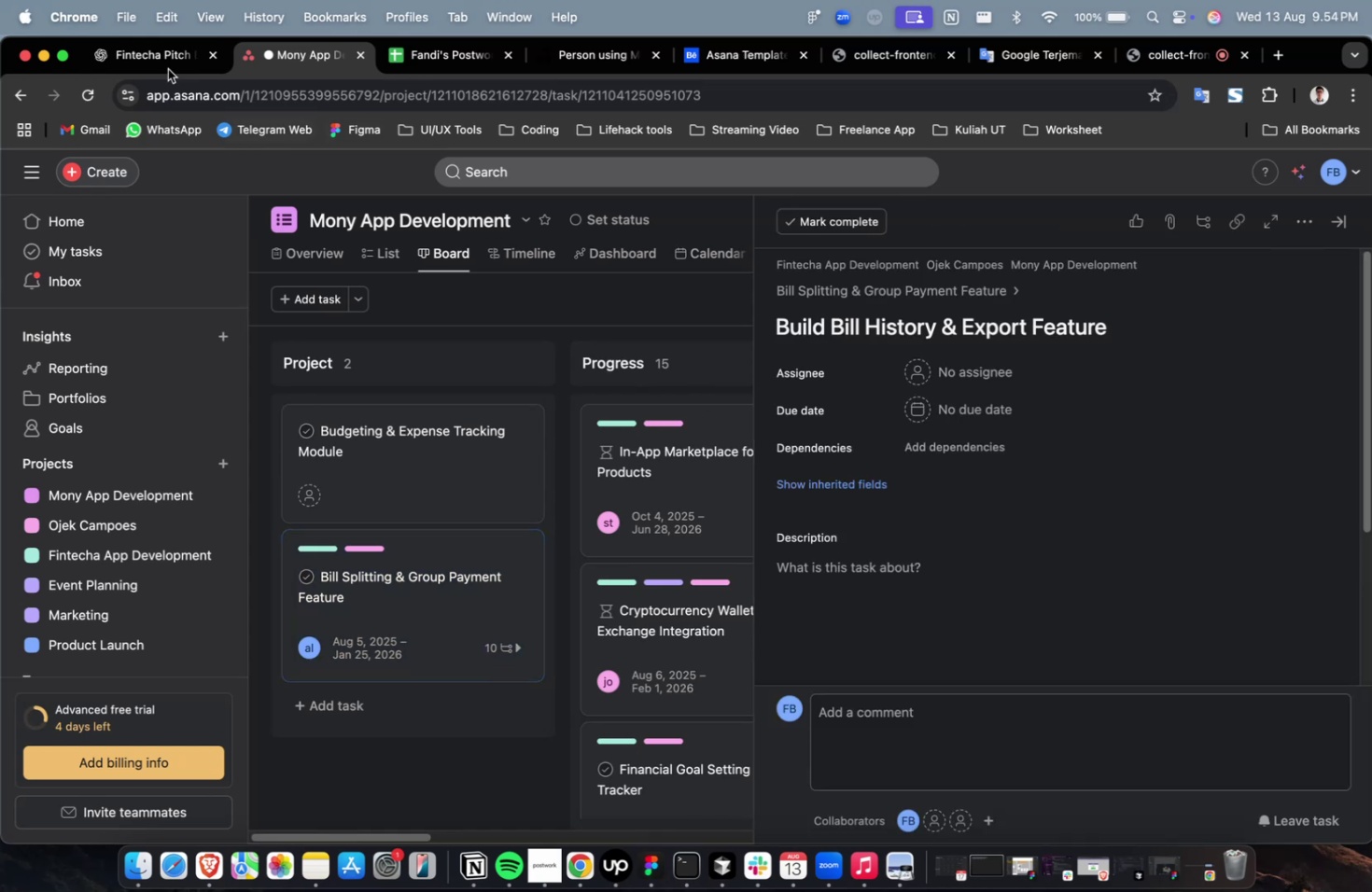 
left_click([143, 61])
 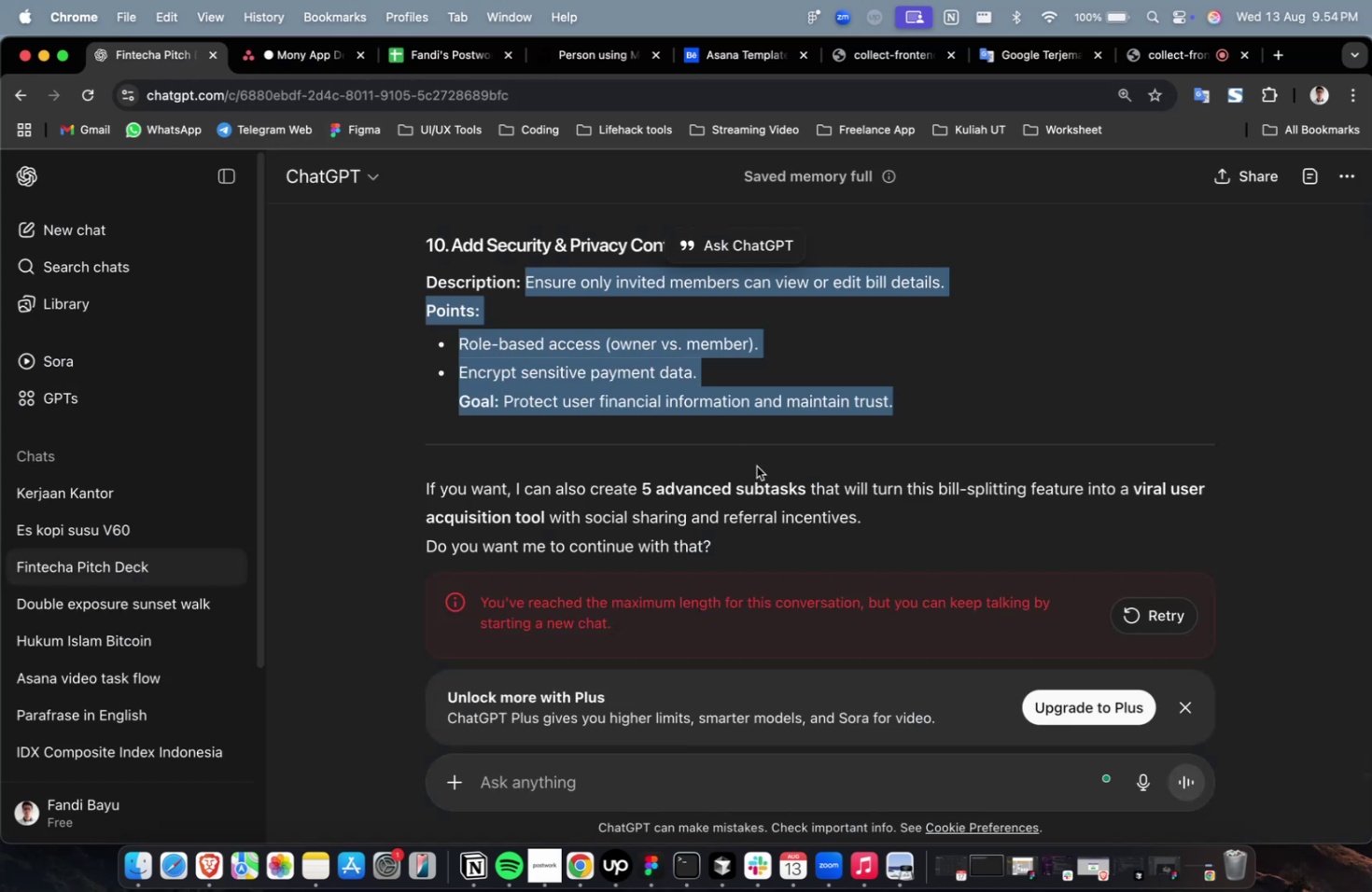 
scroll: coordinate [735, 431], scroll_direction: up, amount: 10.0
 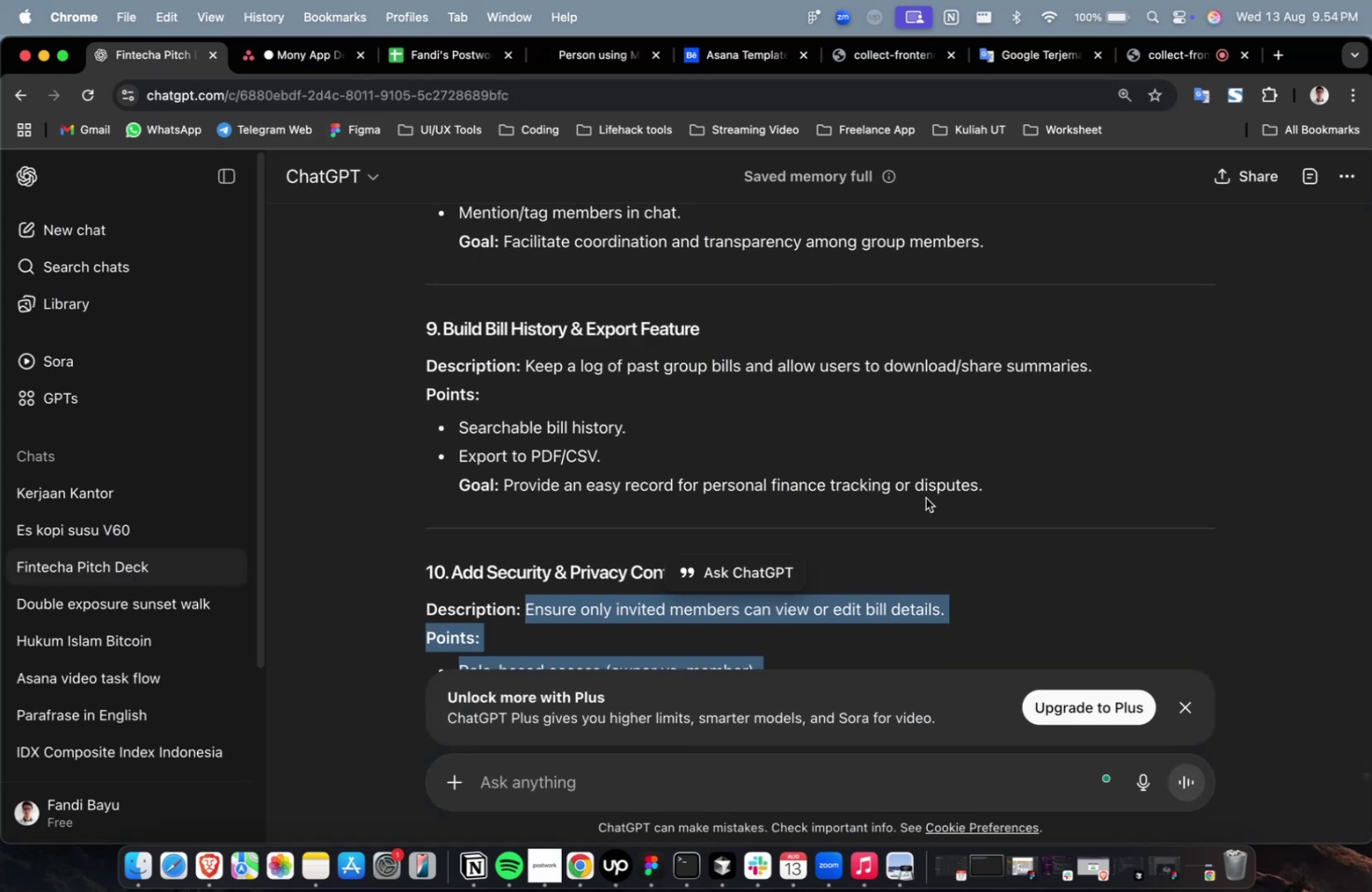 
left_click_drag(start_coordinate=[999, 487], to_coordinate=[527, 362])
 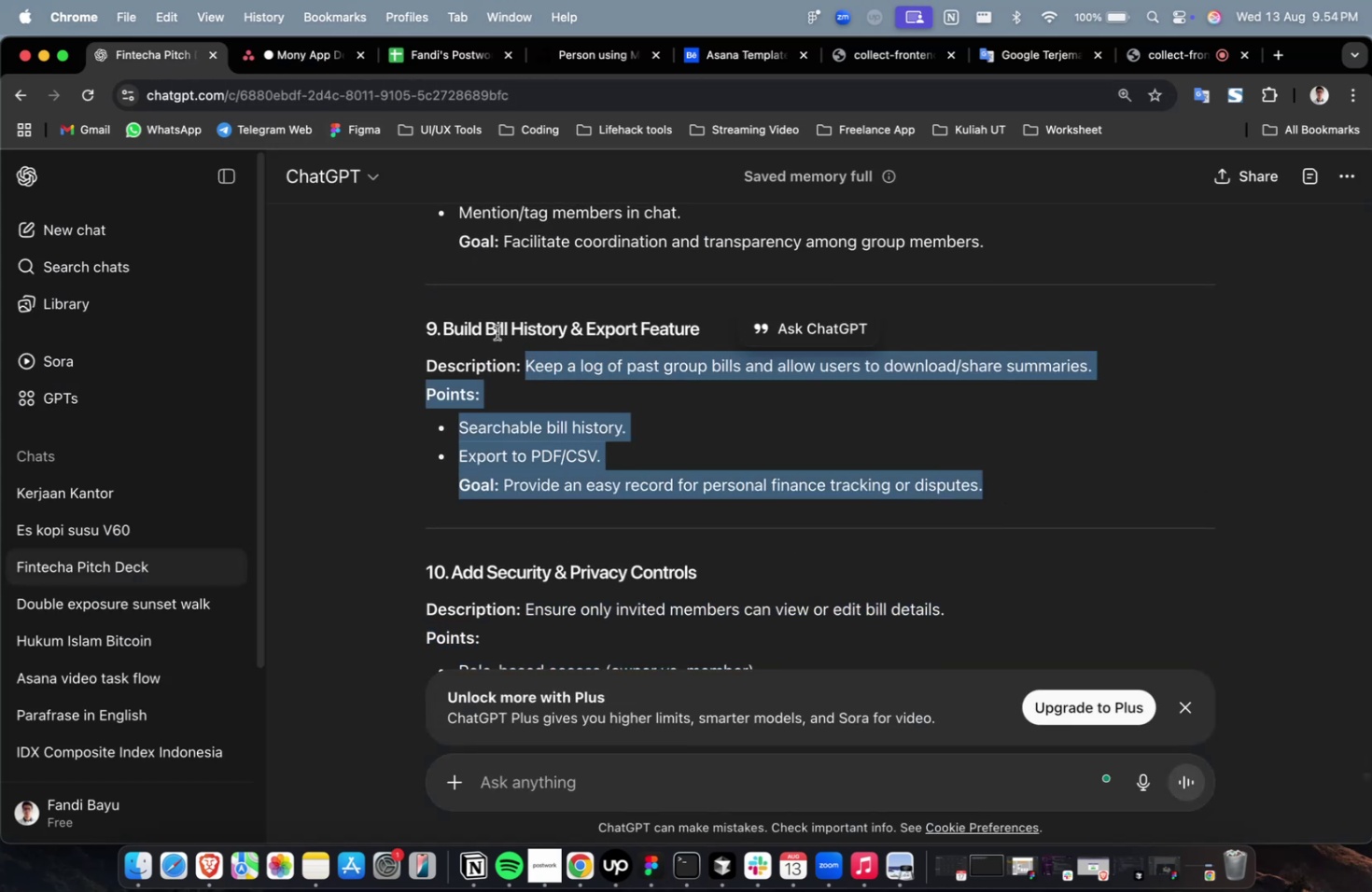 
key(Meta+C)
 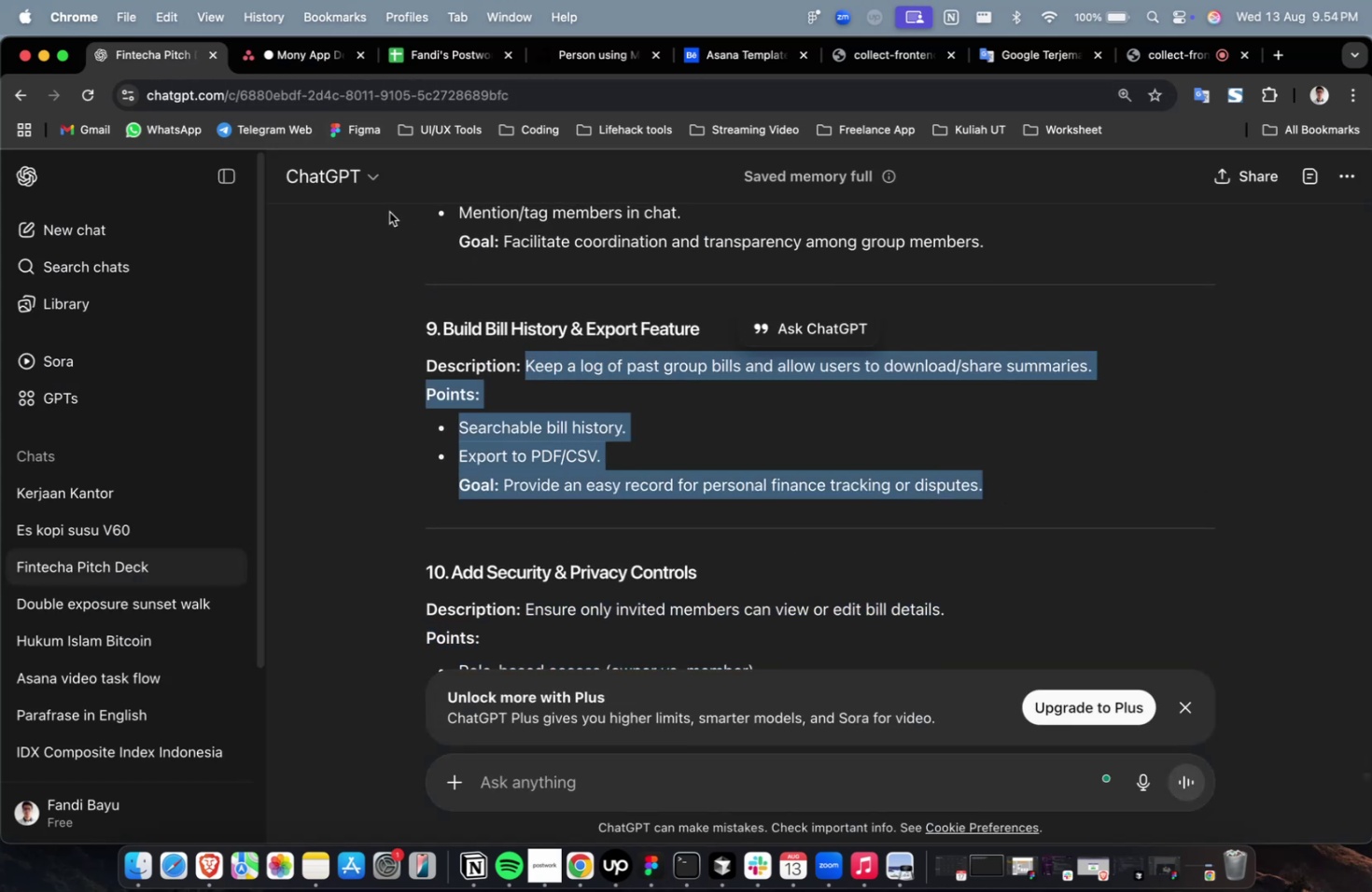 
key(Meta+C)
 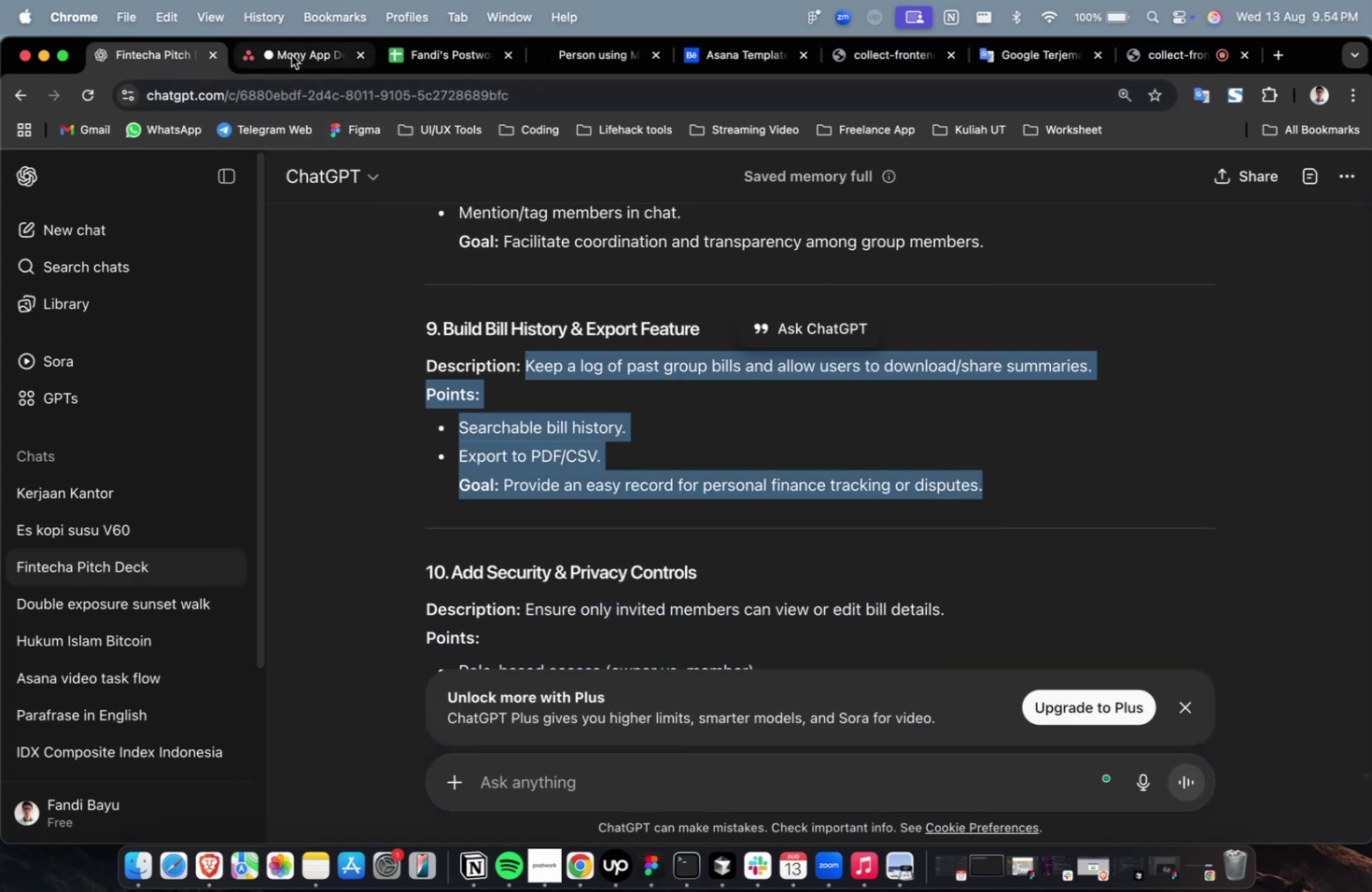 
left_click([291, 55])
 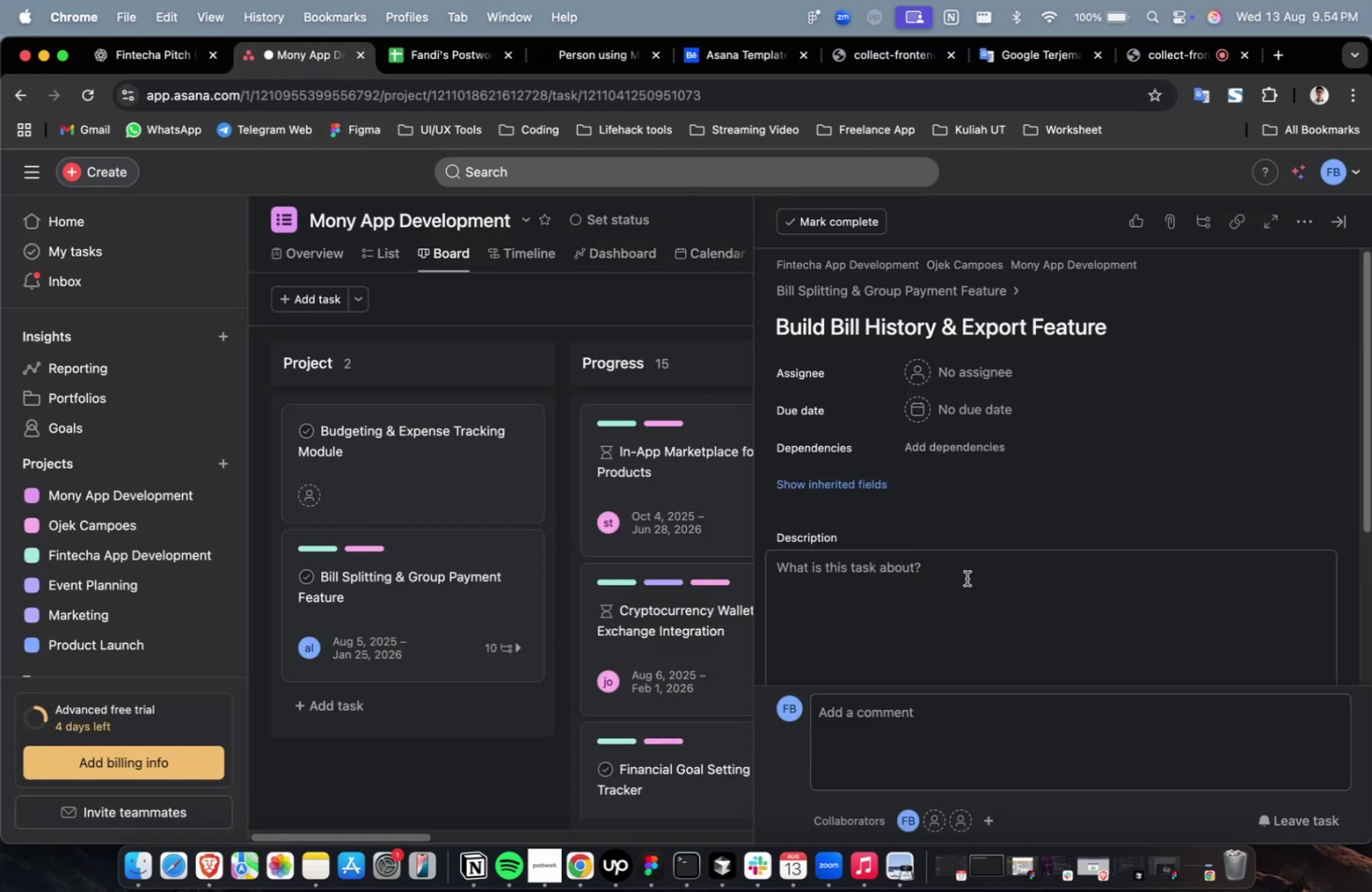 
double_click([966, 578])
 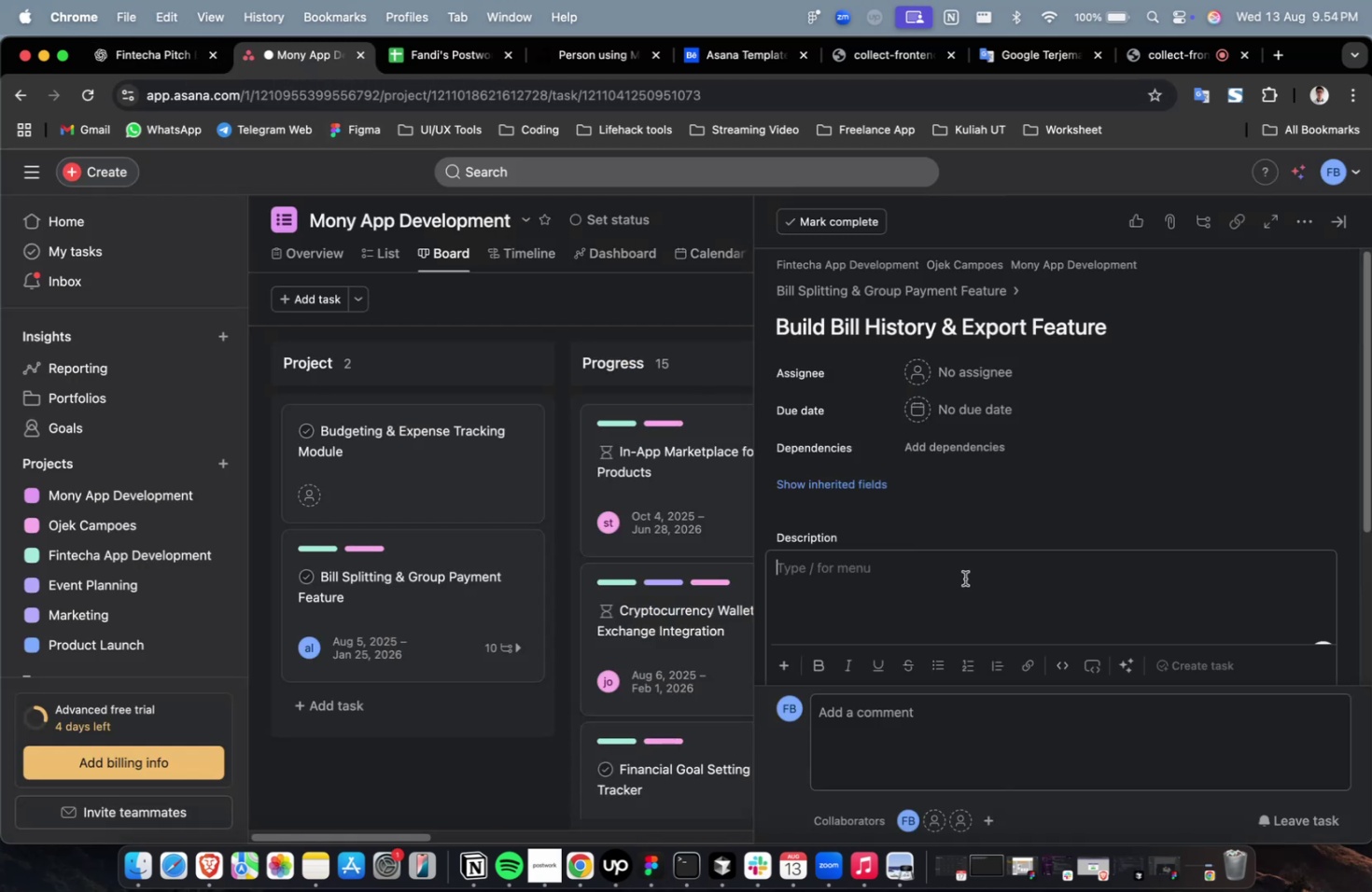 
key(Meta+V)
 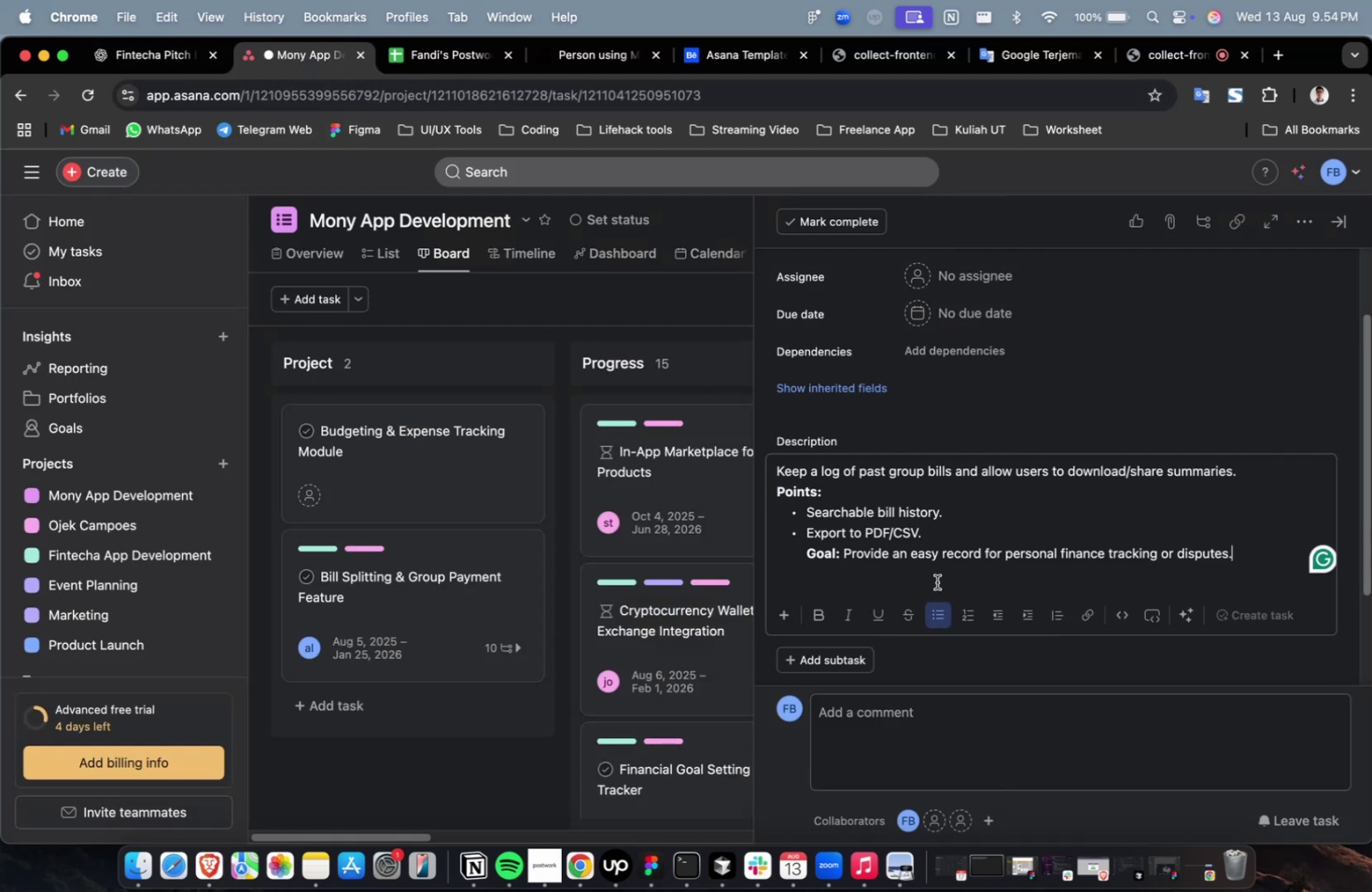 
scroll: coordinate [934, 581], scroll_direction: up, amount: 6.0
 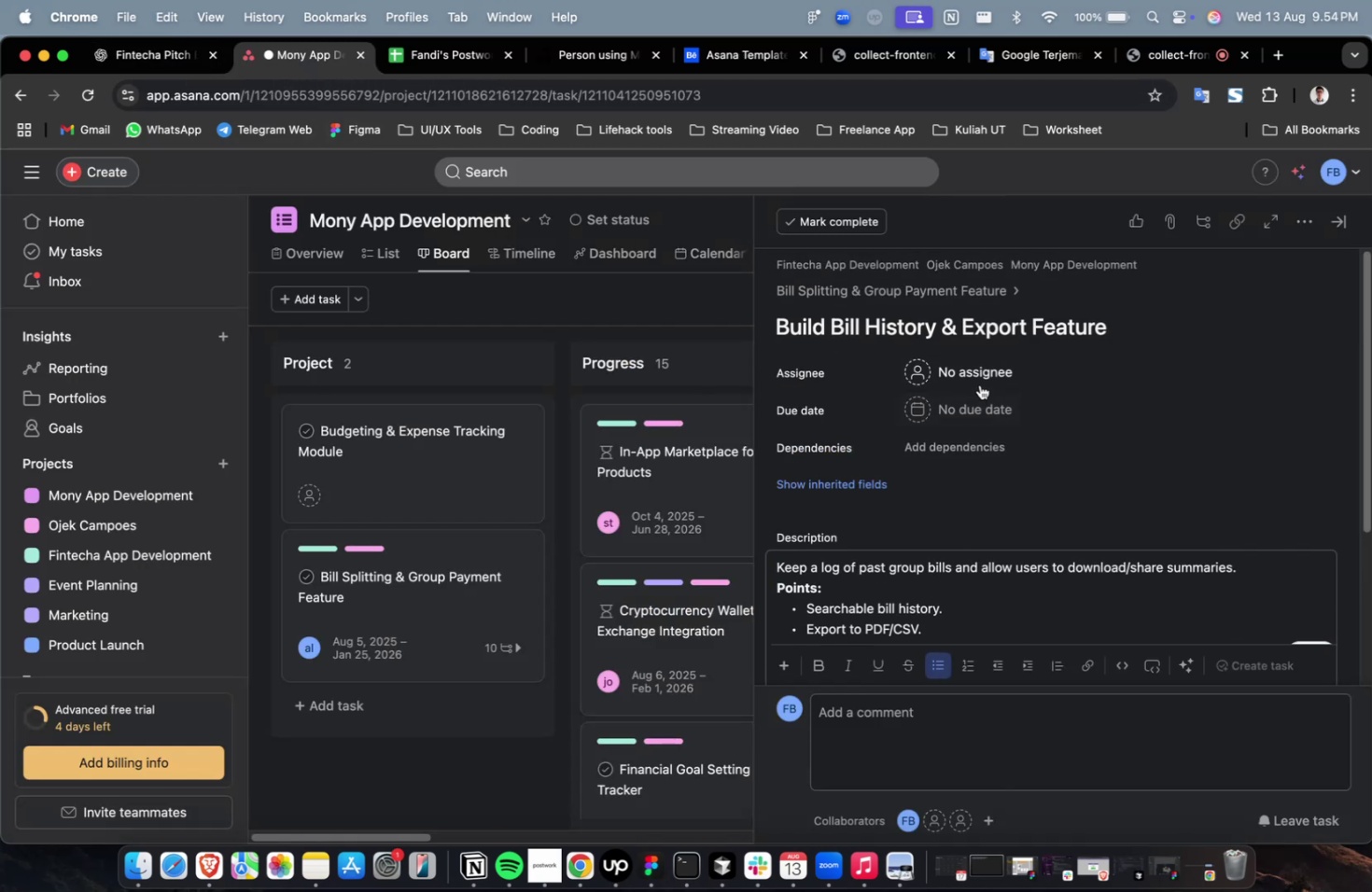 
left_click([979, 384])
 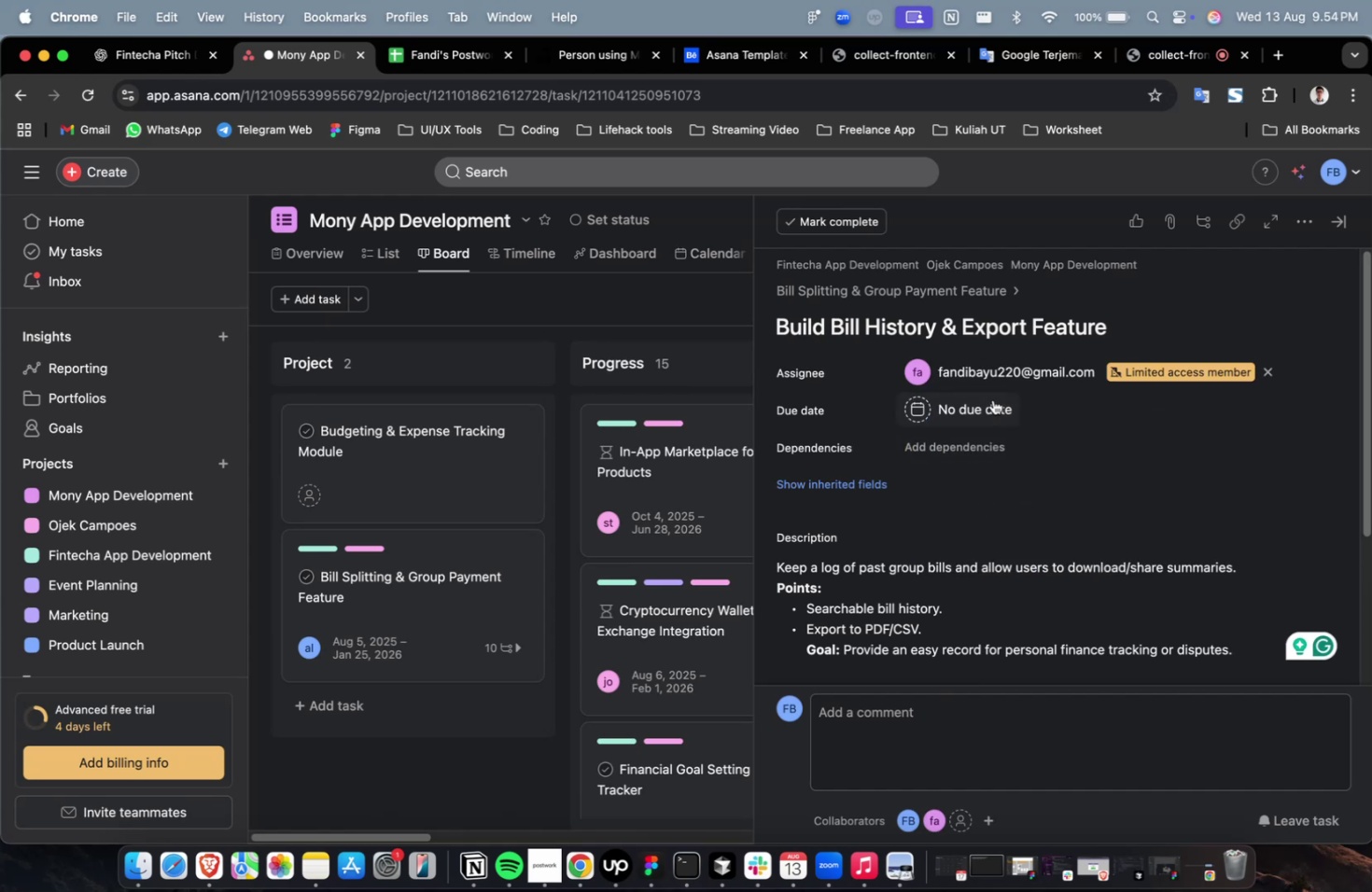 
double_click([989, 377])
 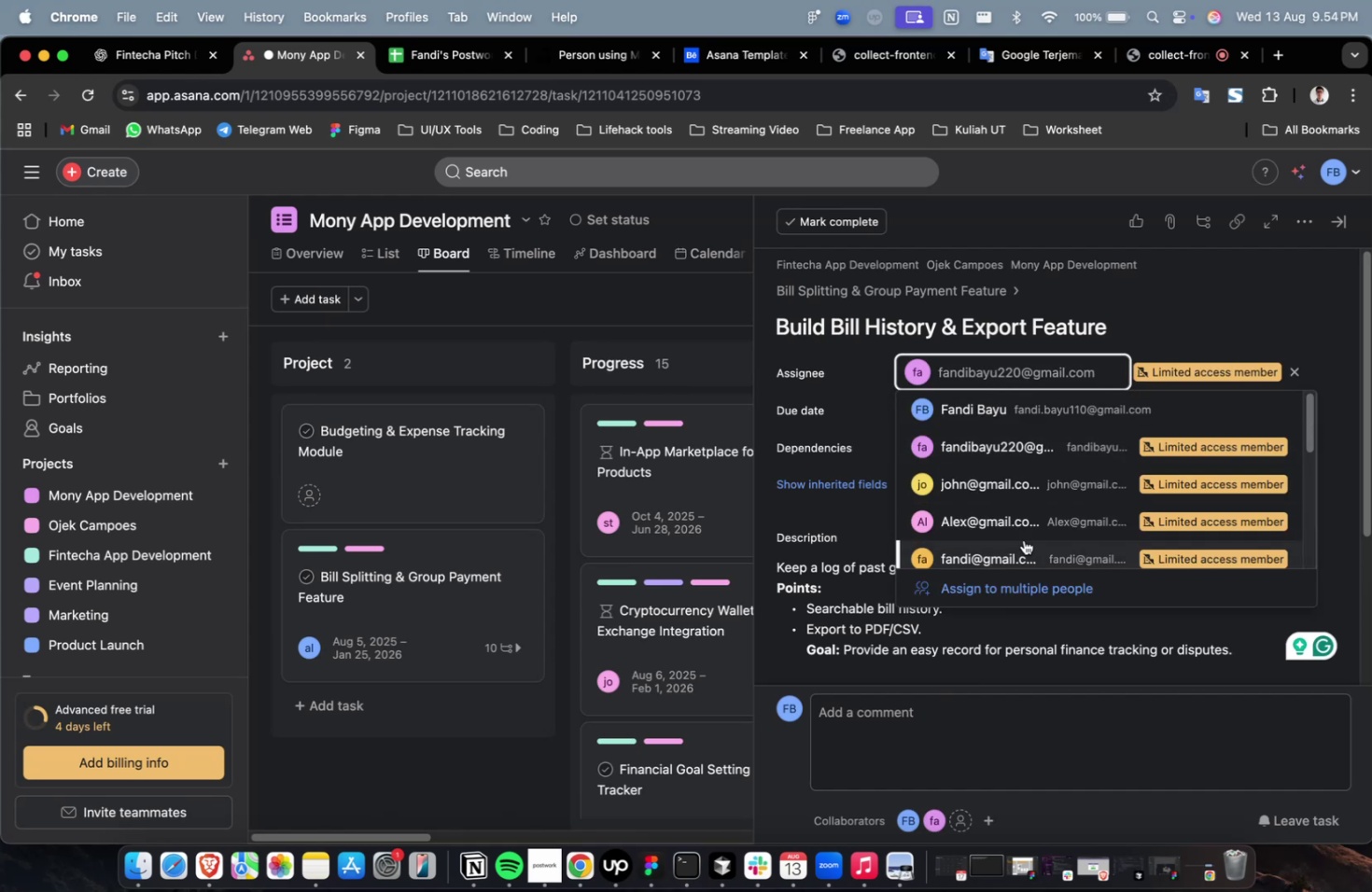 
left_click([1022, 545])
 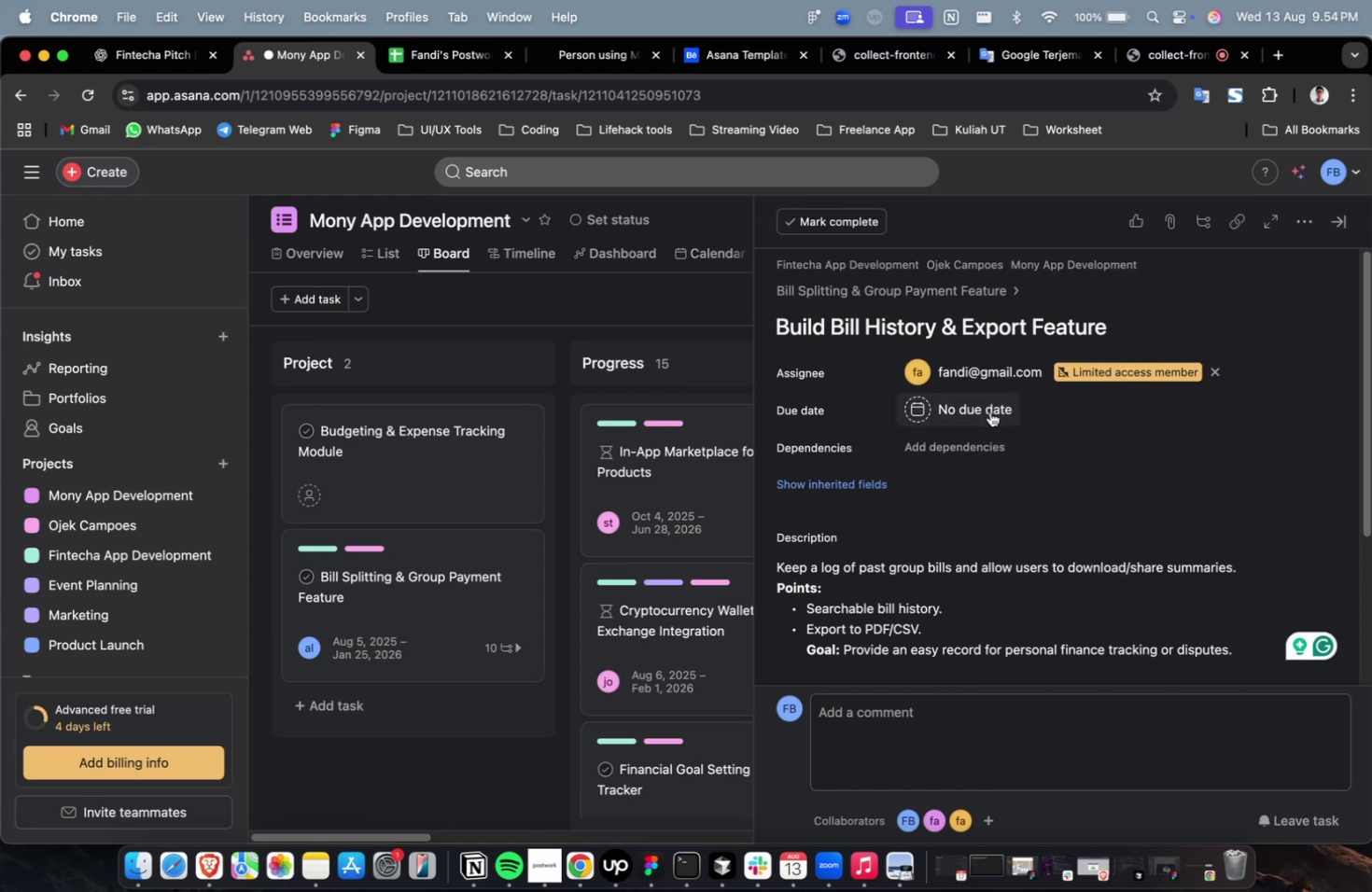 
double_click([989, 411])
 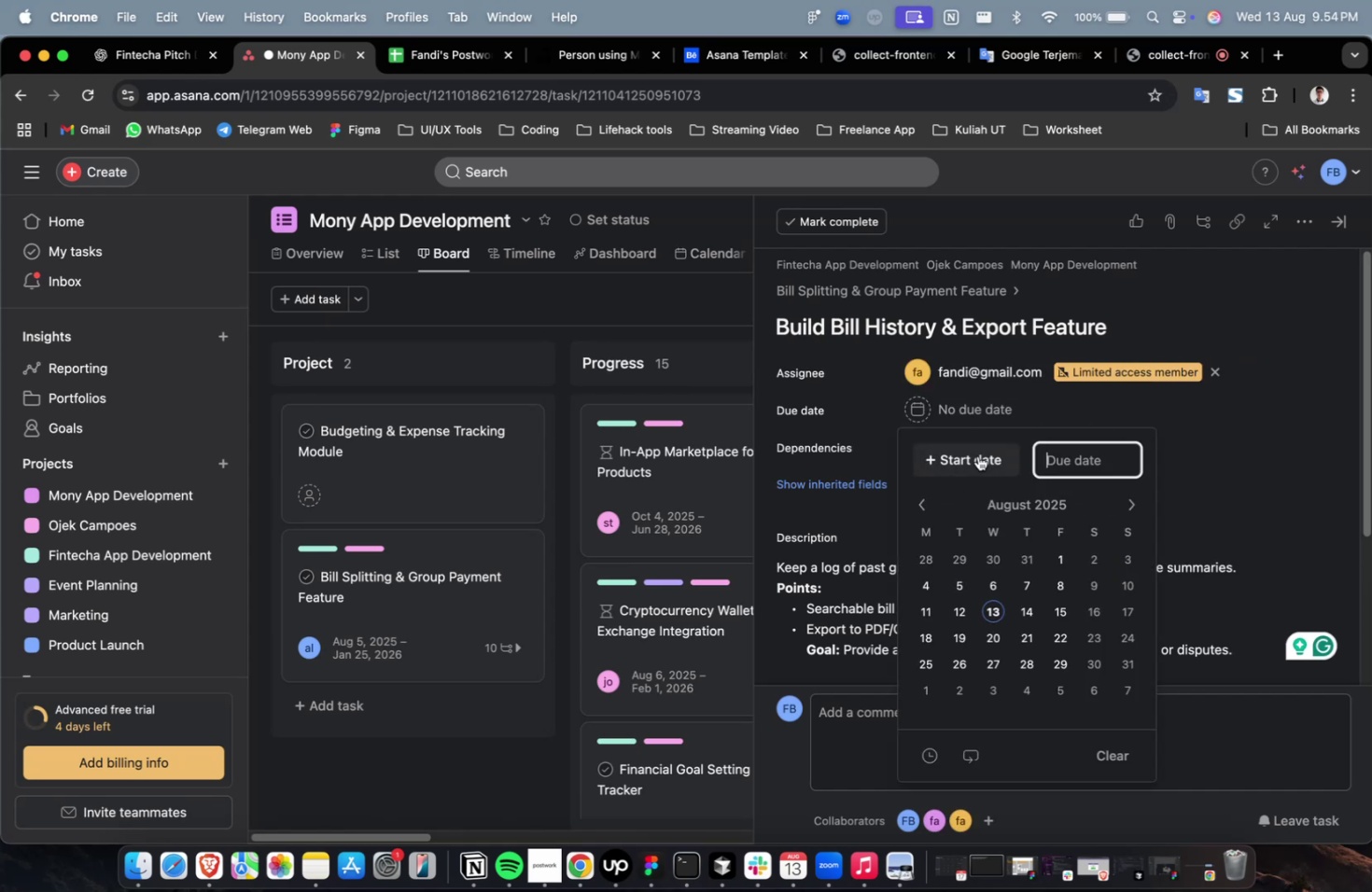 
triple_click([977, 455])
 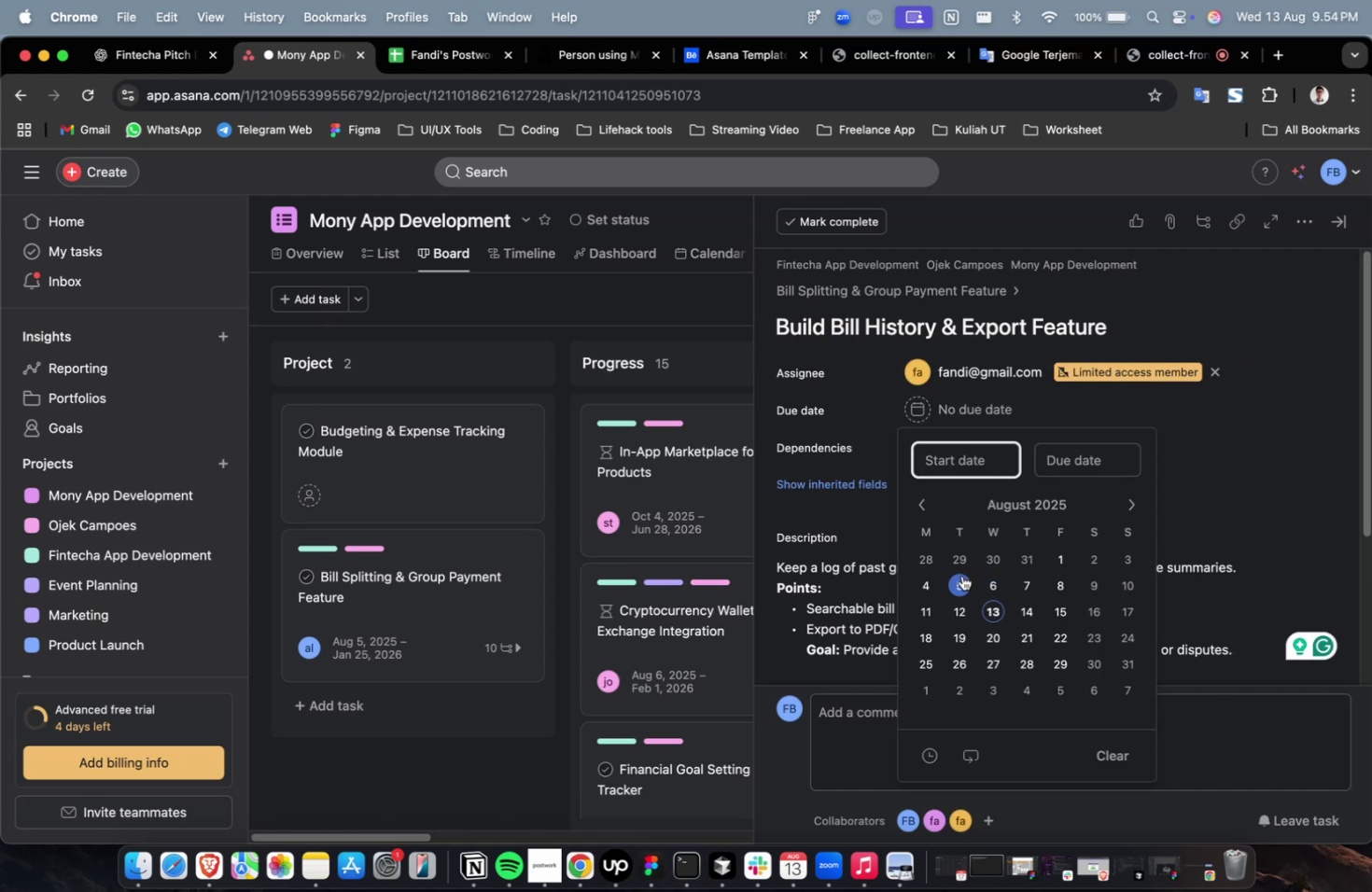 
triple_click([960, 575])
 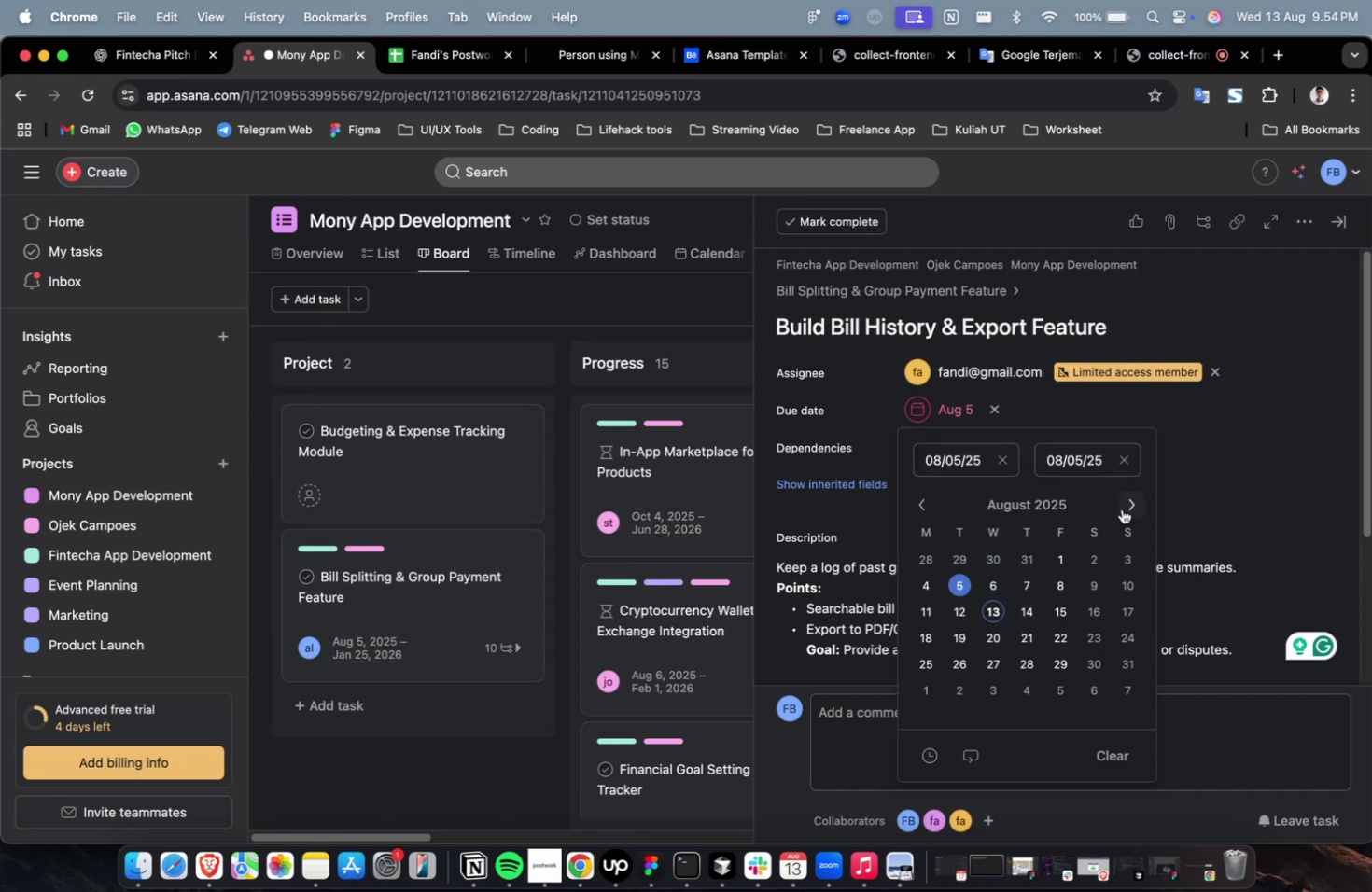 
triple_click([1122, 509])
 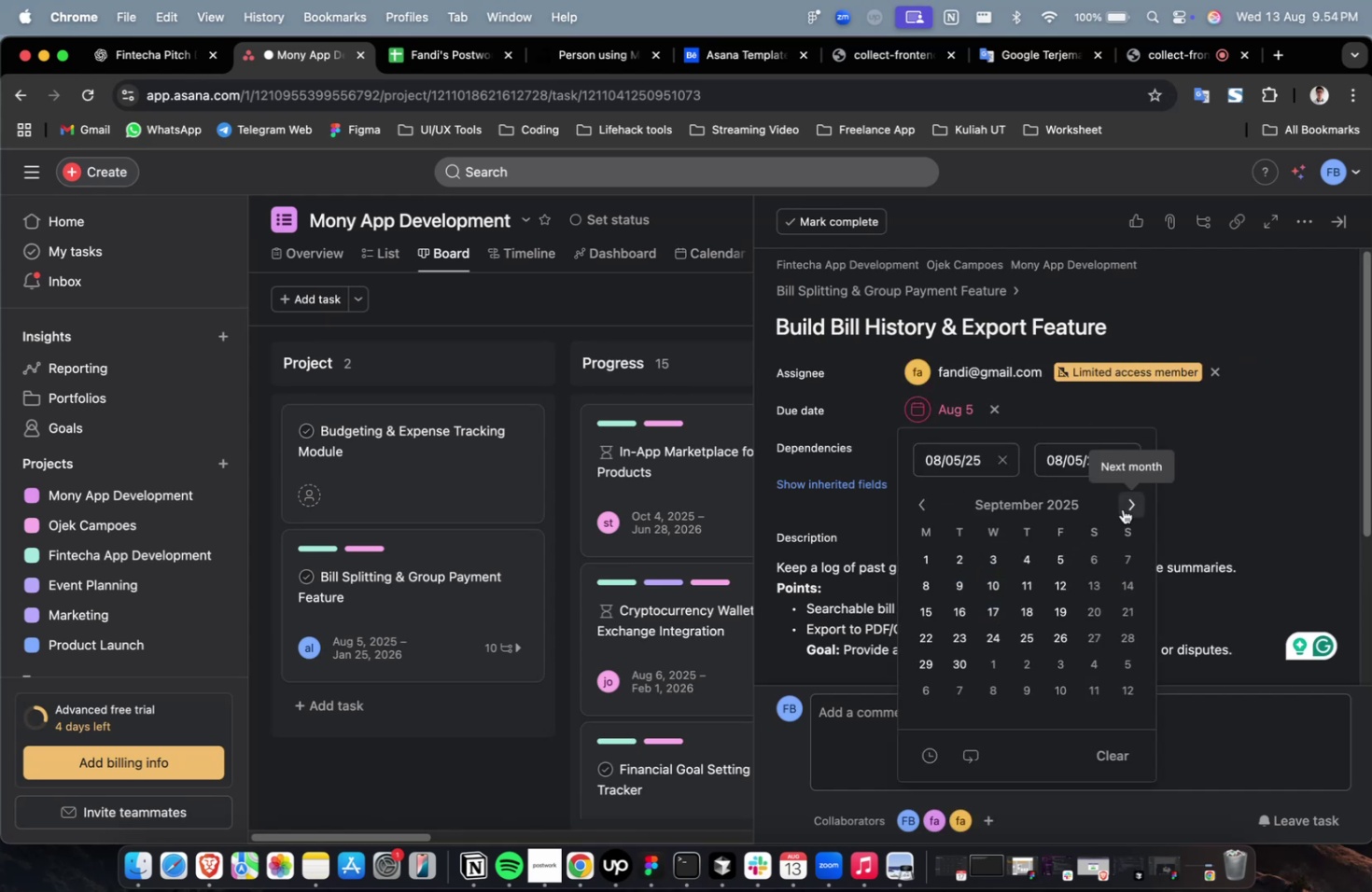 
triple_click([1122, 509])
 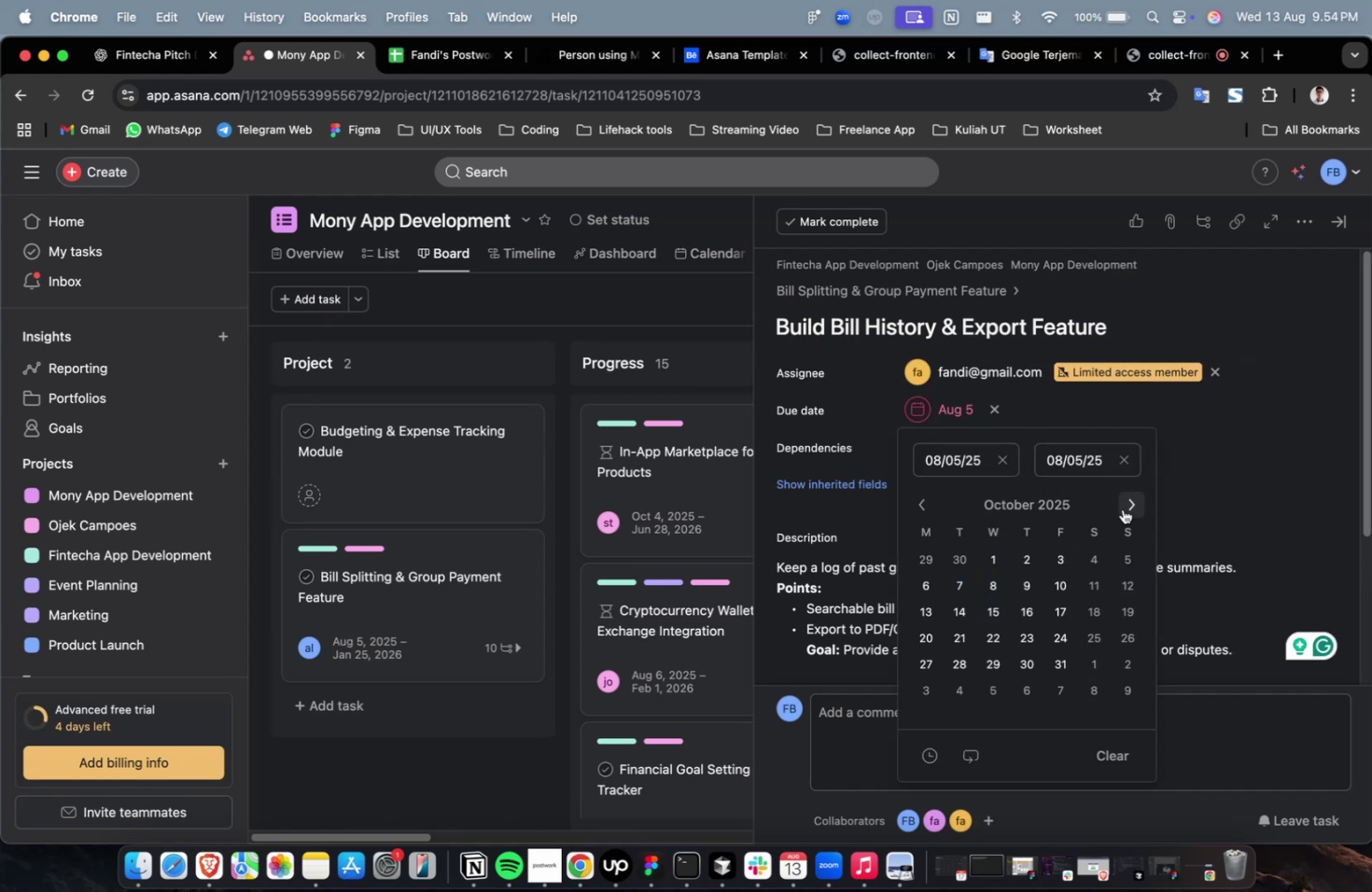 
triple_click([1122, 509])
 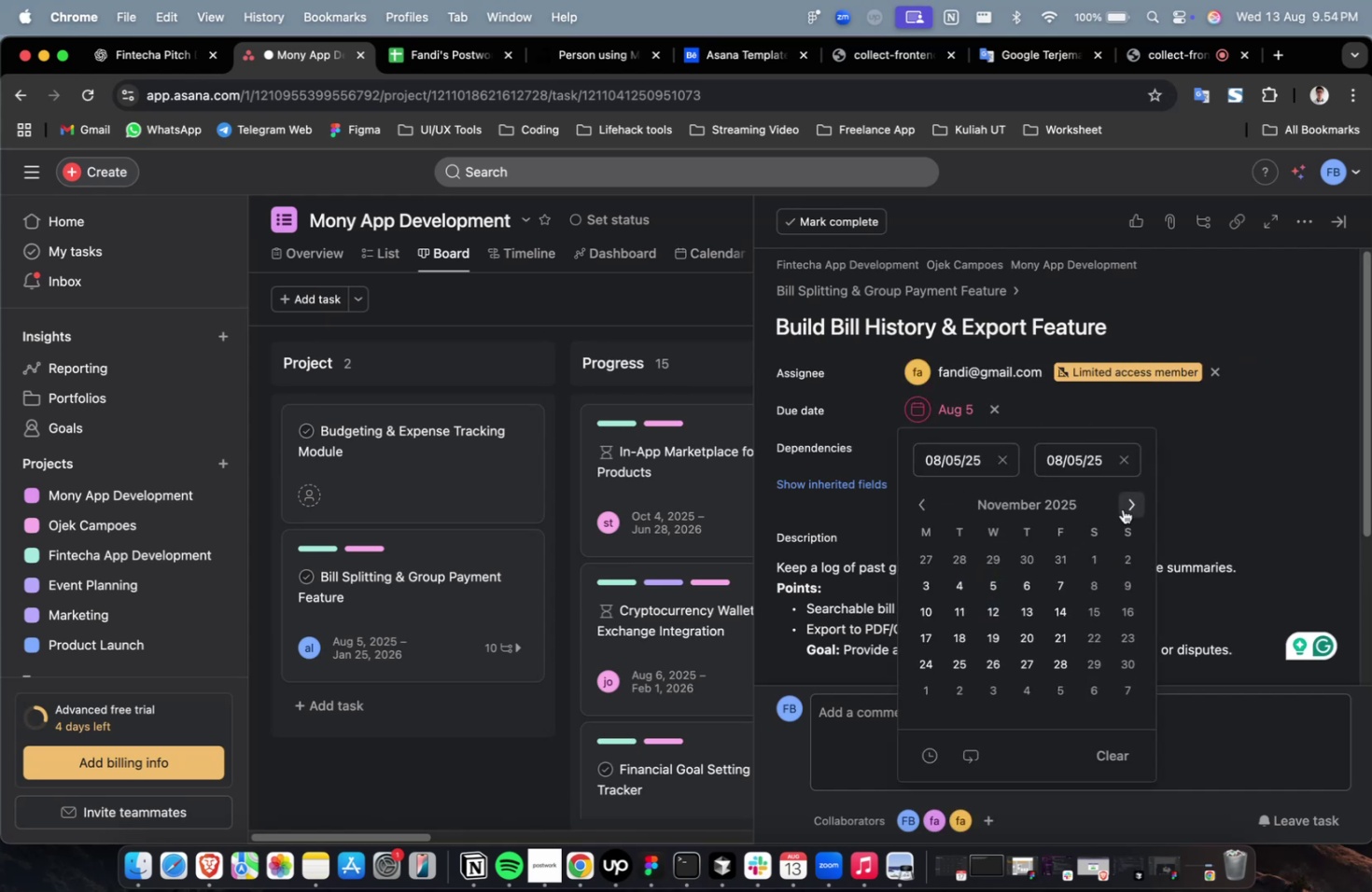 
triple_click([1122, 509])
 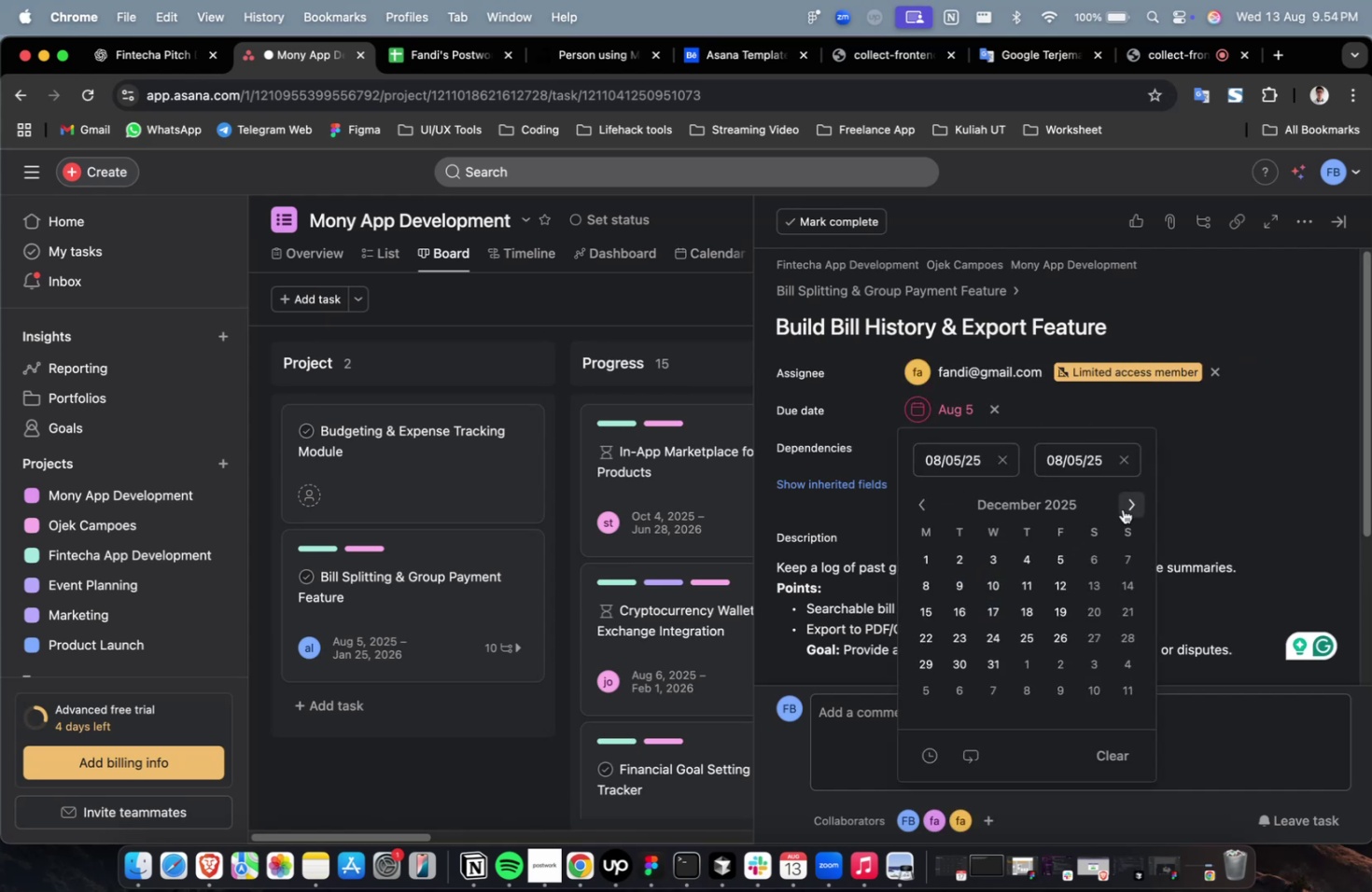 
triple_click([1122, 509])
 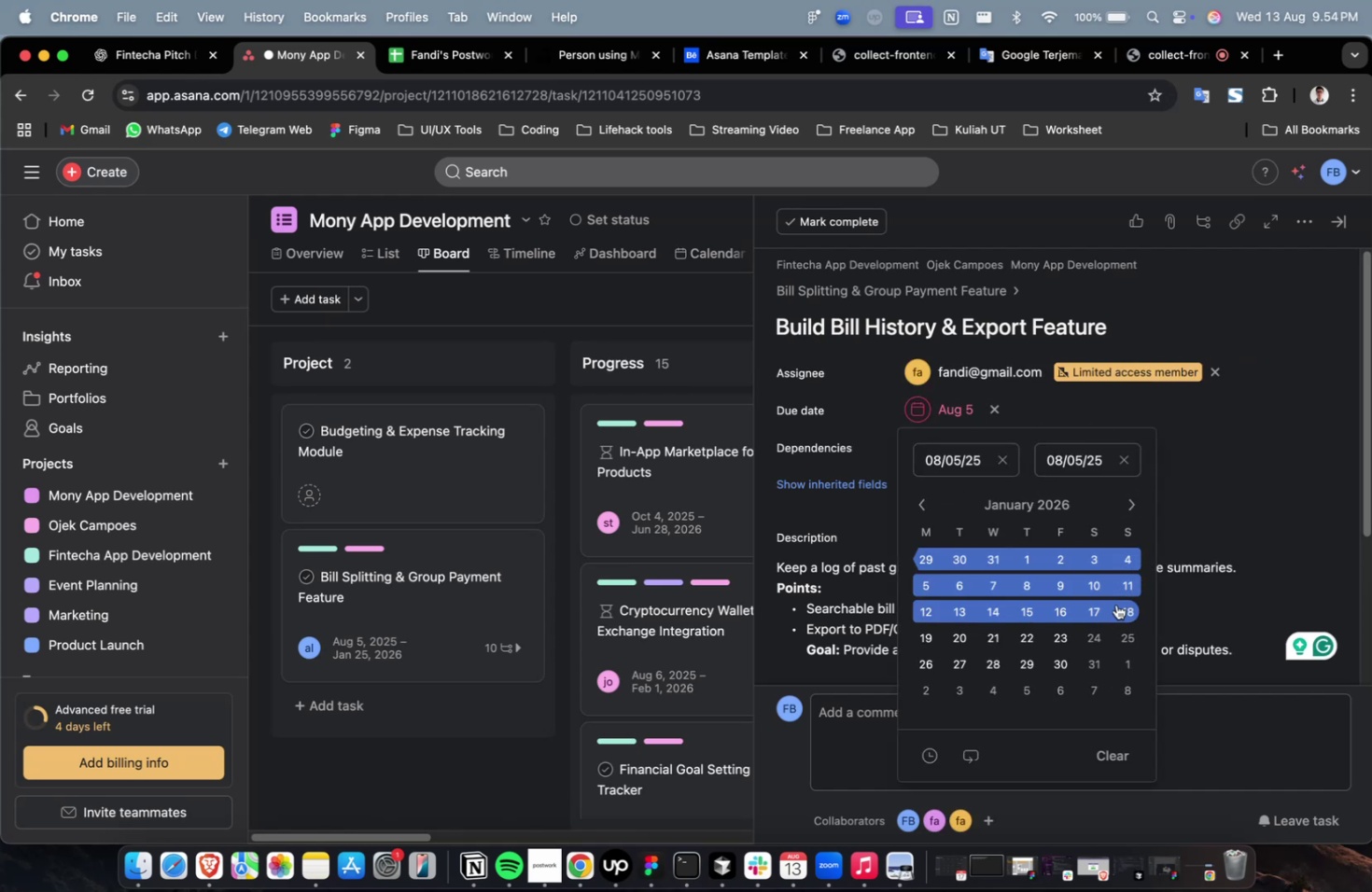 
left_click([1115, 604])
 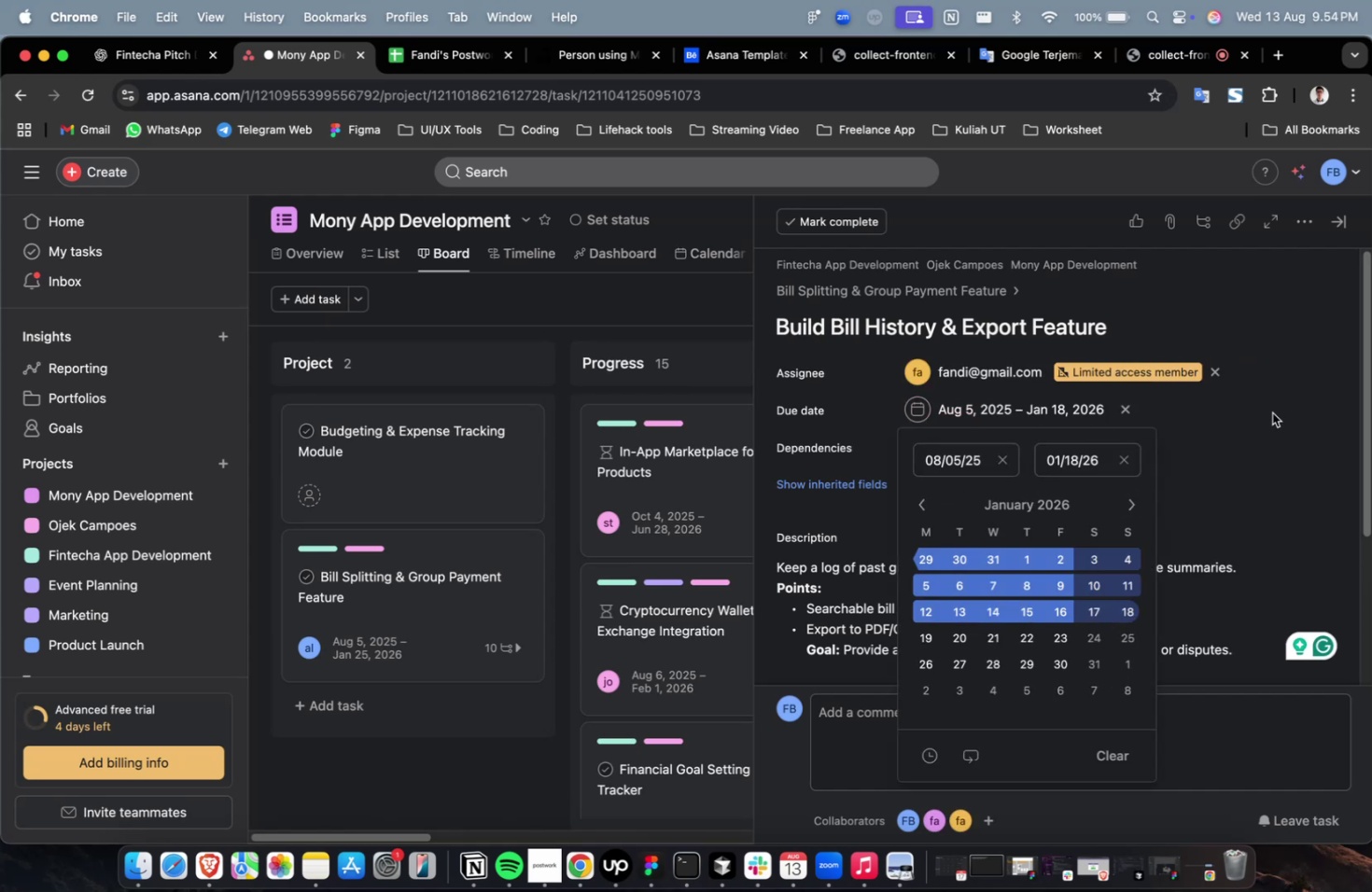 
left_click([1266, 413])
 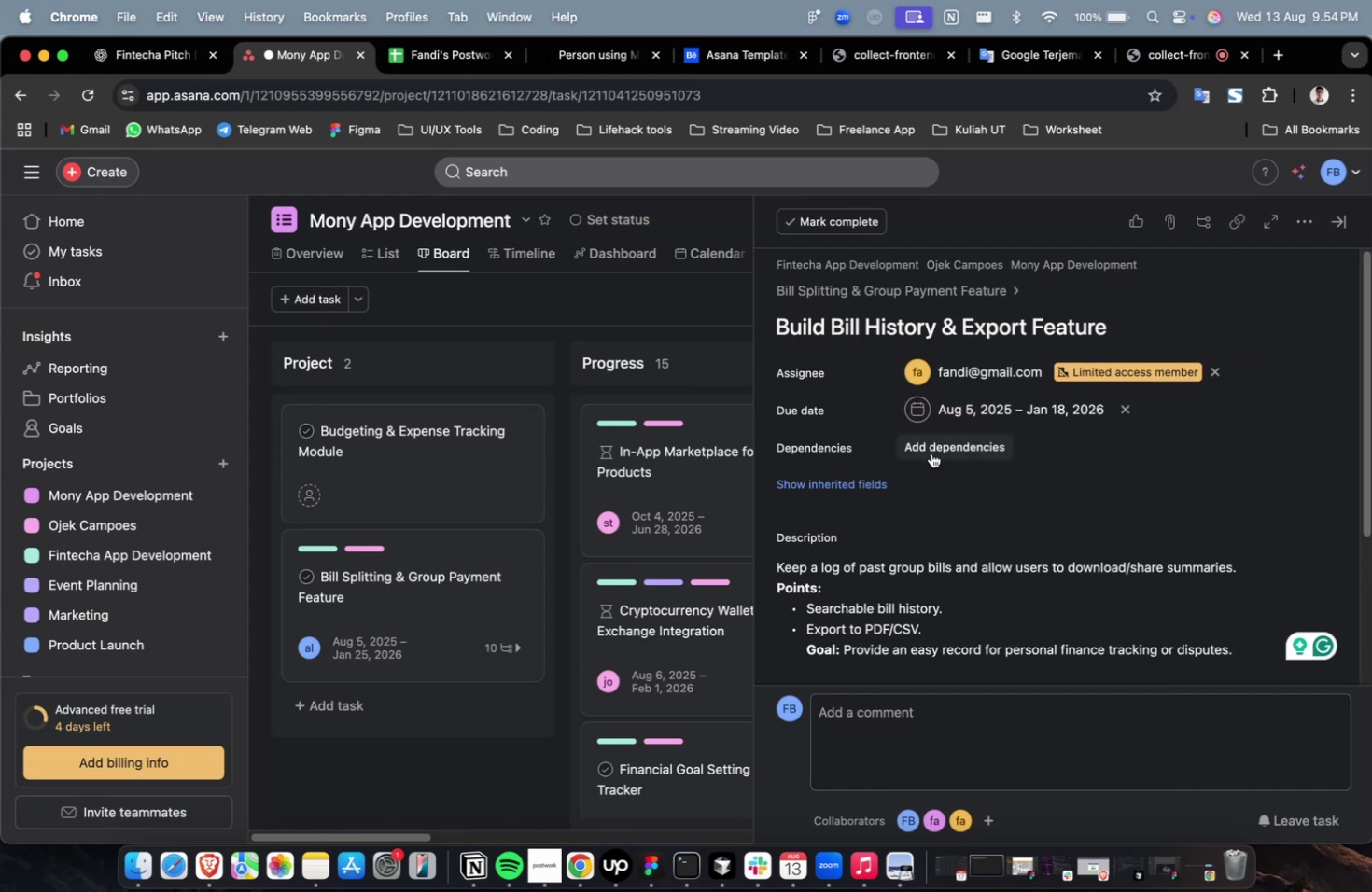 
double_click([931, 452])
 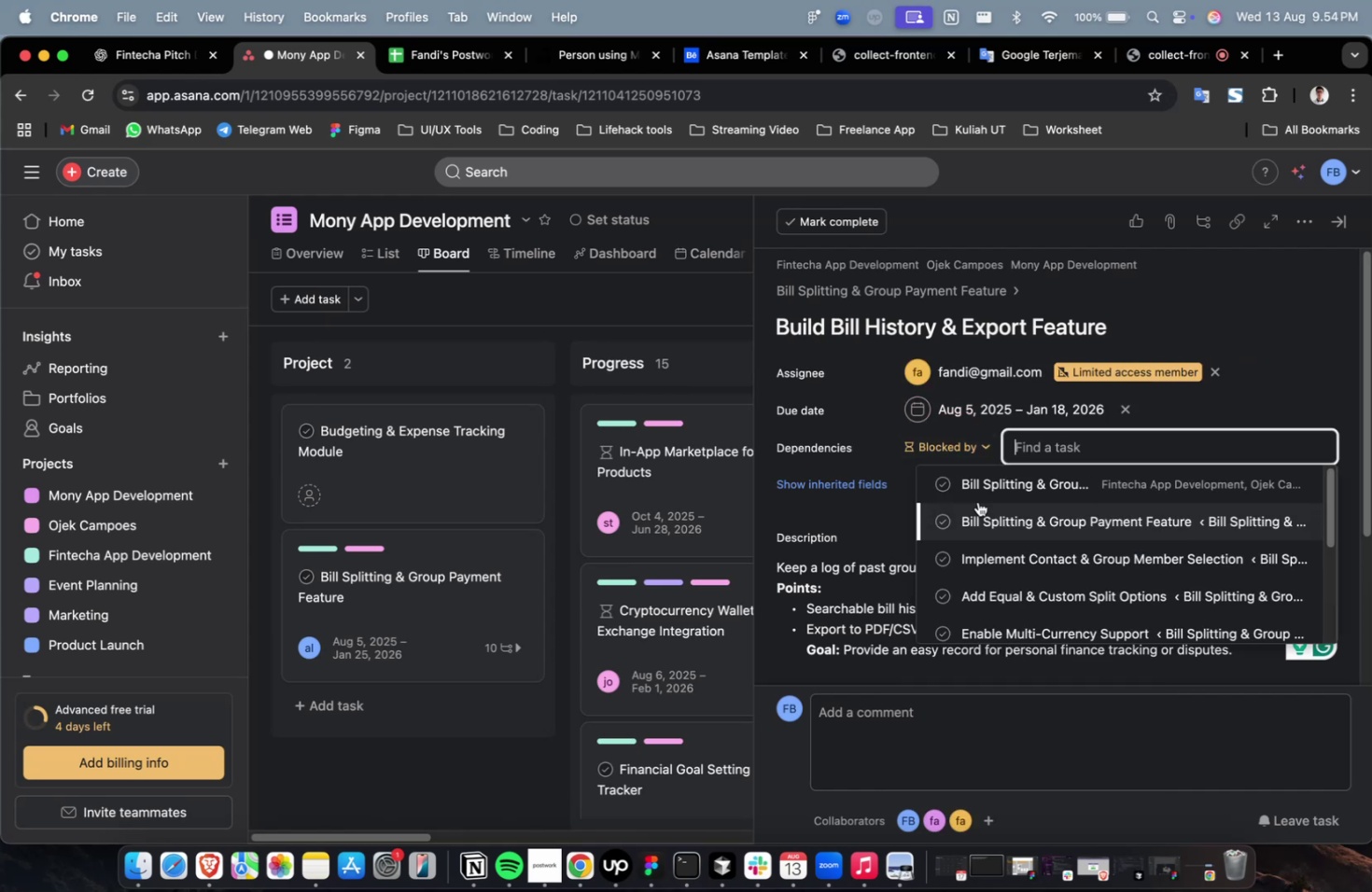 
triple_click([977, 501])
 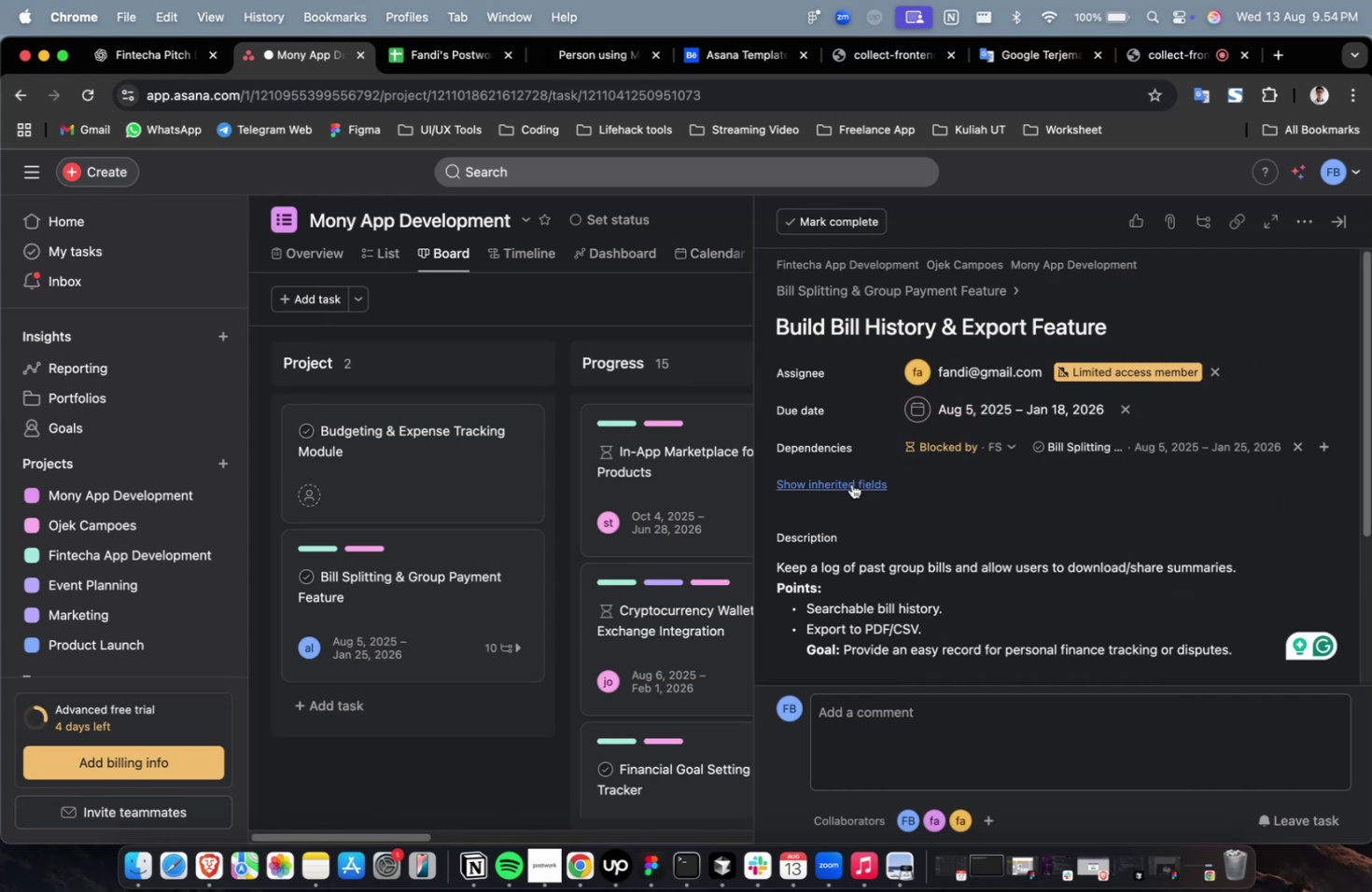 
left_click([847, 480])
 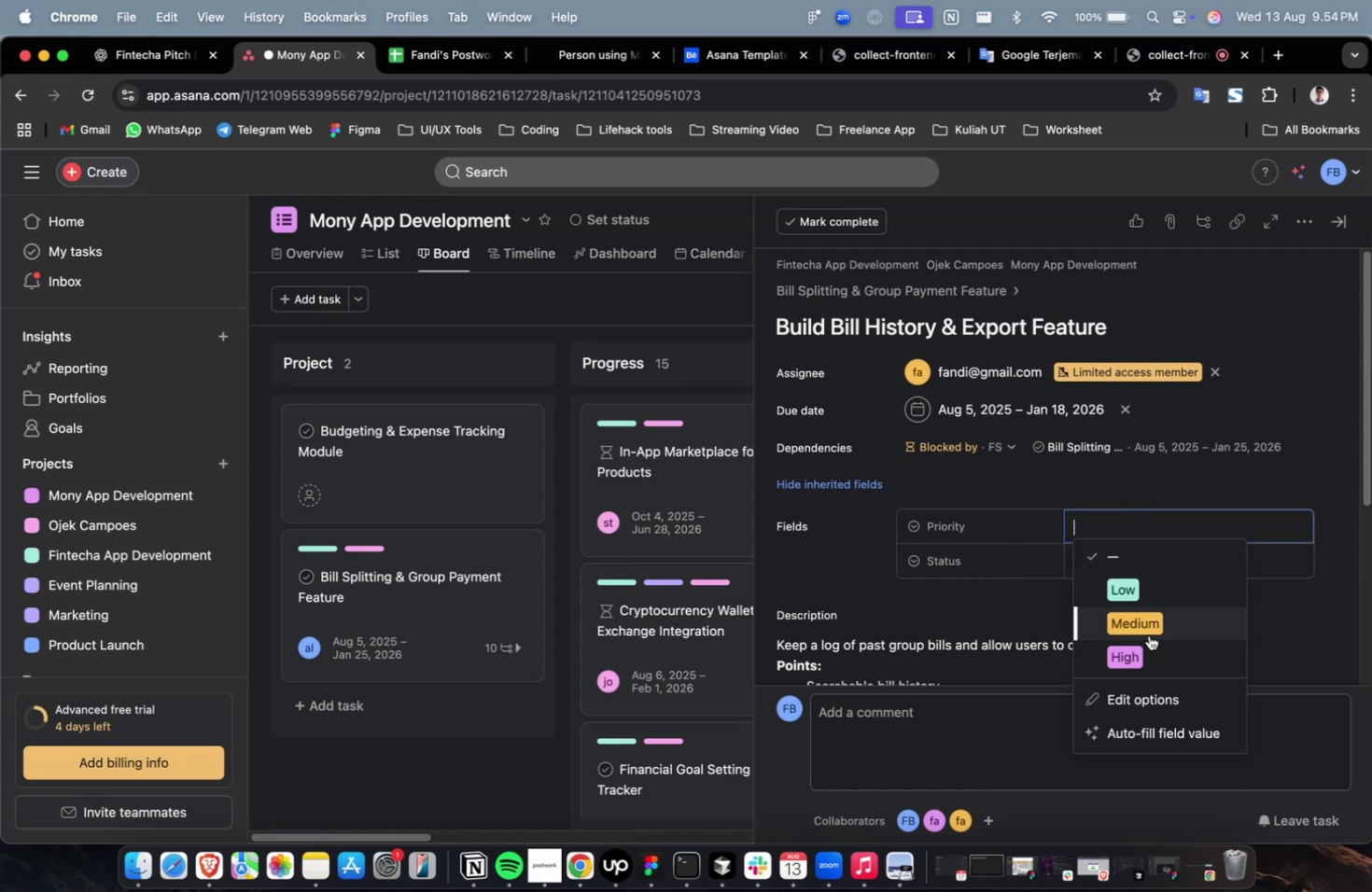 
left_click([1144, 652])
 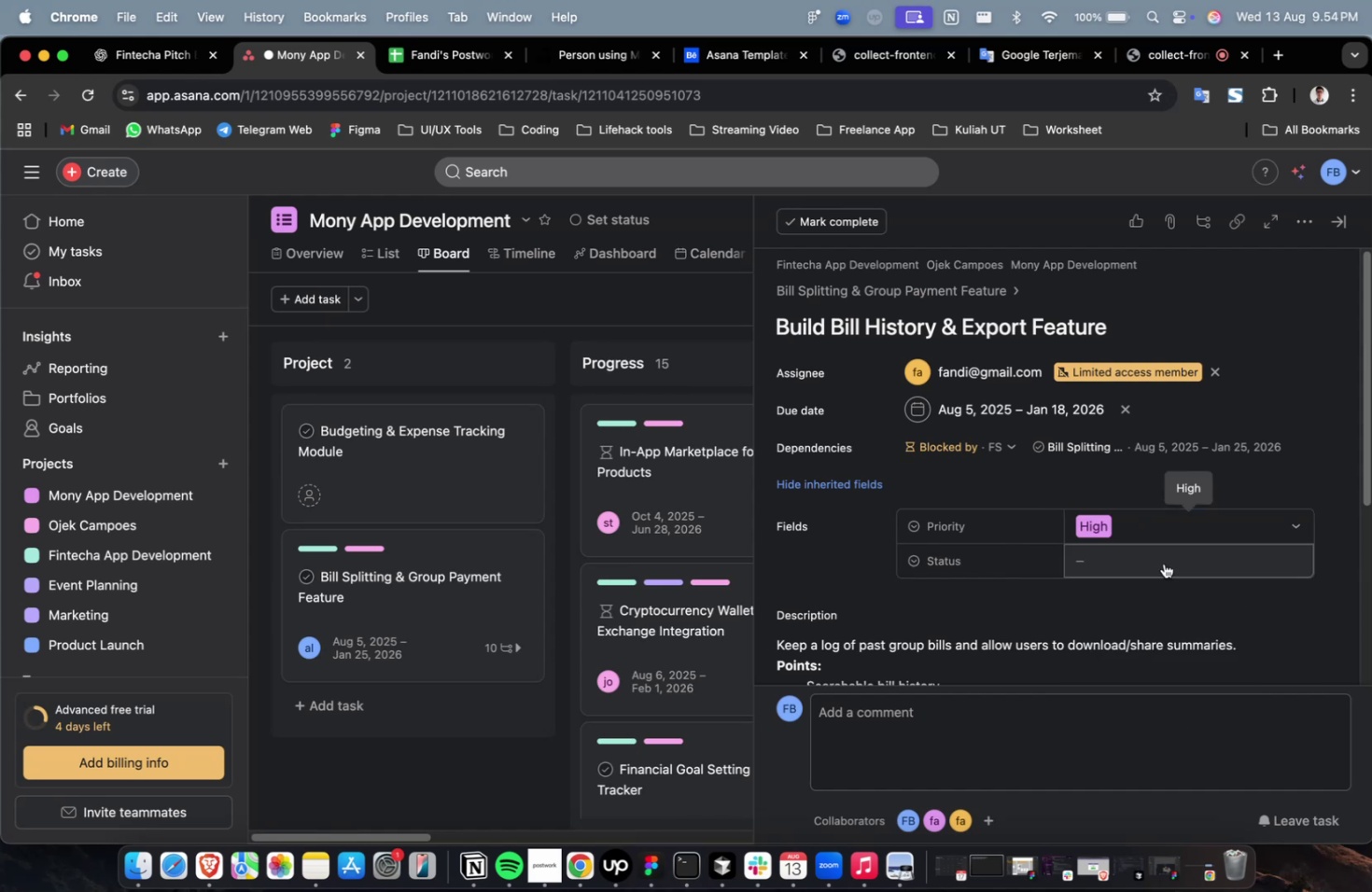 
left_click([1165, 556])
 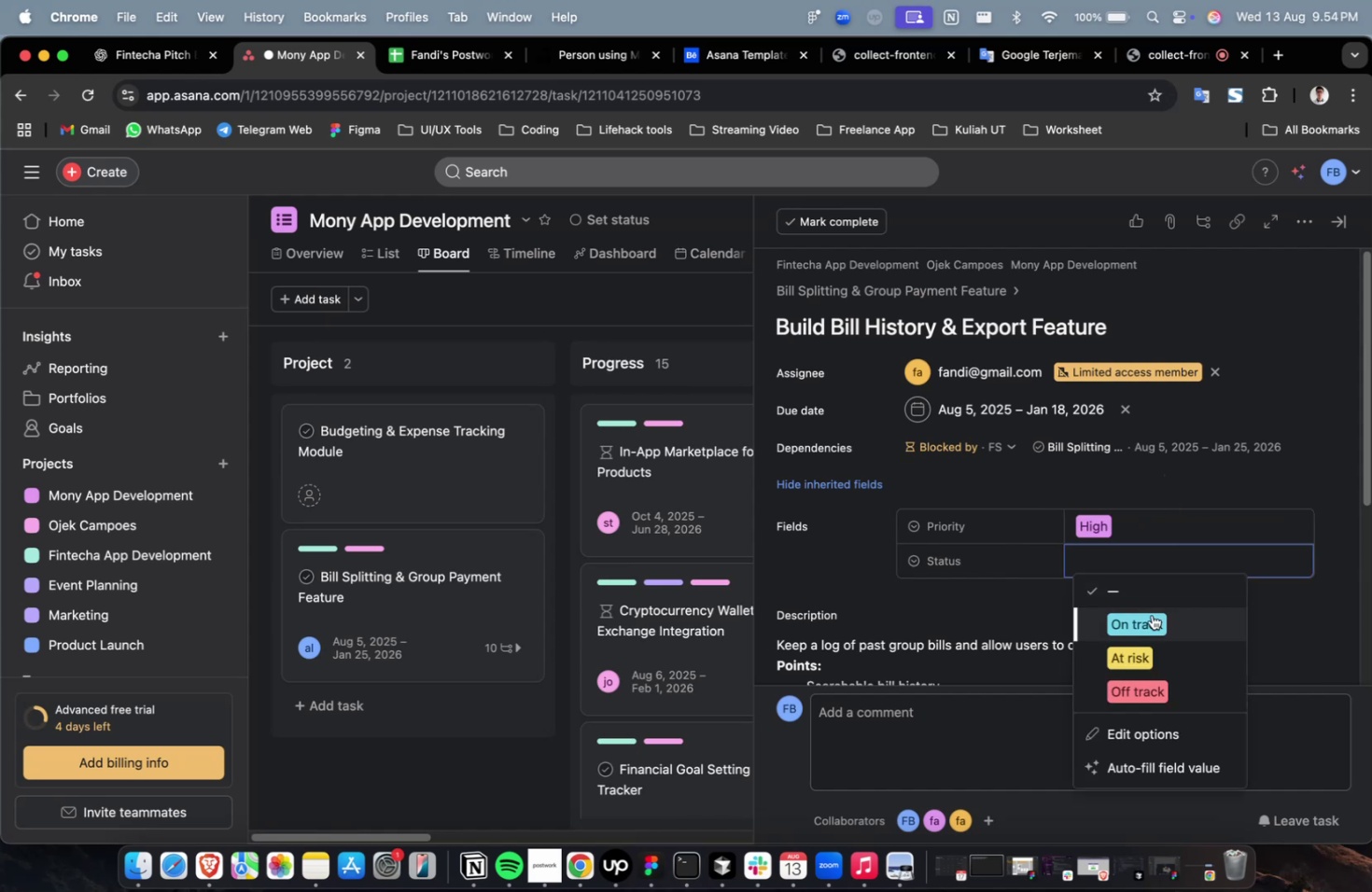 
double_click([1151, 614])
 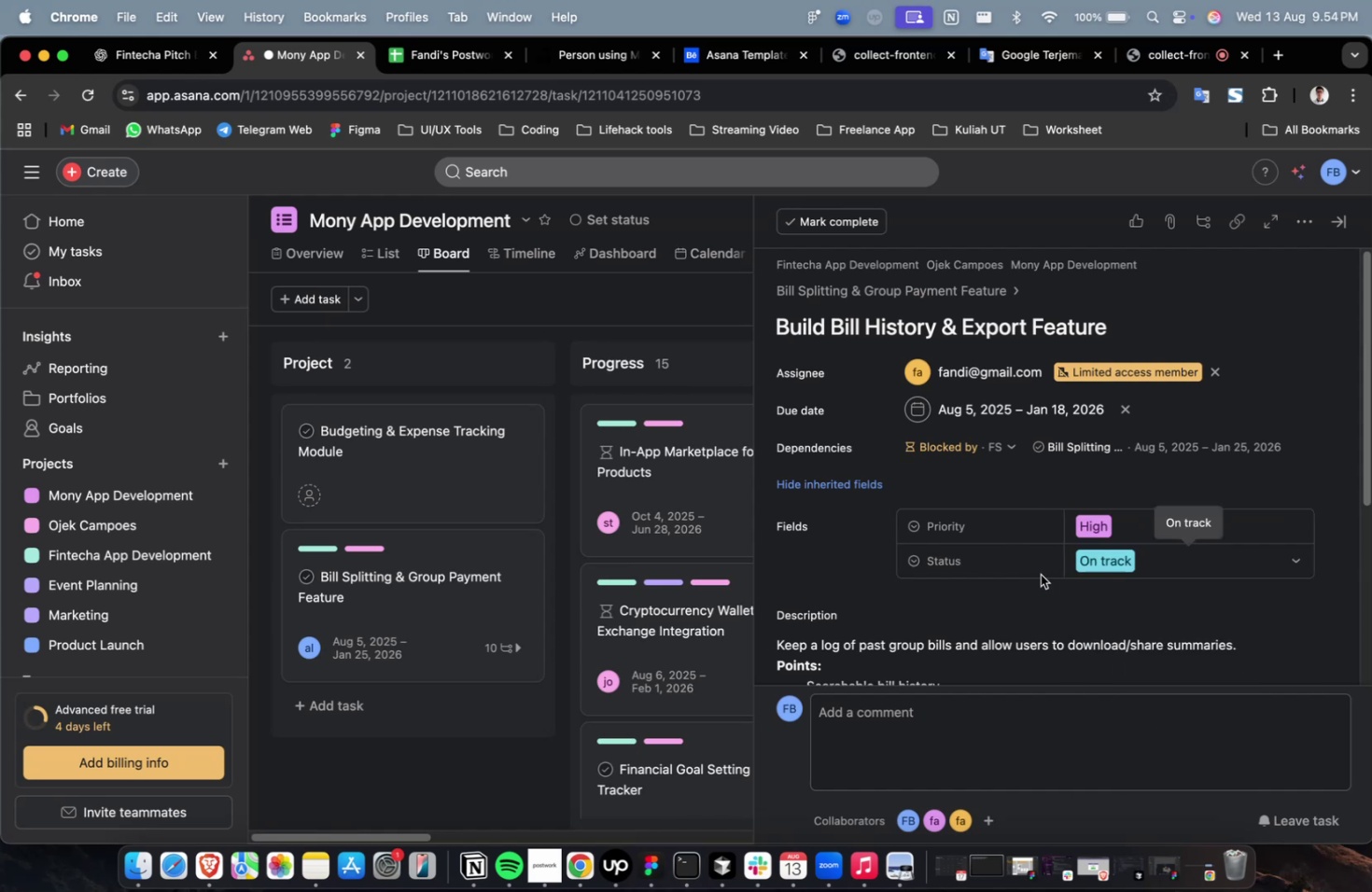 
scroll: coordinate [1074, 559], scroll_direction: down, amount: 29.0
 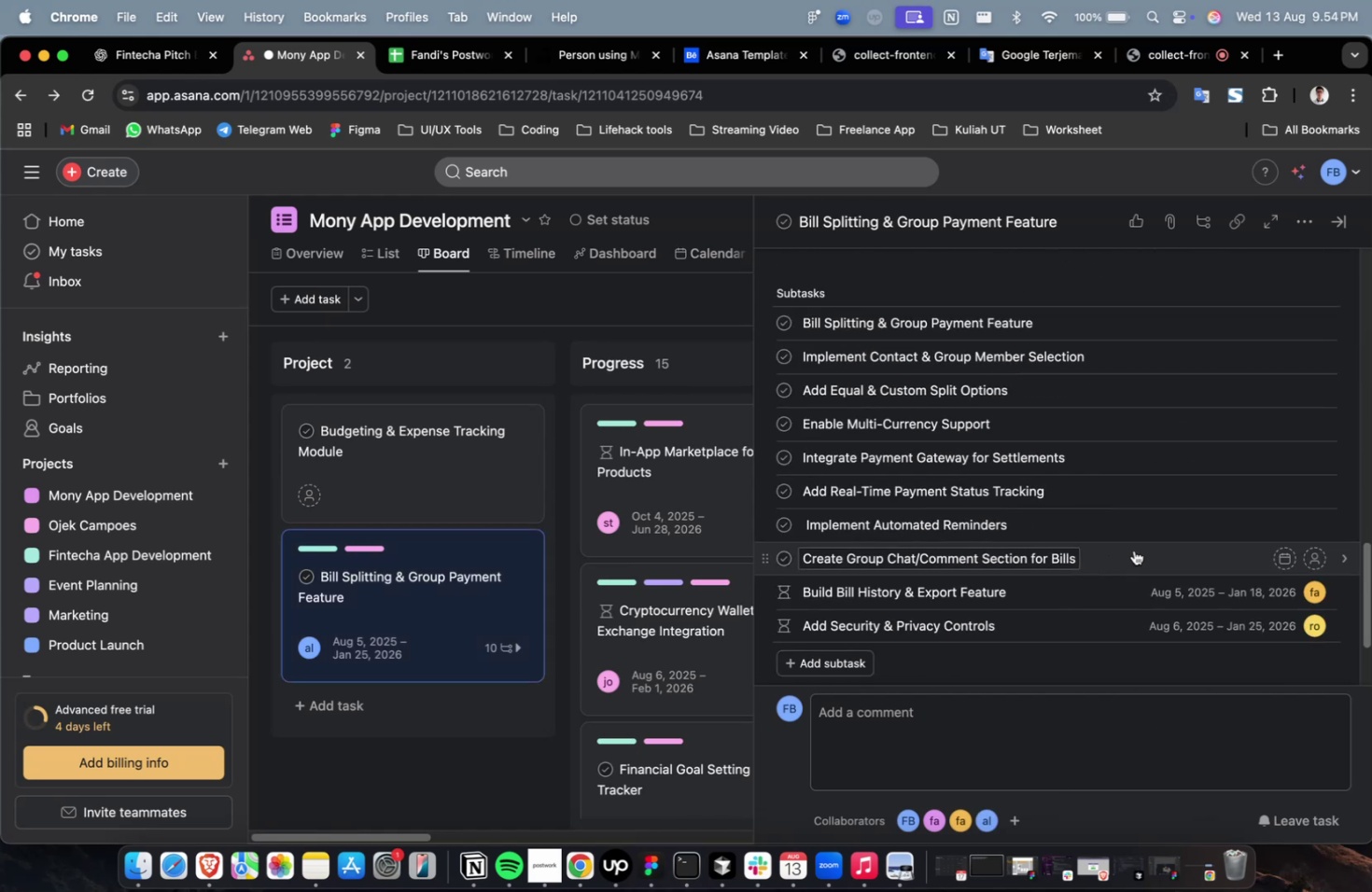 
left_click([1133, 550])
 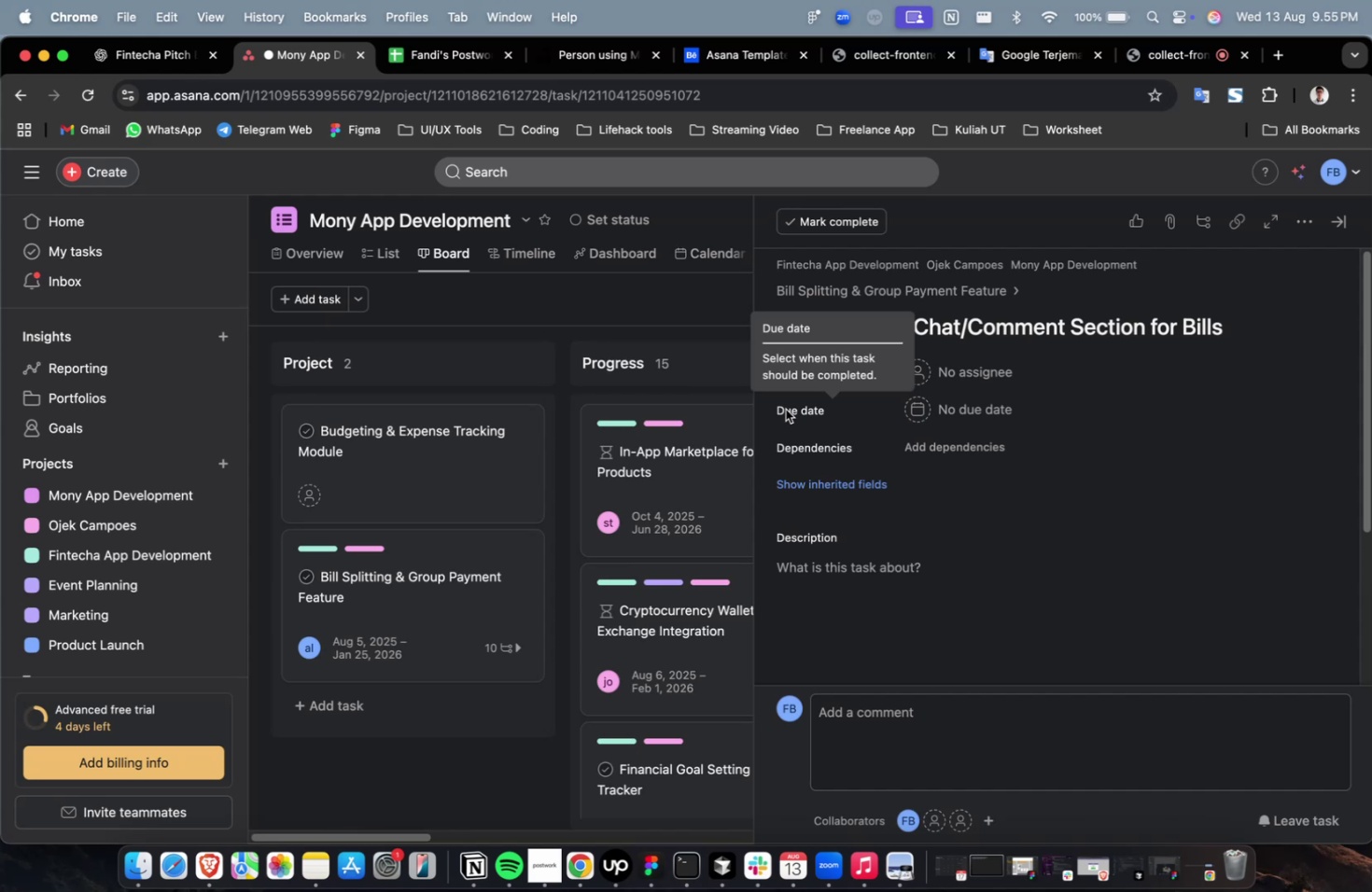 
wait(42.72)
 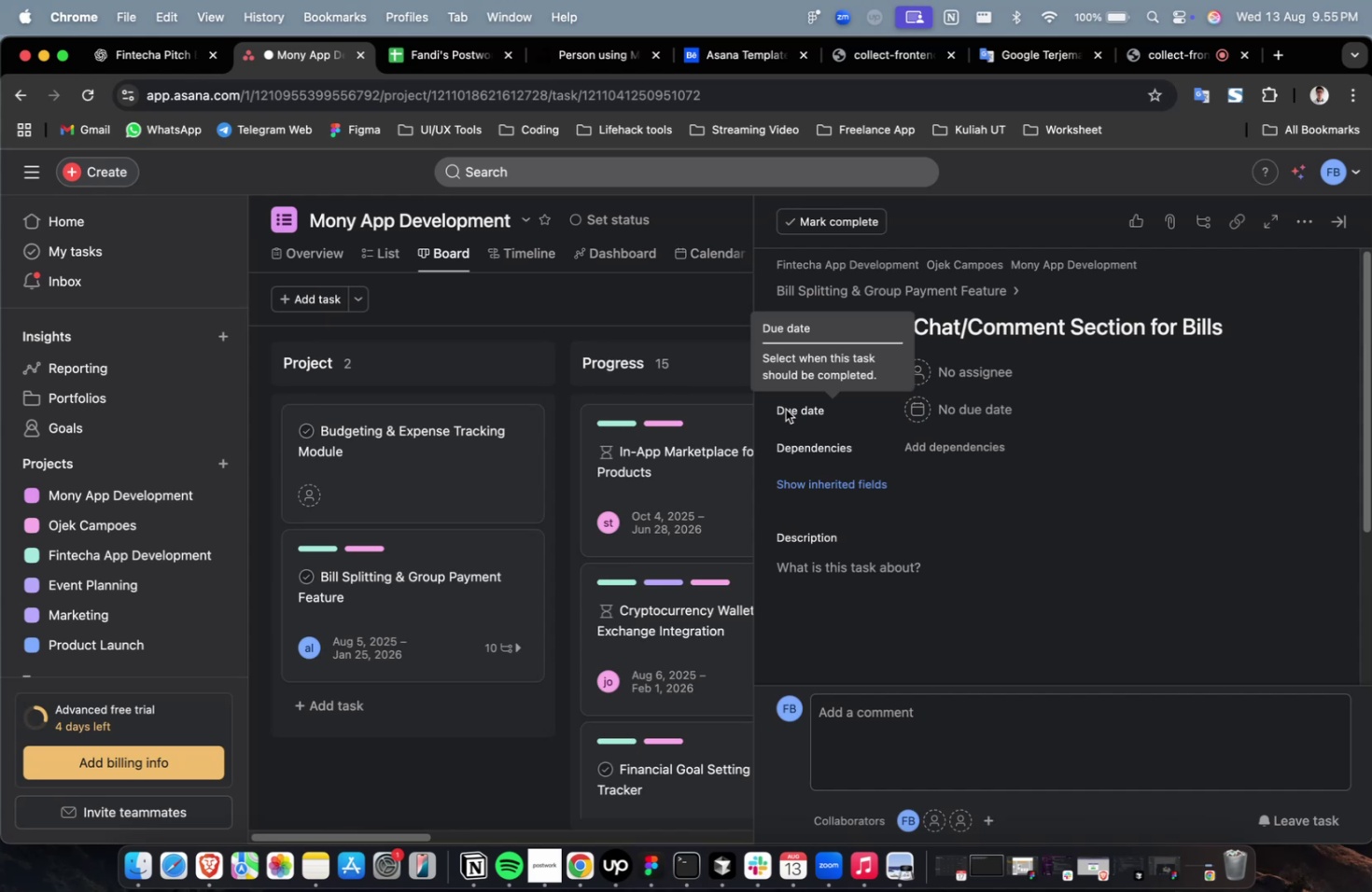 
left_click([999, 369])
 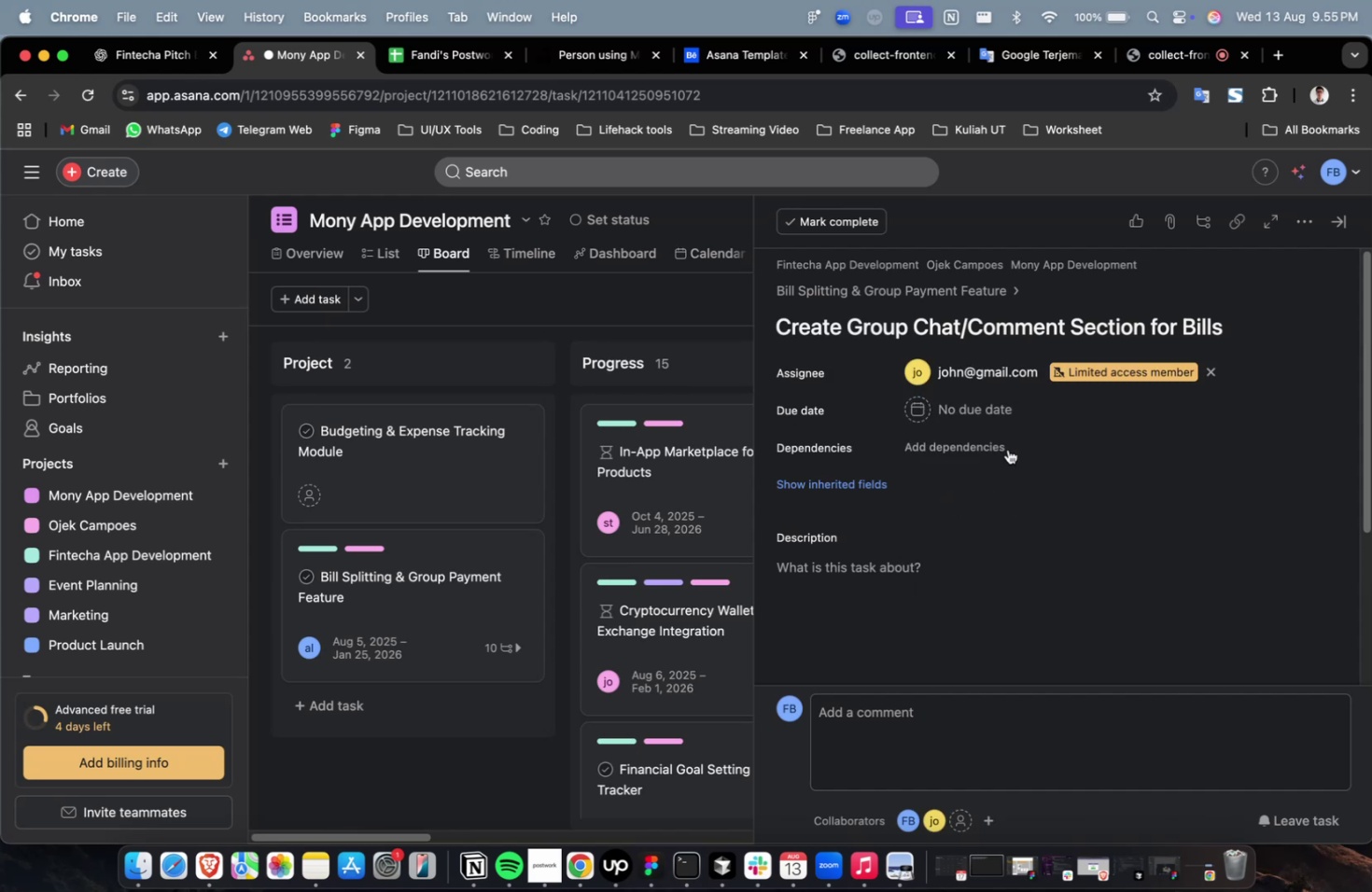 
double_click([958, 358])
 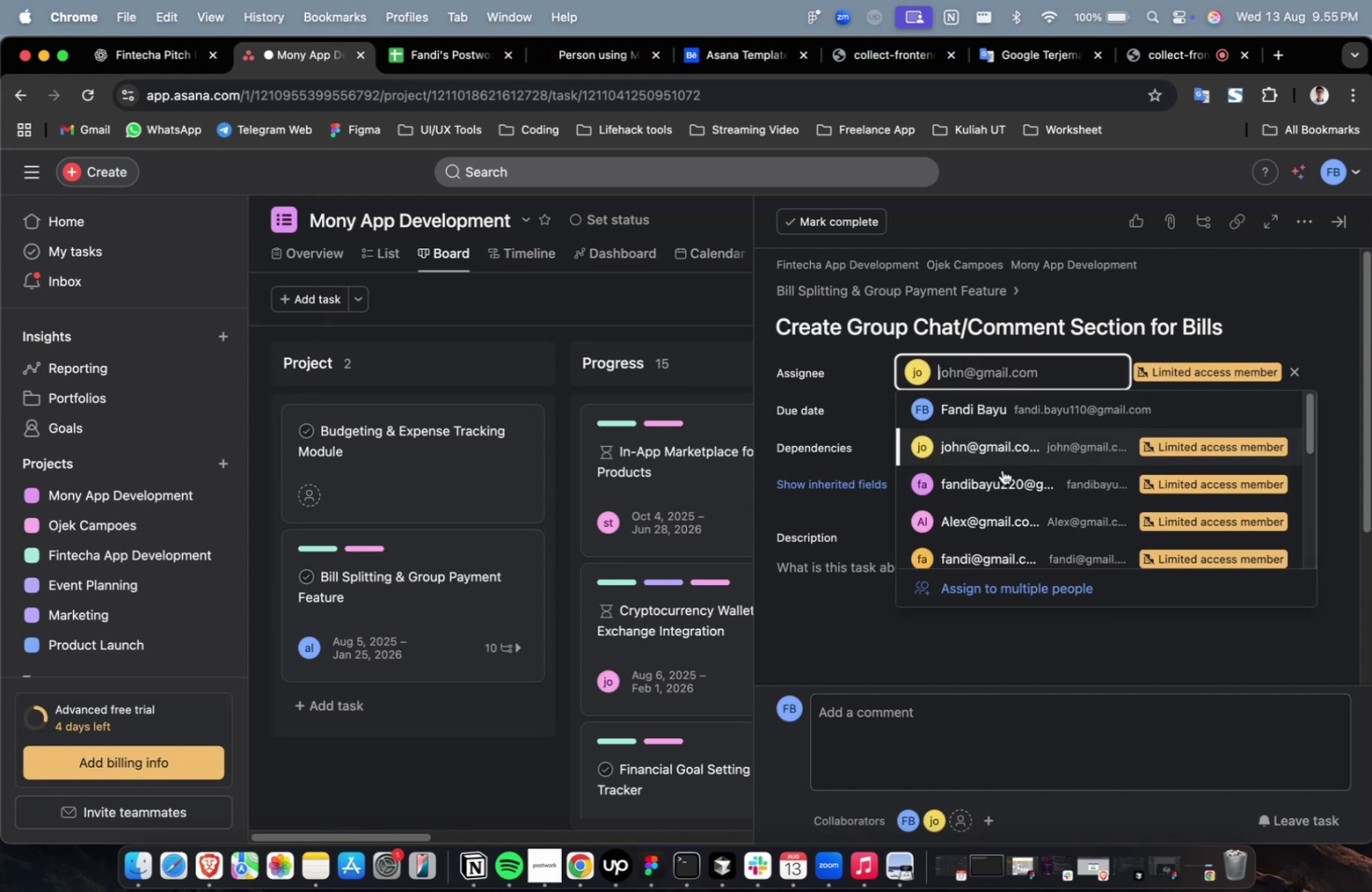 
scroll: coordinate [1002, 479], scroll_direction: down, amount: 4.0
 